 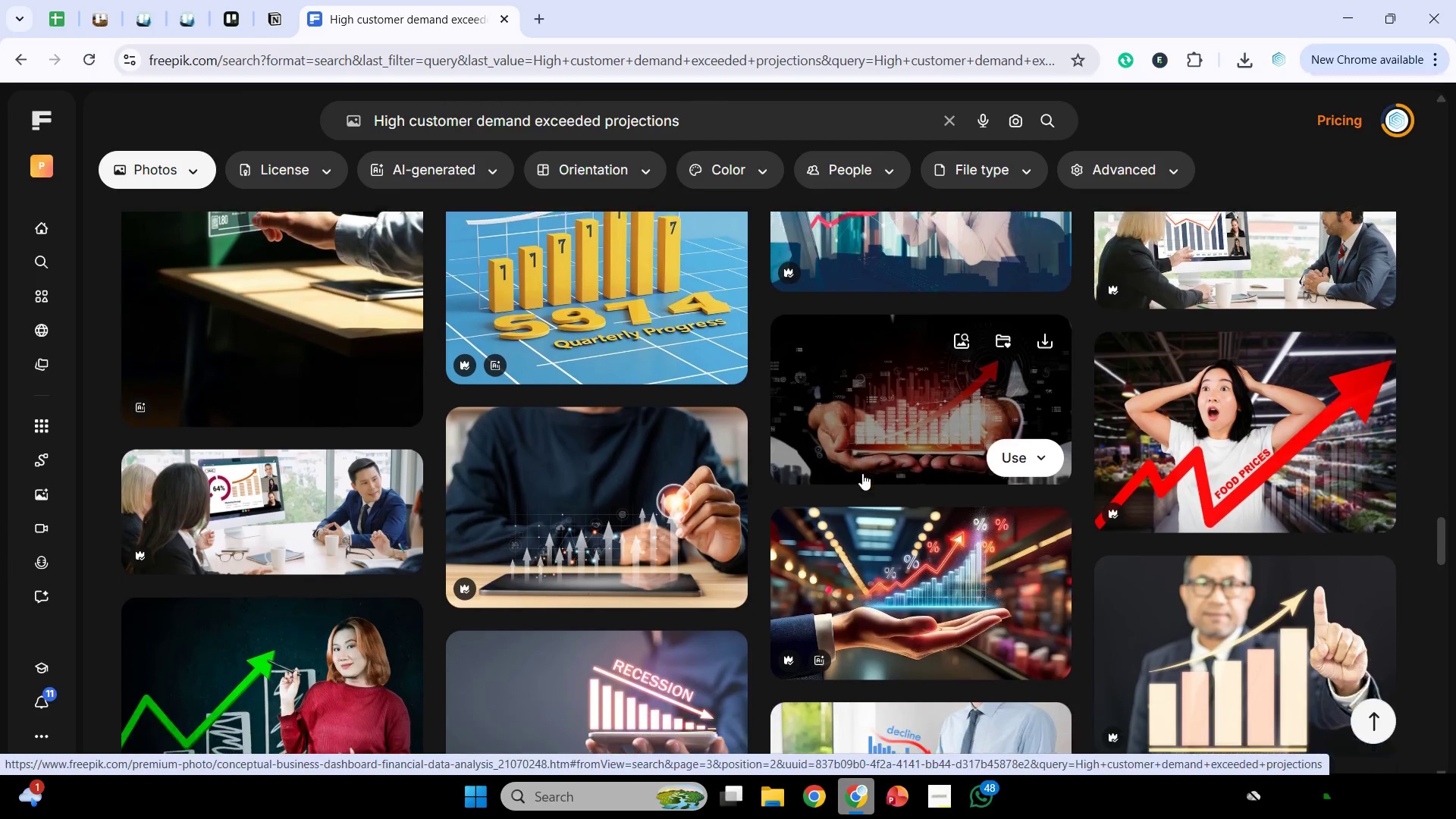 
scroll: coordinate [1056, 501], scroll_direction: down, amount: 15.0
 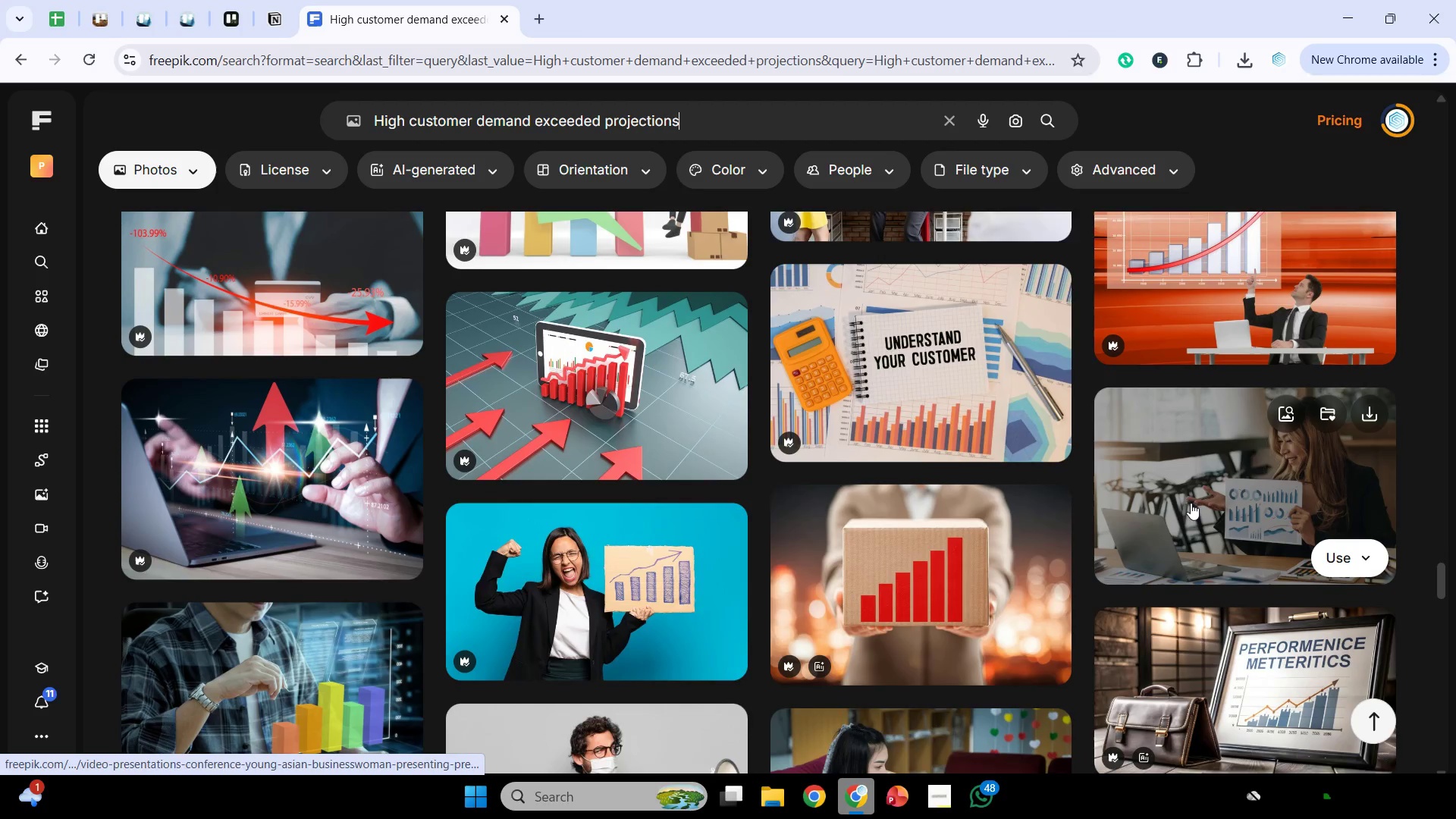 
scroll: coordinate [1192, 506], scroll_direction: down, amount: 6.0
 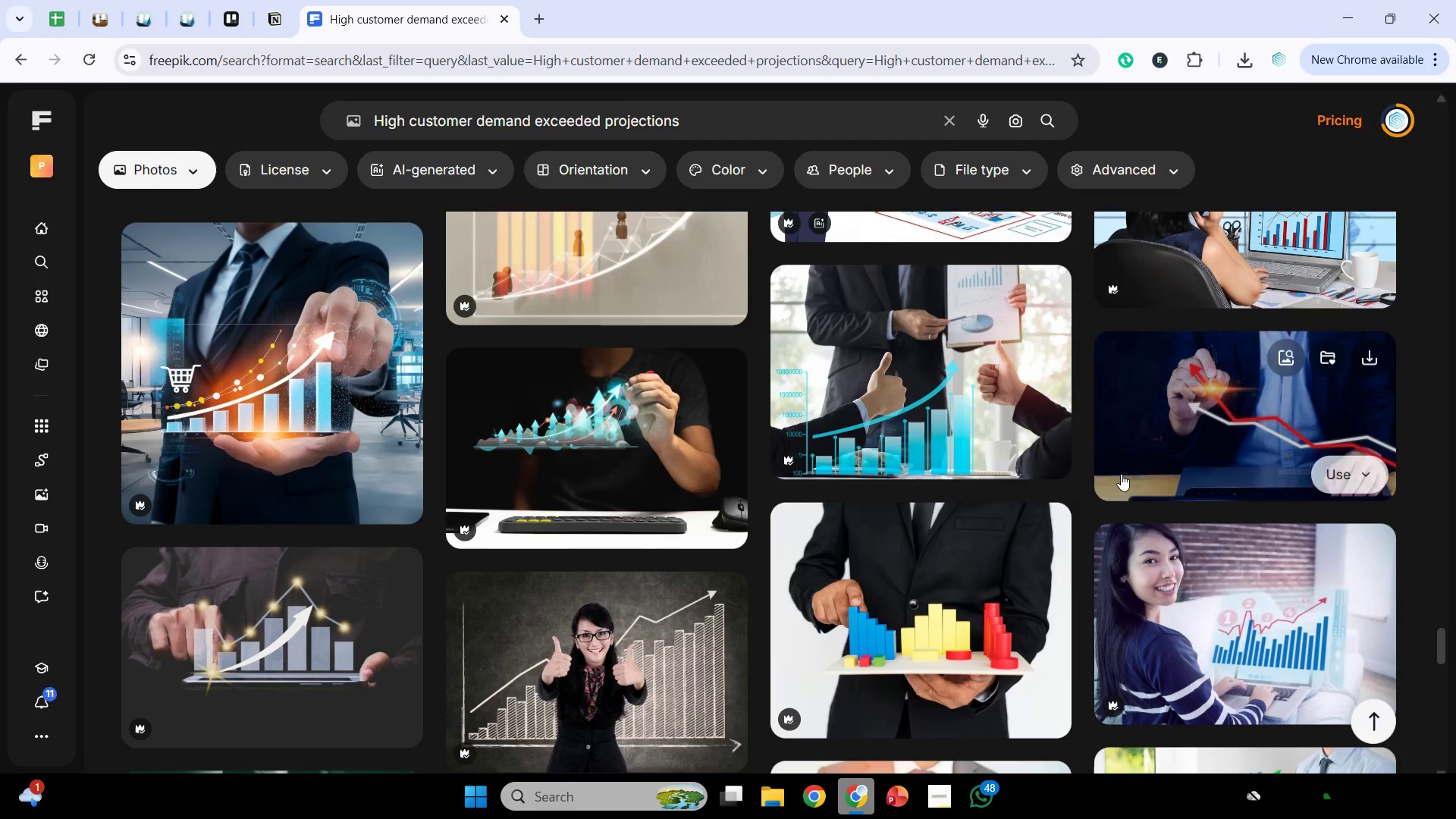 
scroll: coordinate [1088, 480], scroll_direction: down, amount: 6.0
 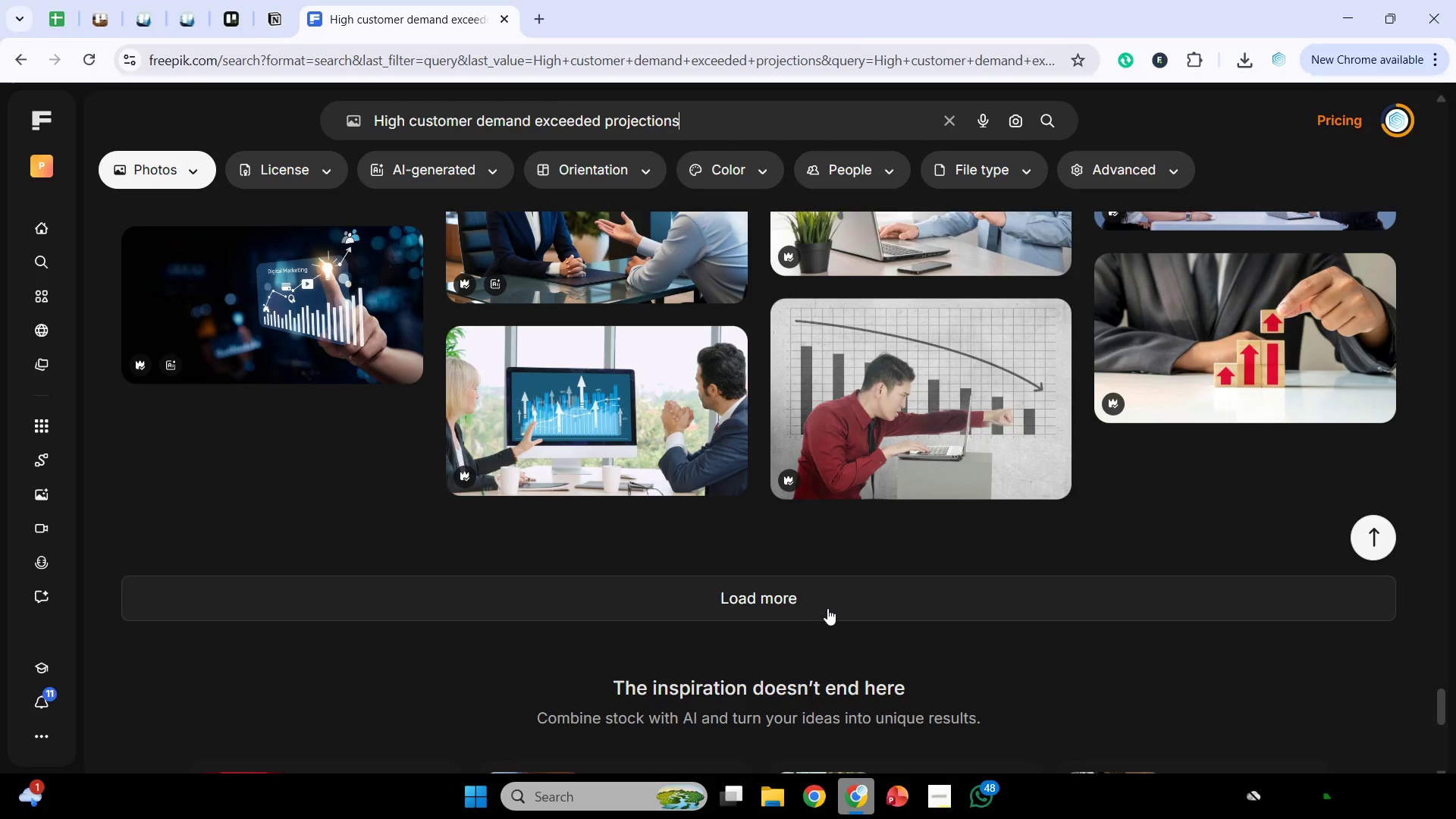 
left_click([827, 608])
 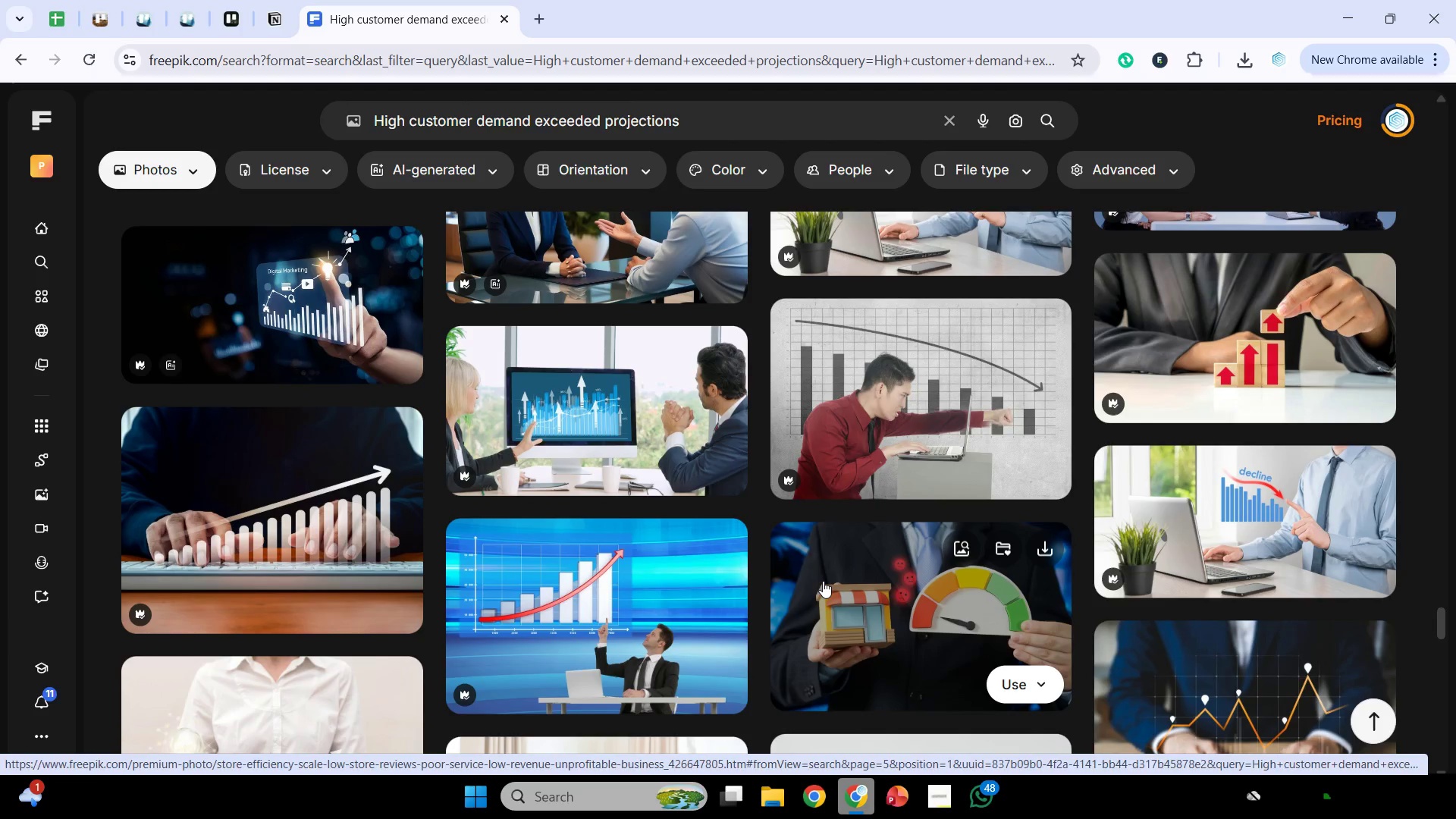 
wait(5.03)
 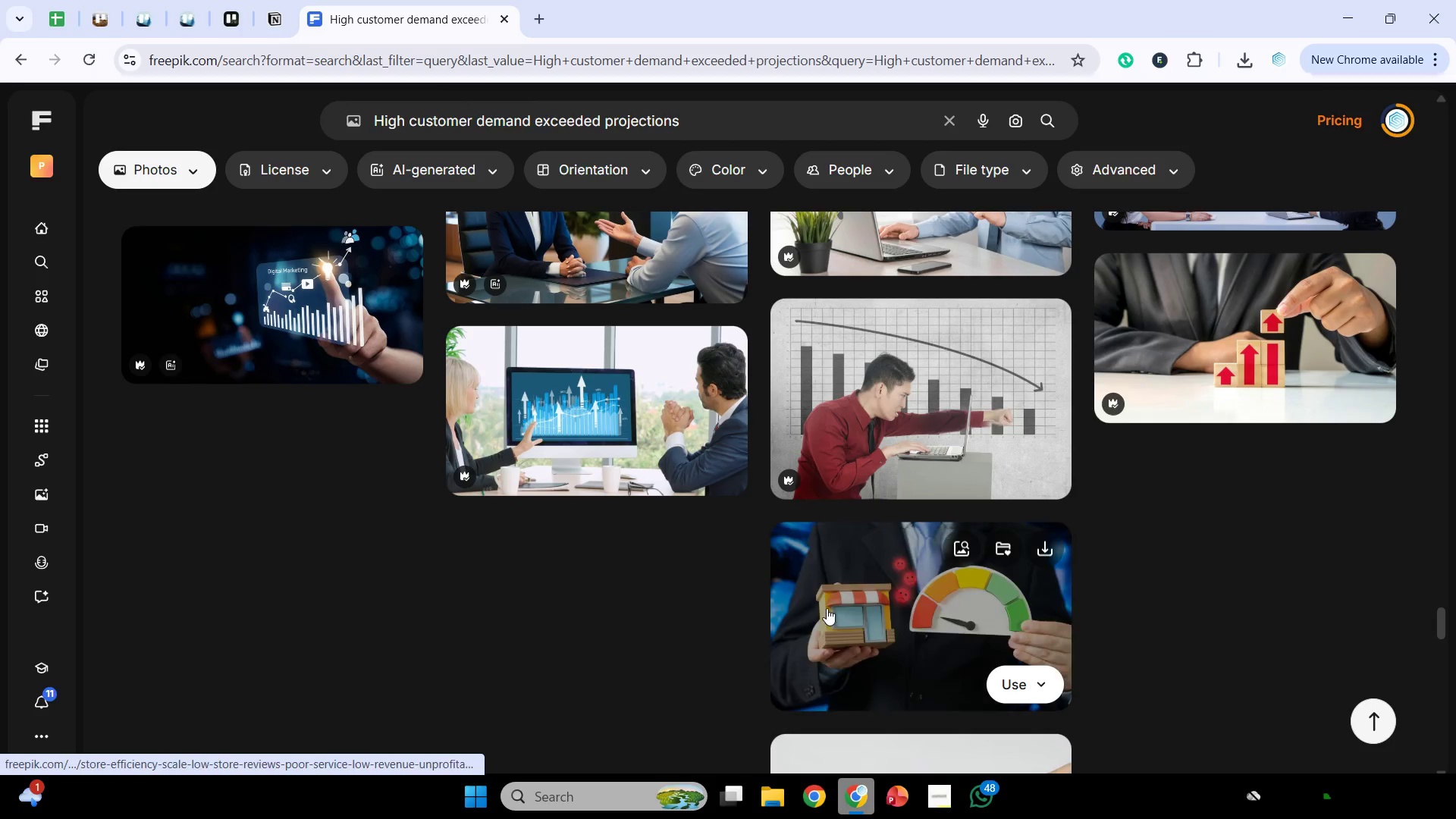 
scroll: coordinate [803, 564], scroll_direction: down, amount: 7.0
 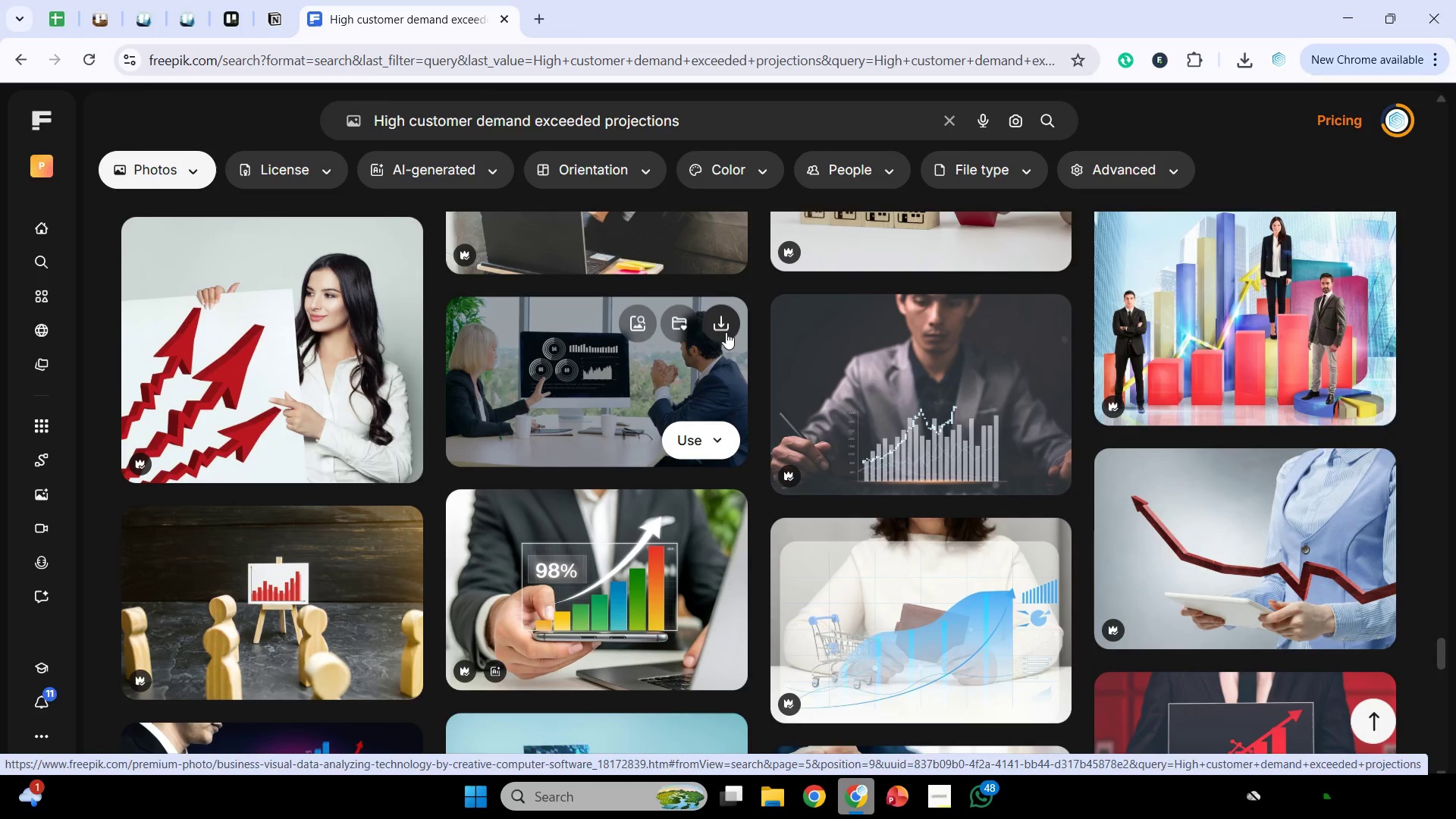 
left_click([724, 328])
 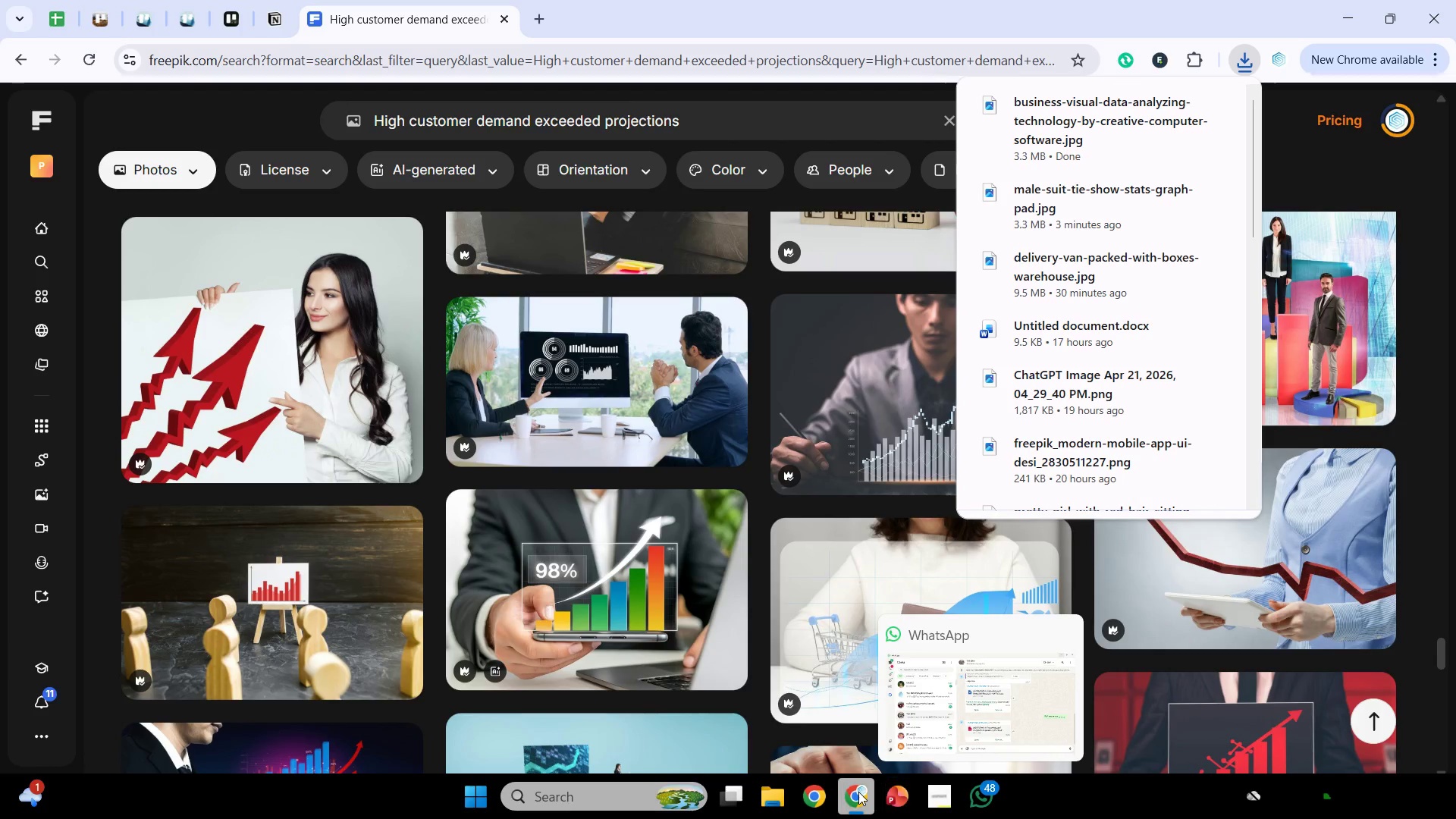 
wait(7.44)
 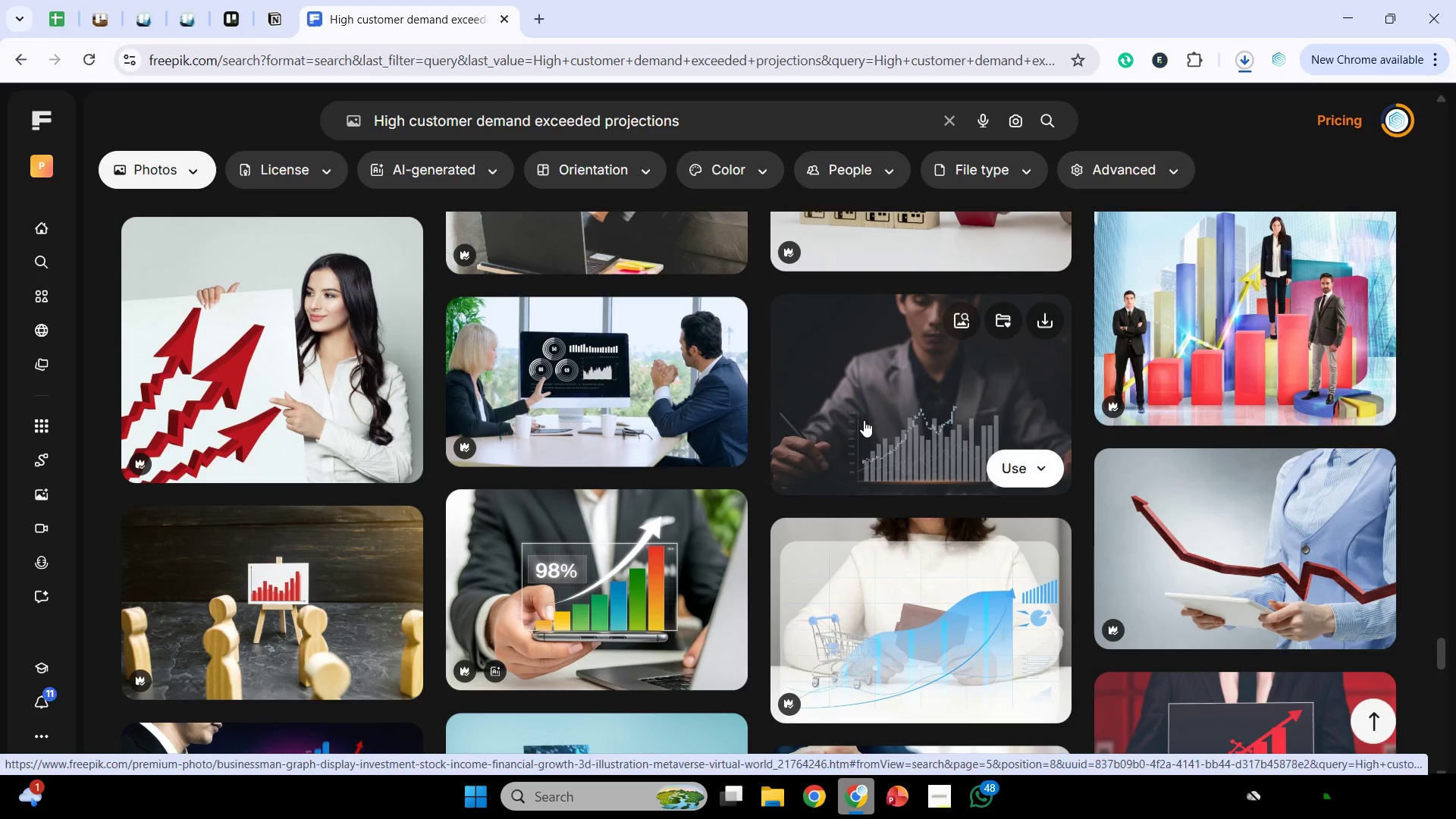 
left_click([821, 723])
 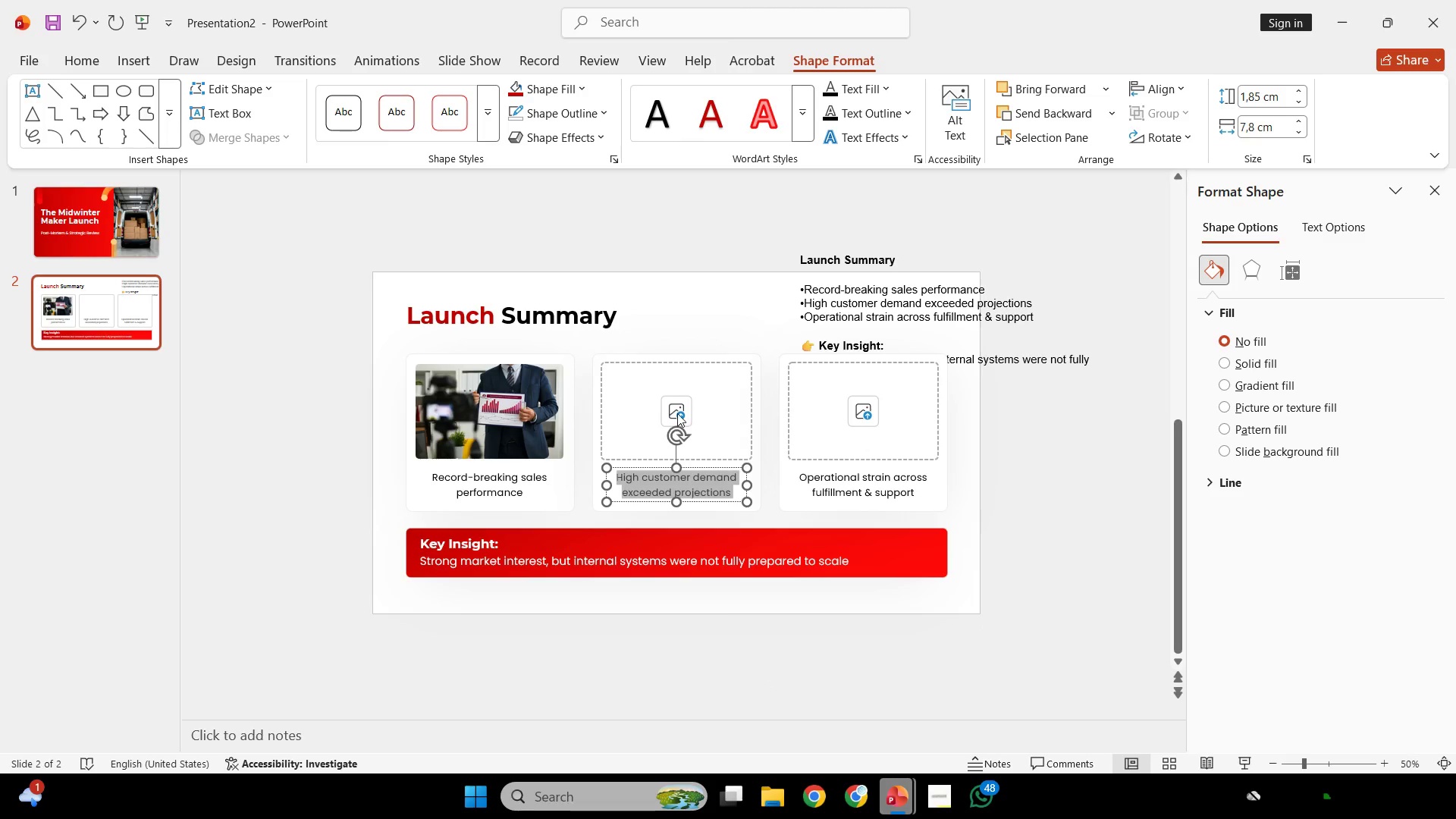 
double_click([677, 412])
 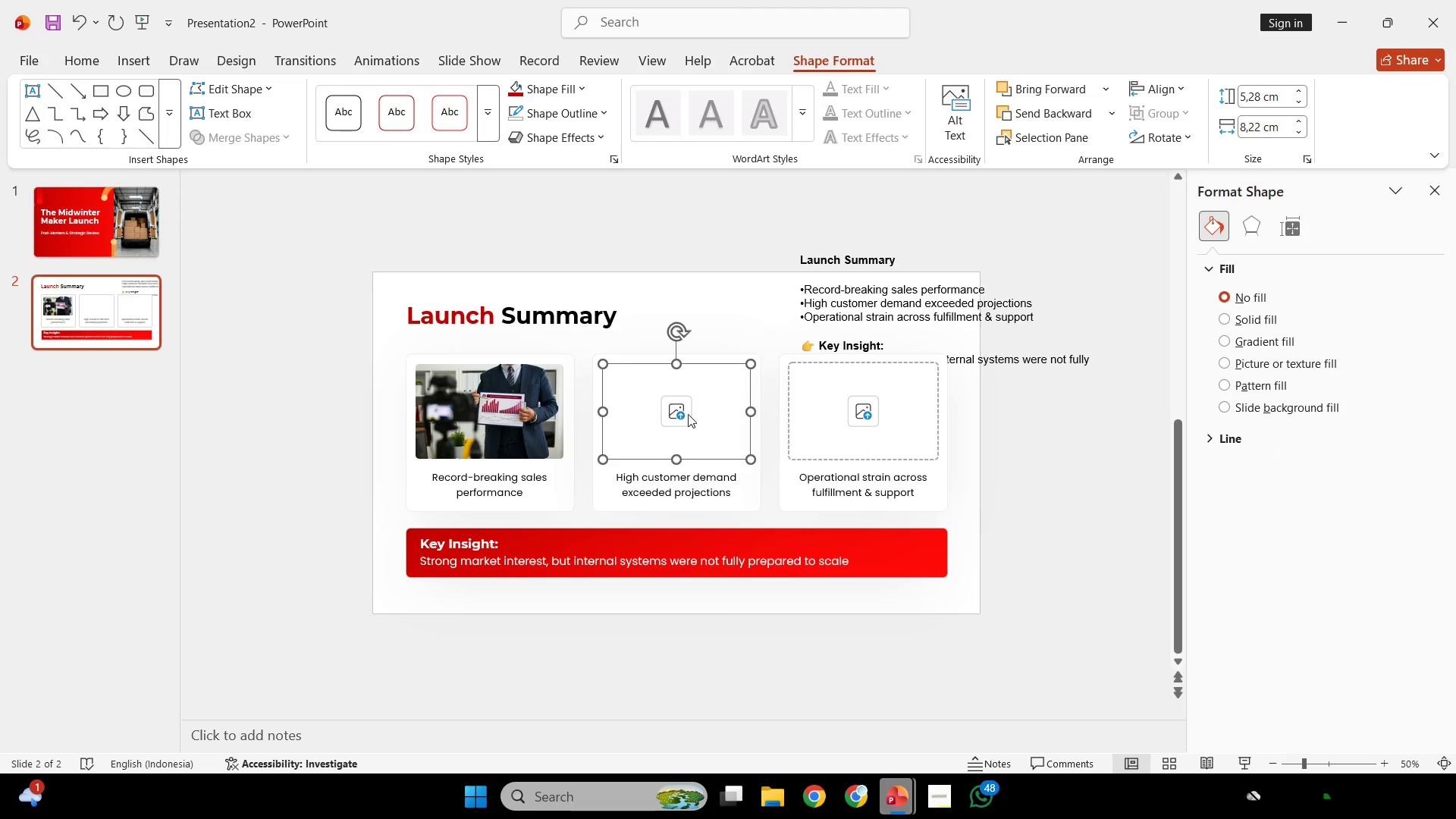 
left_click([682, 404])
 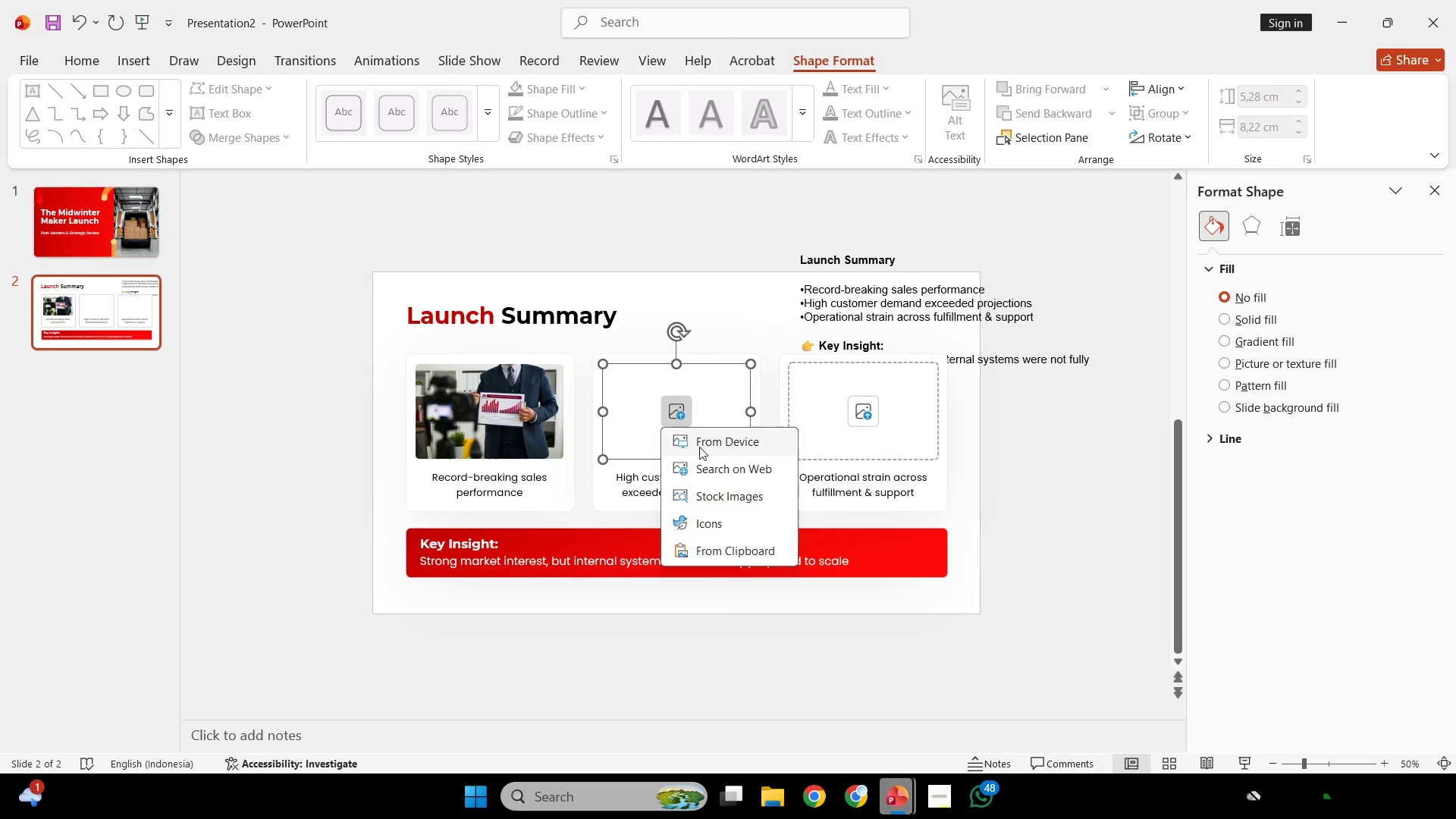 
left_click([699, 447])
 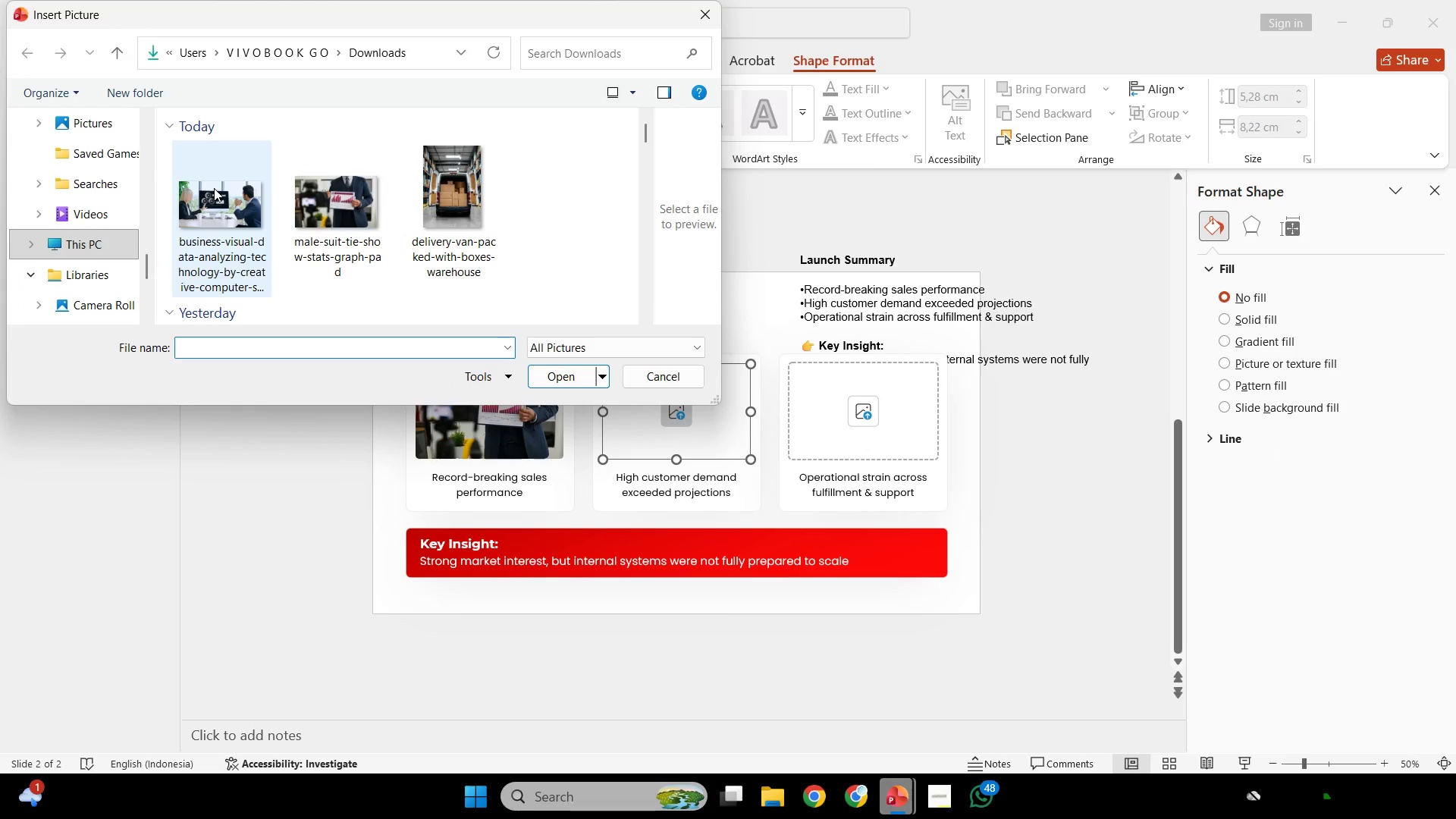 
double_click([214, 188])
 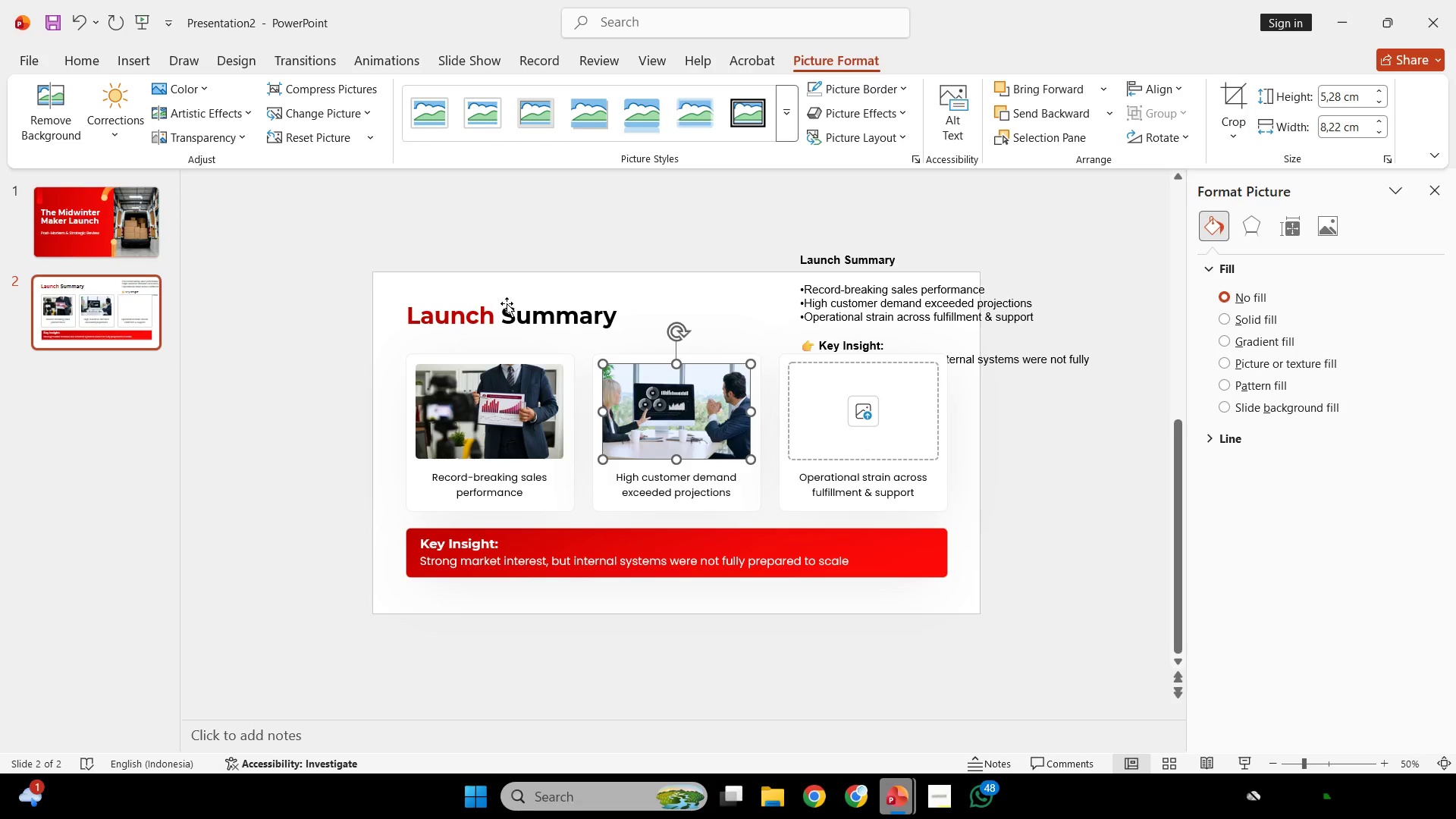 
double_click([673, 249])
 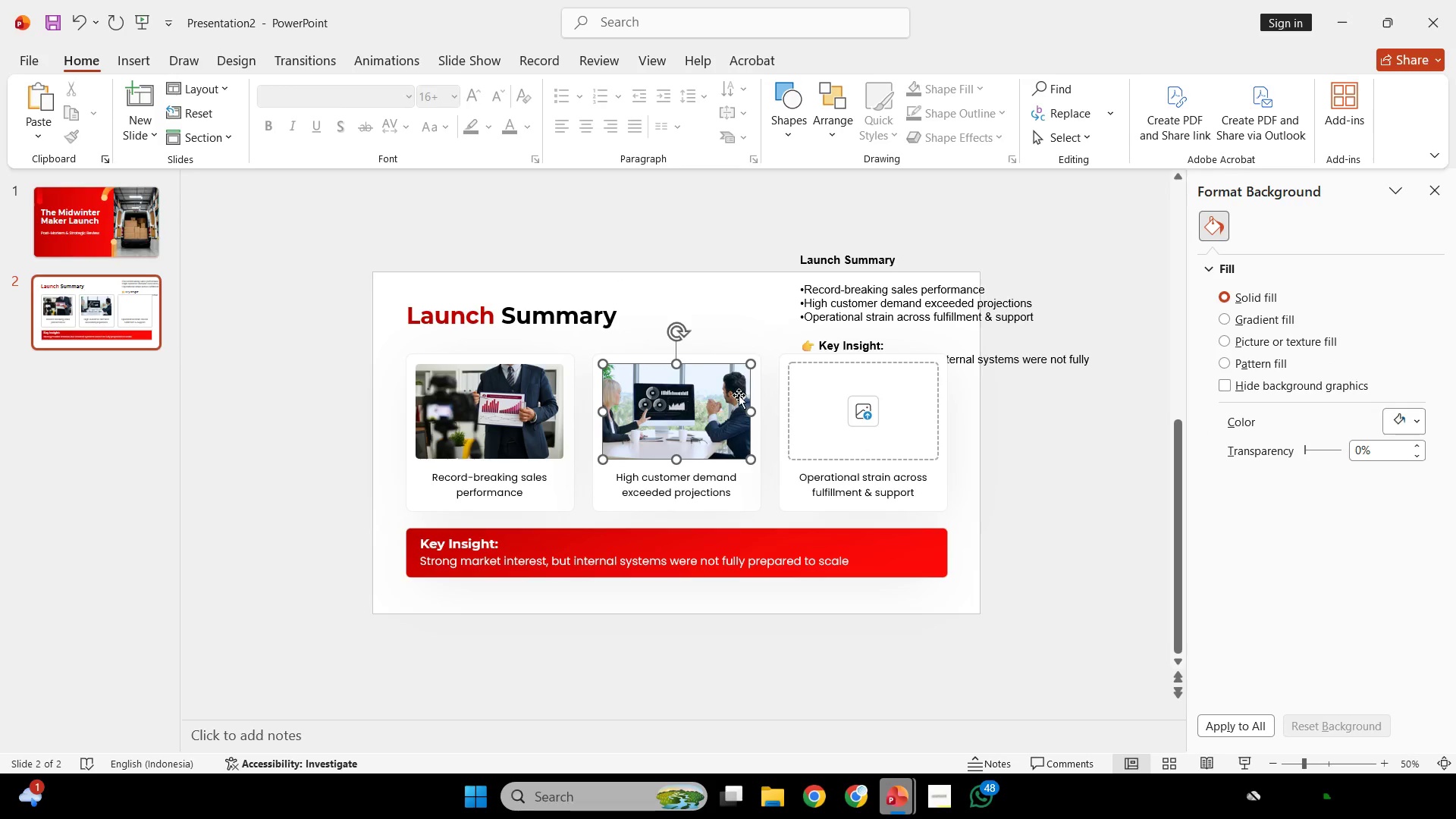 
double_click([739, 395])
 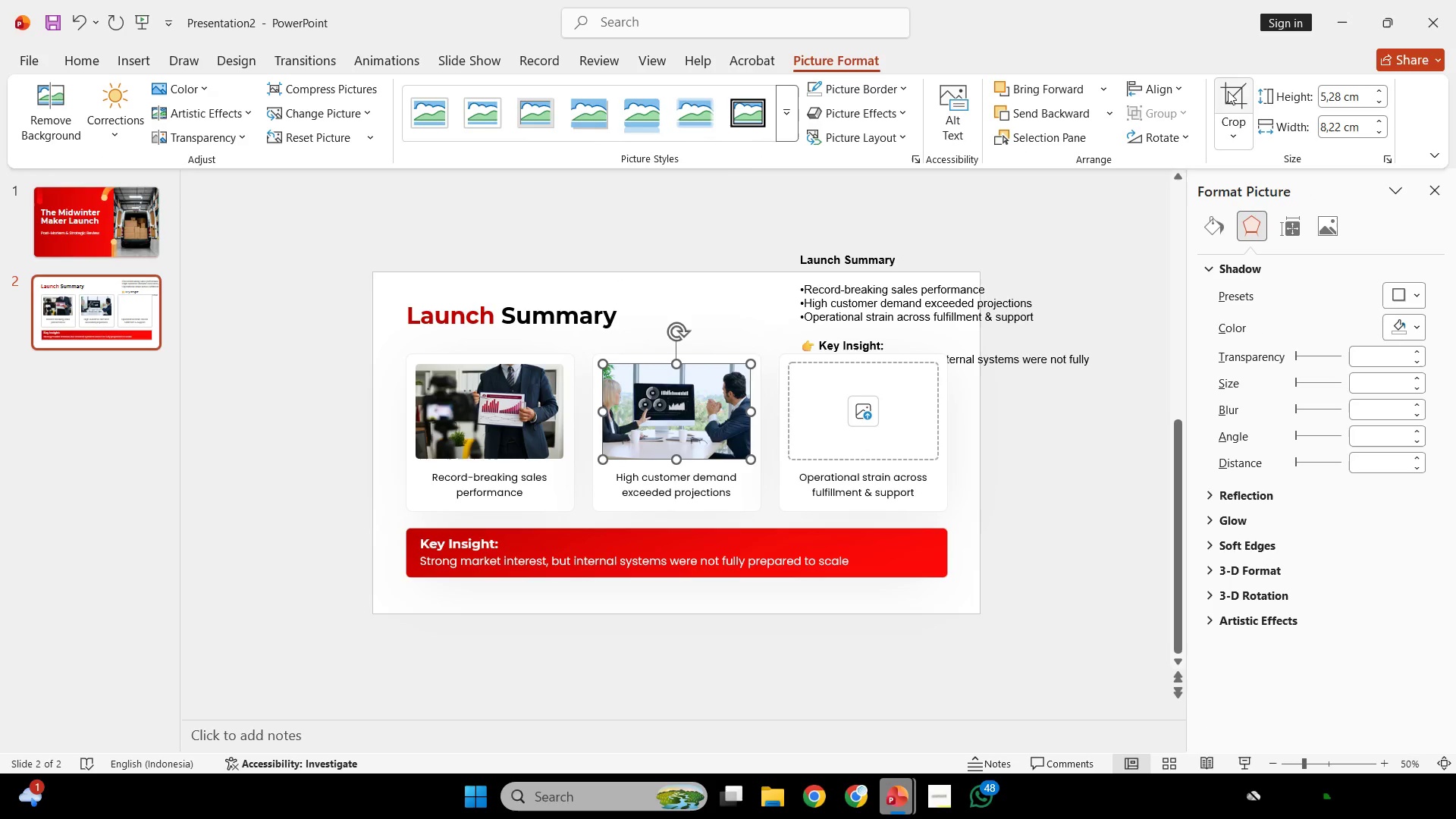 
left_click([1228, 91])
 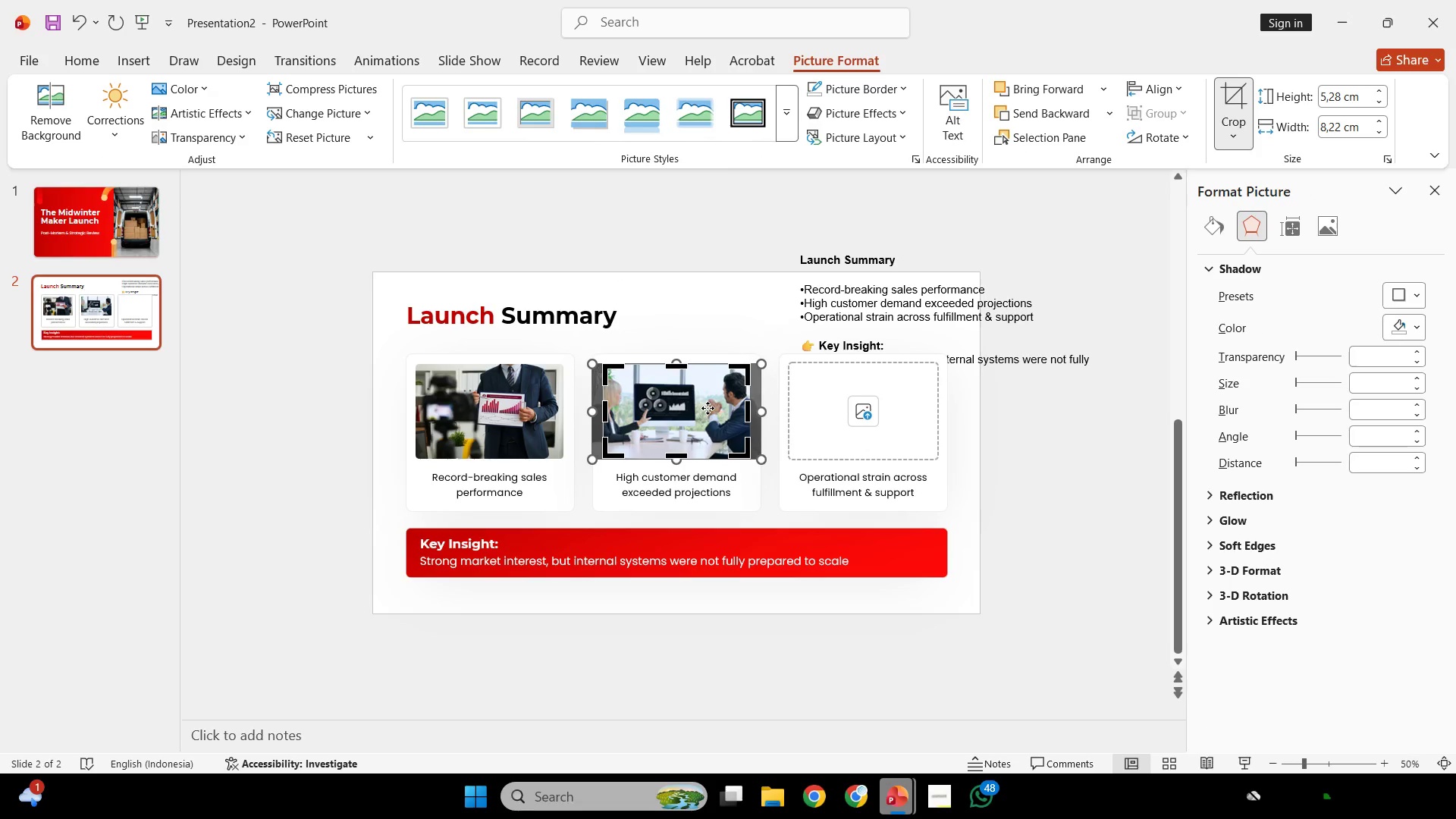 
hold_key(key=ShiftLeft, duration=3.14)
 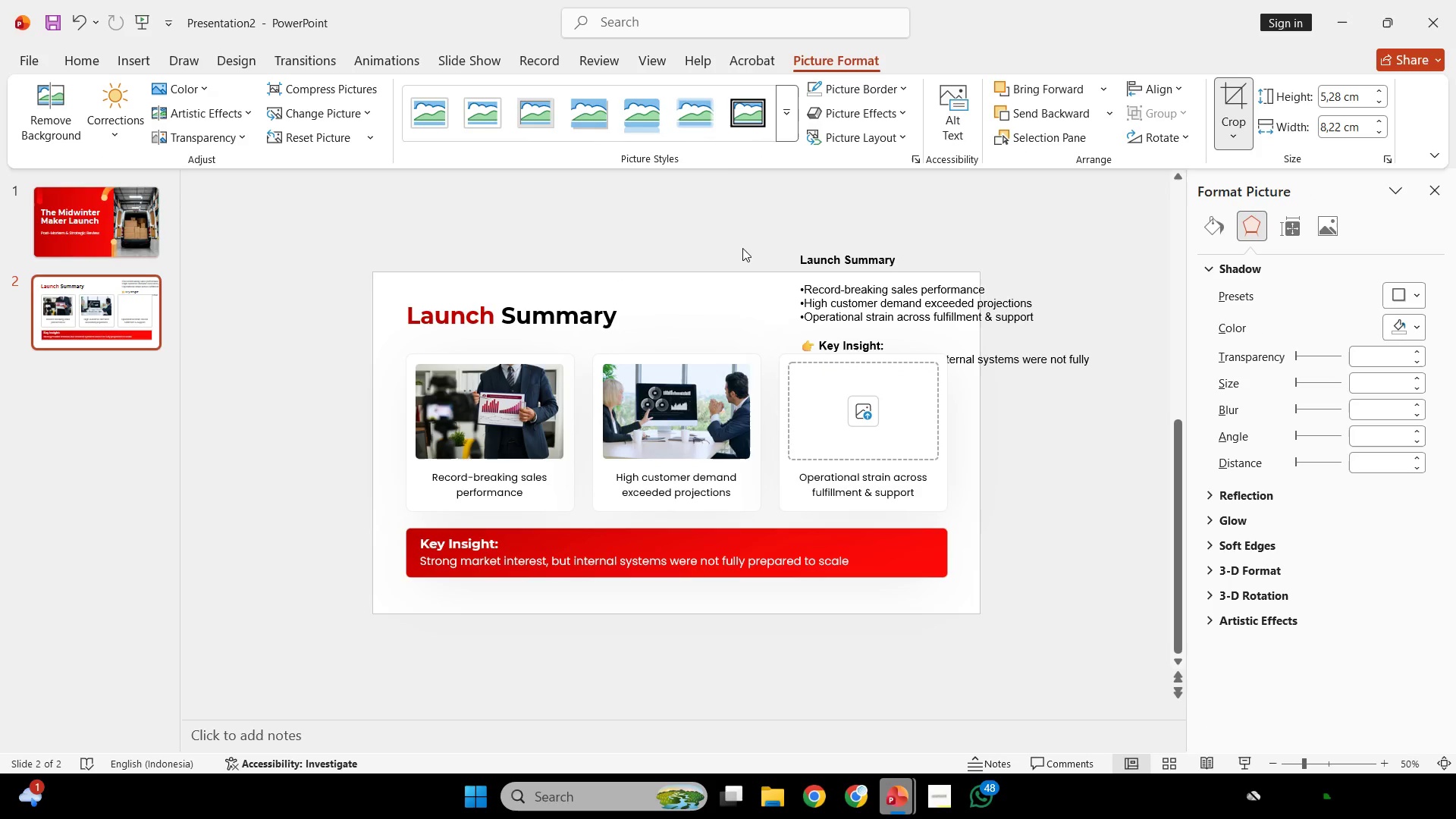 
left_click([742, 248])
 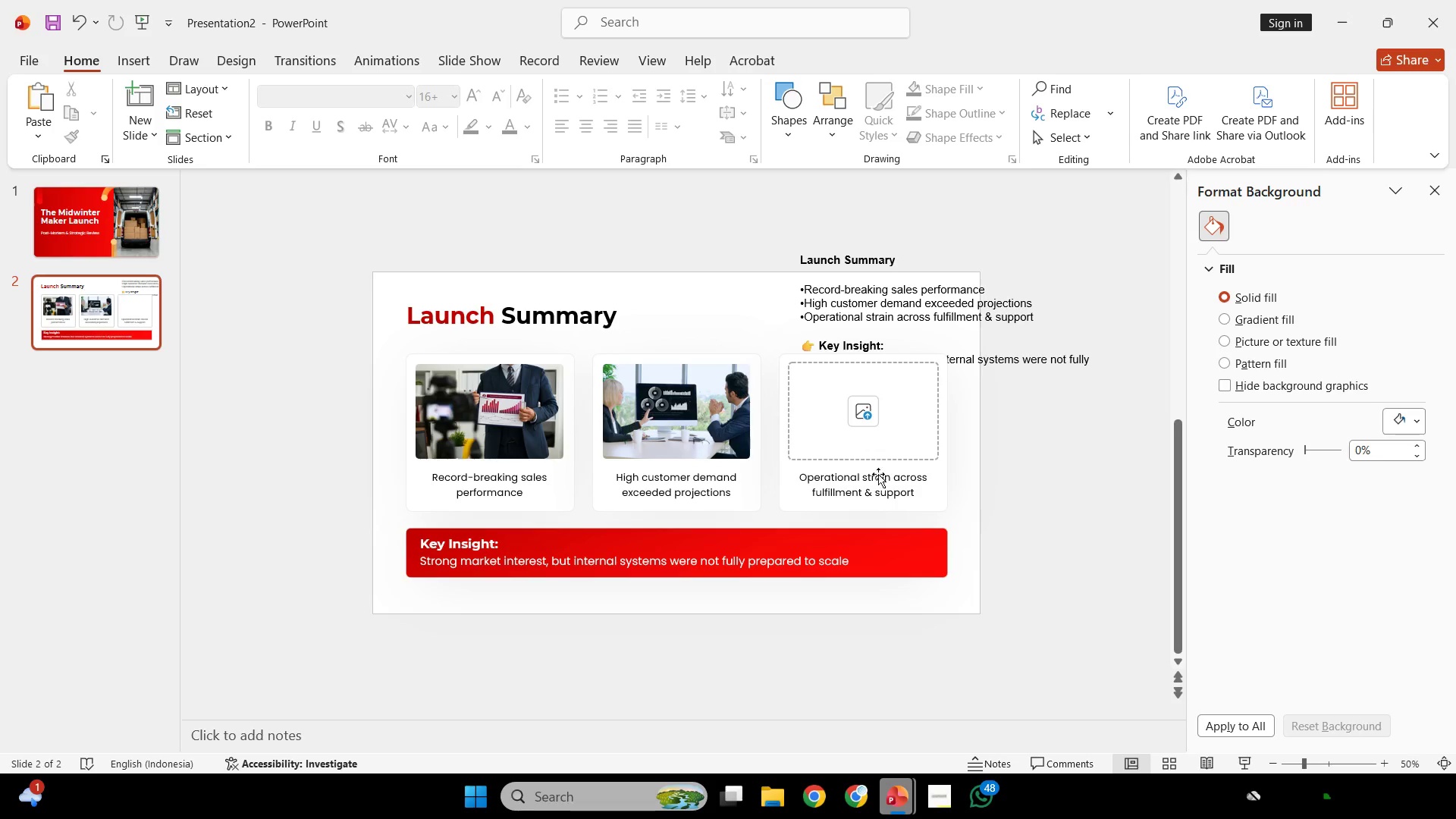 
left_click([872, 484])
 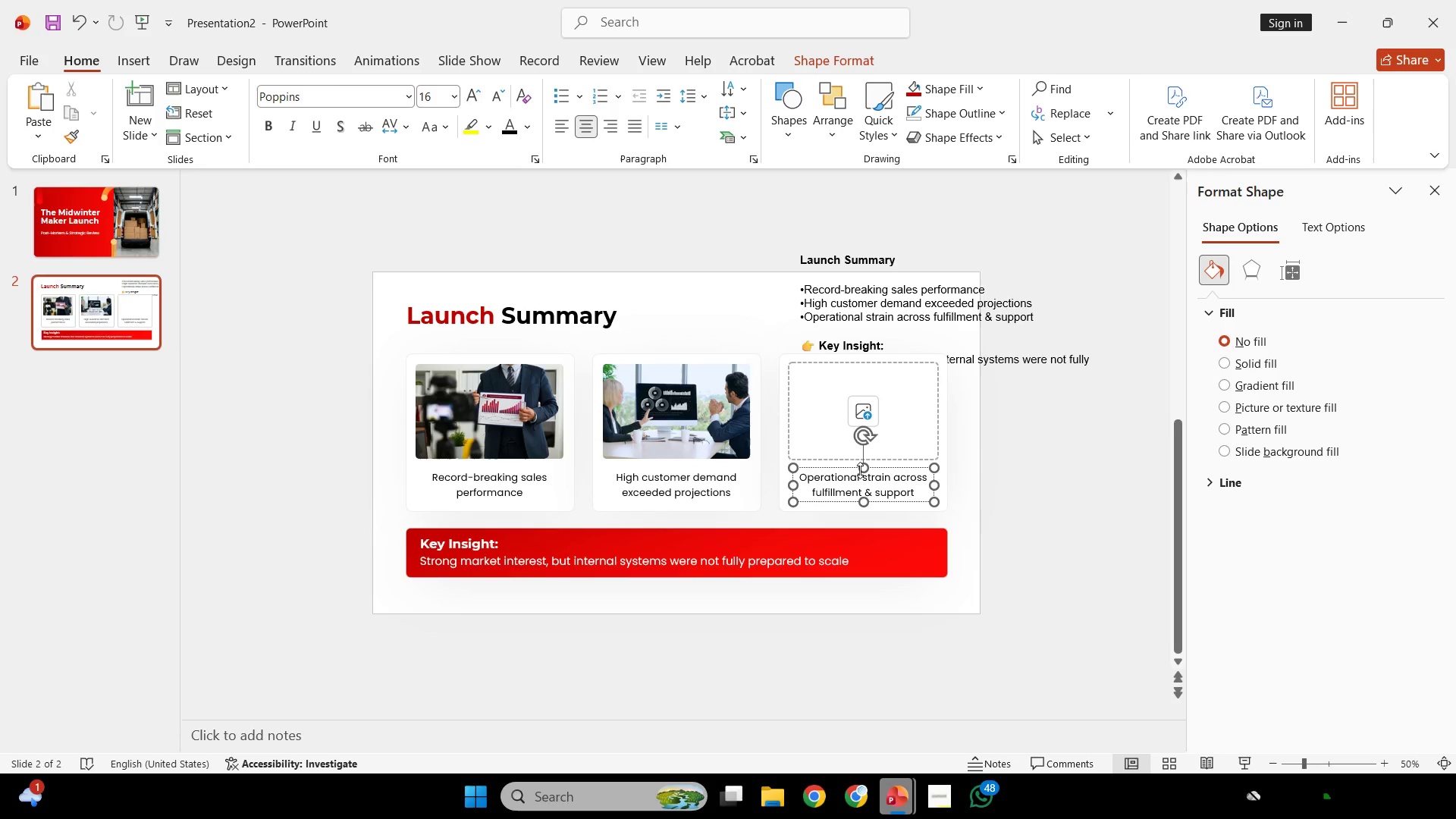 
wait(12.05)
 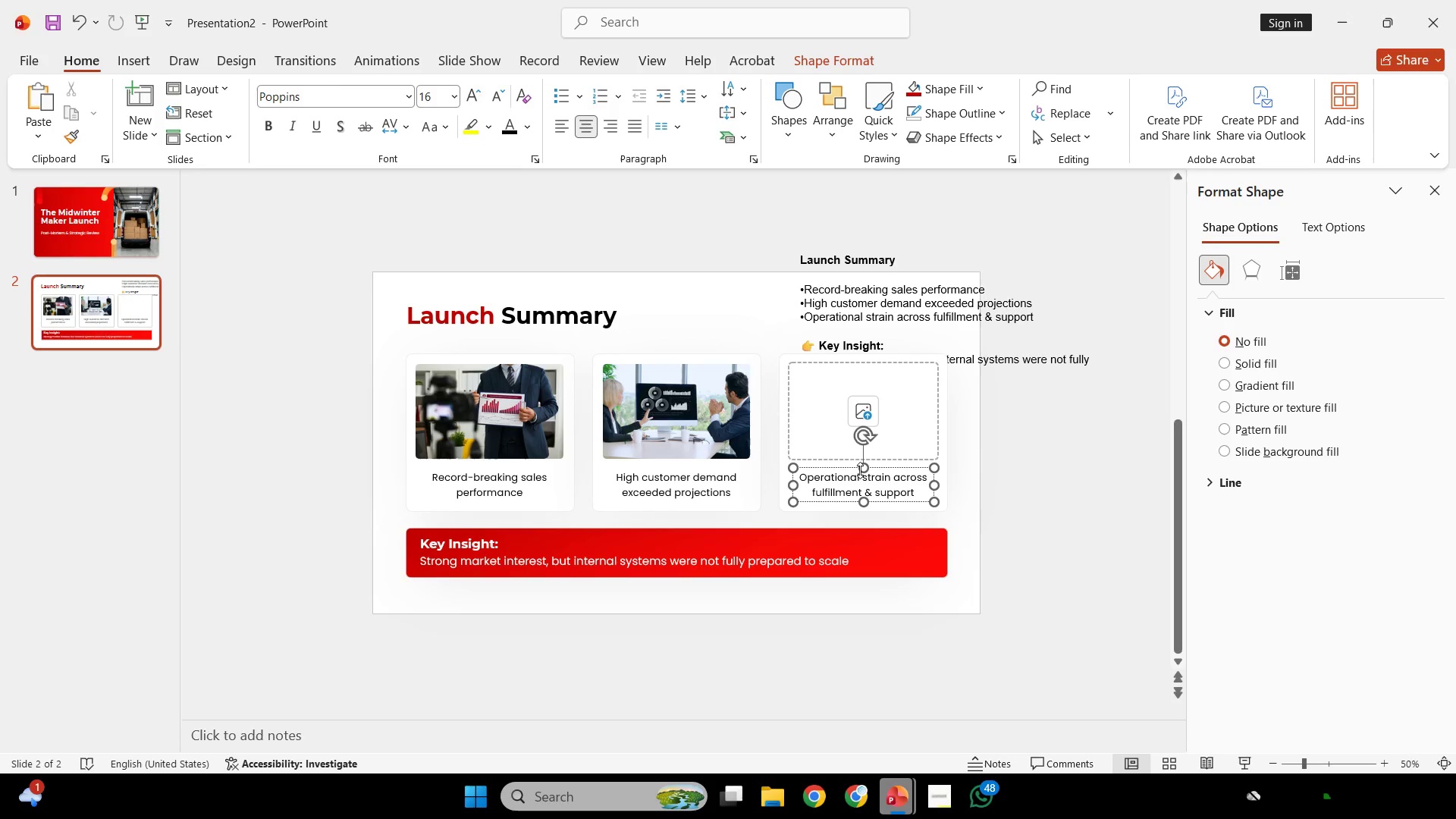 
left_click([876, 481])
 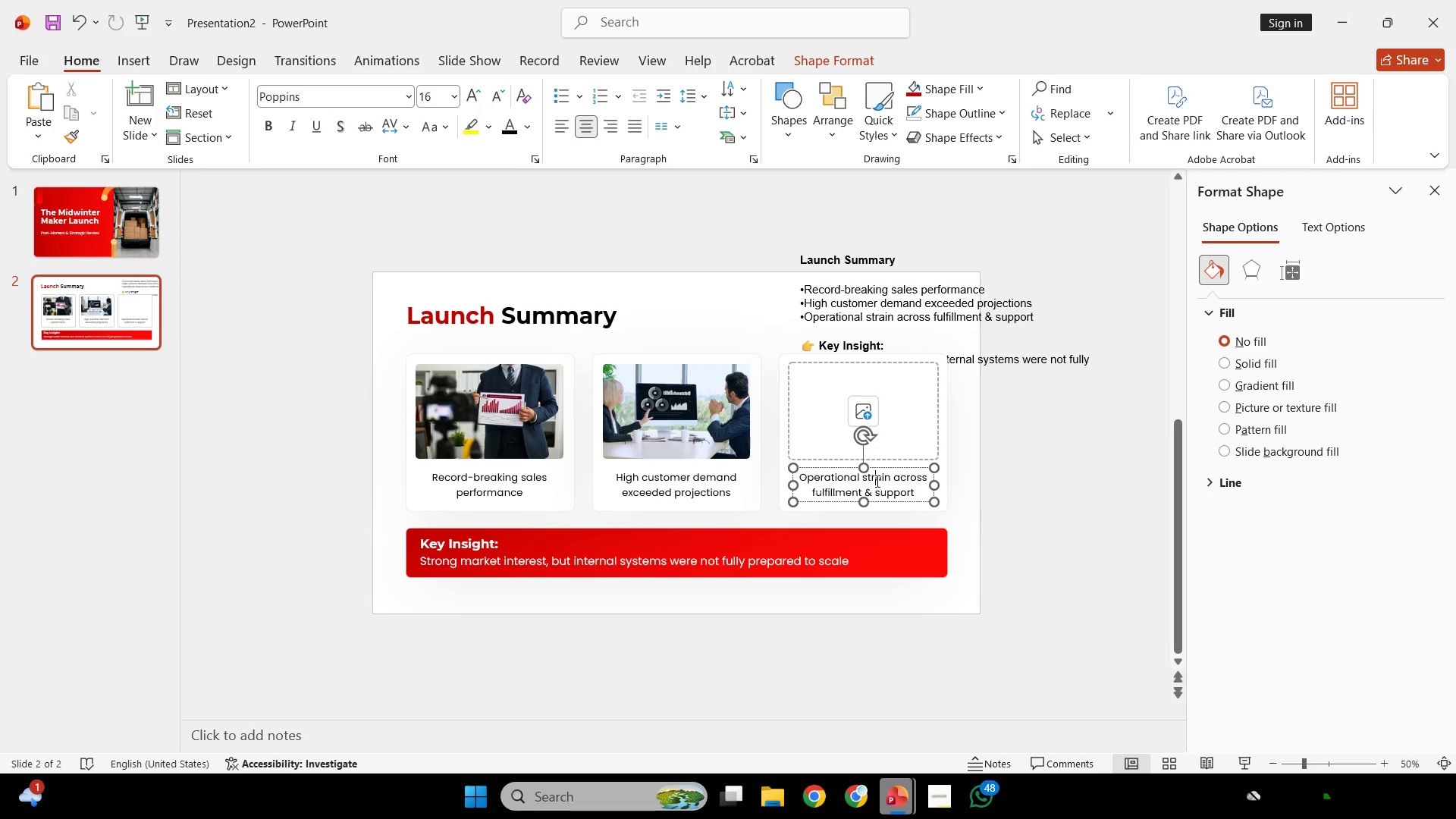 
key(Control+A)
 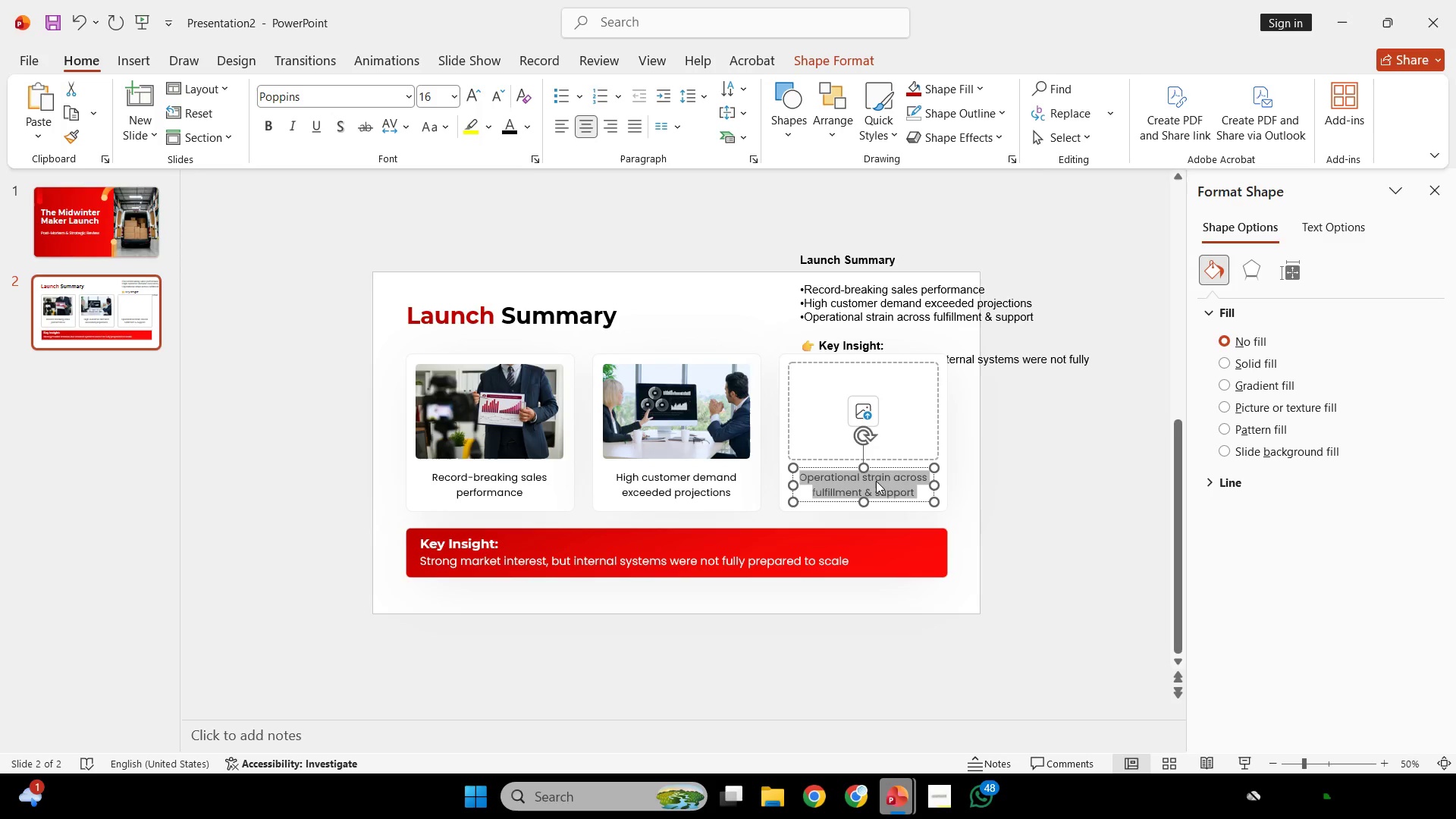 
key(Control+C)
 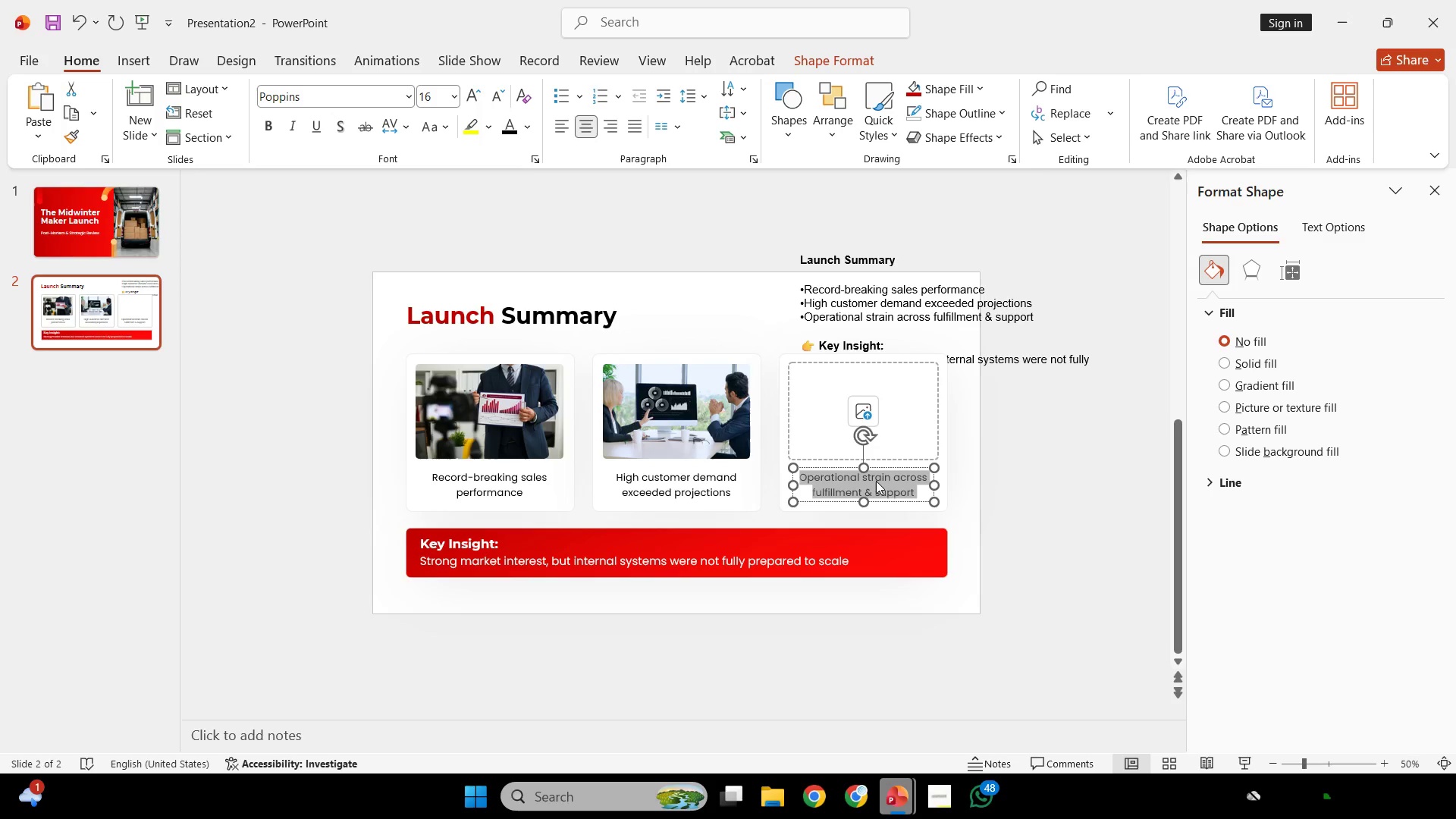 
key(Control+C)
 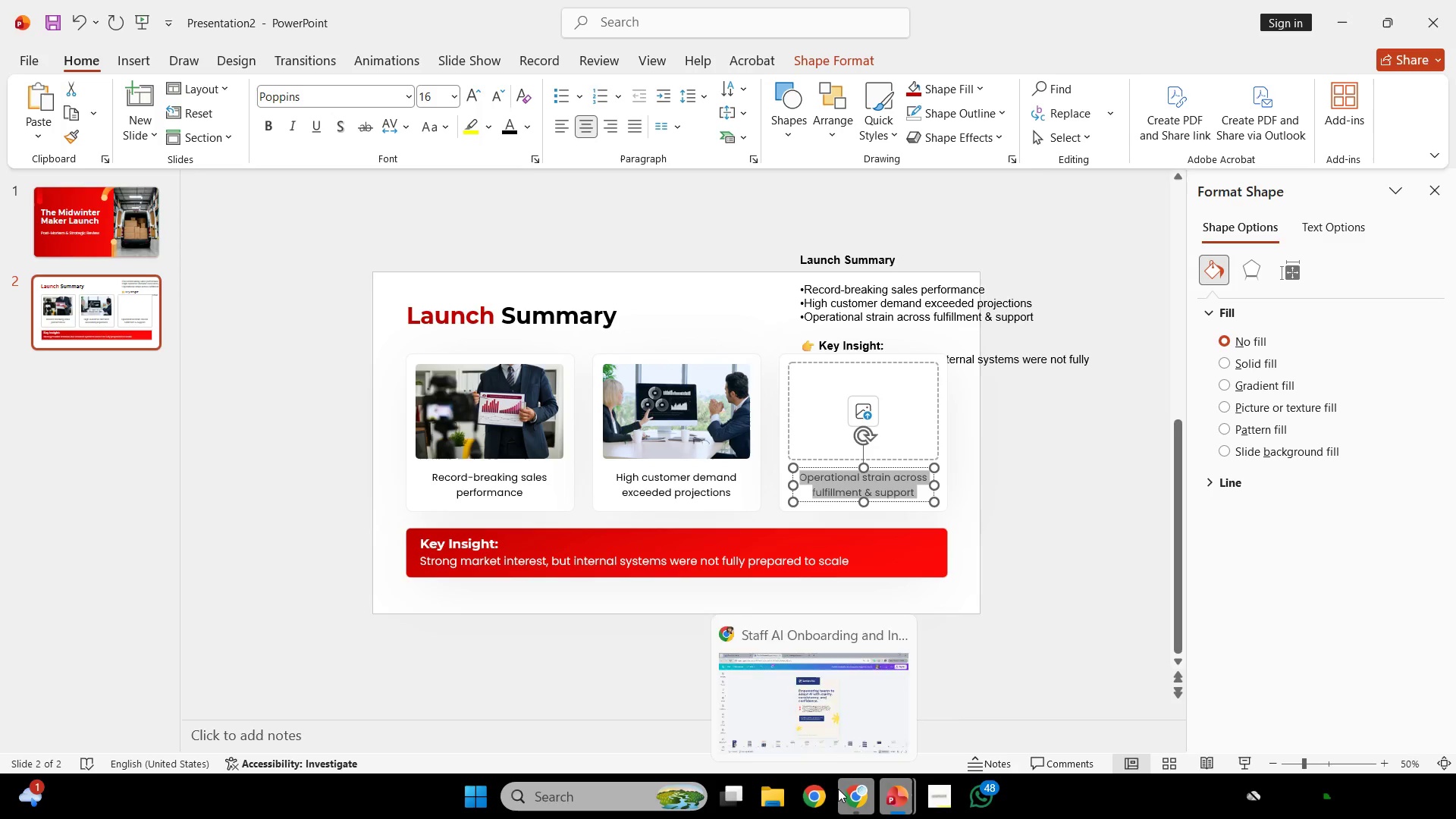 
left_click([838, 789])
 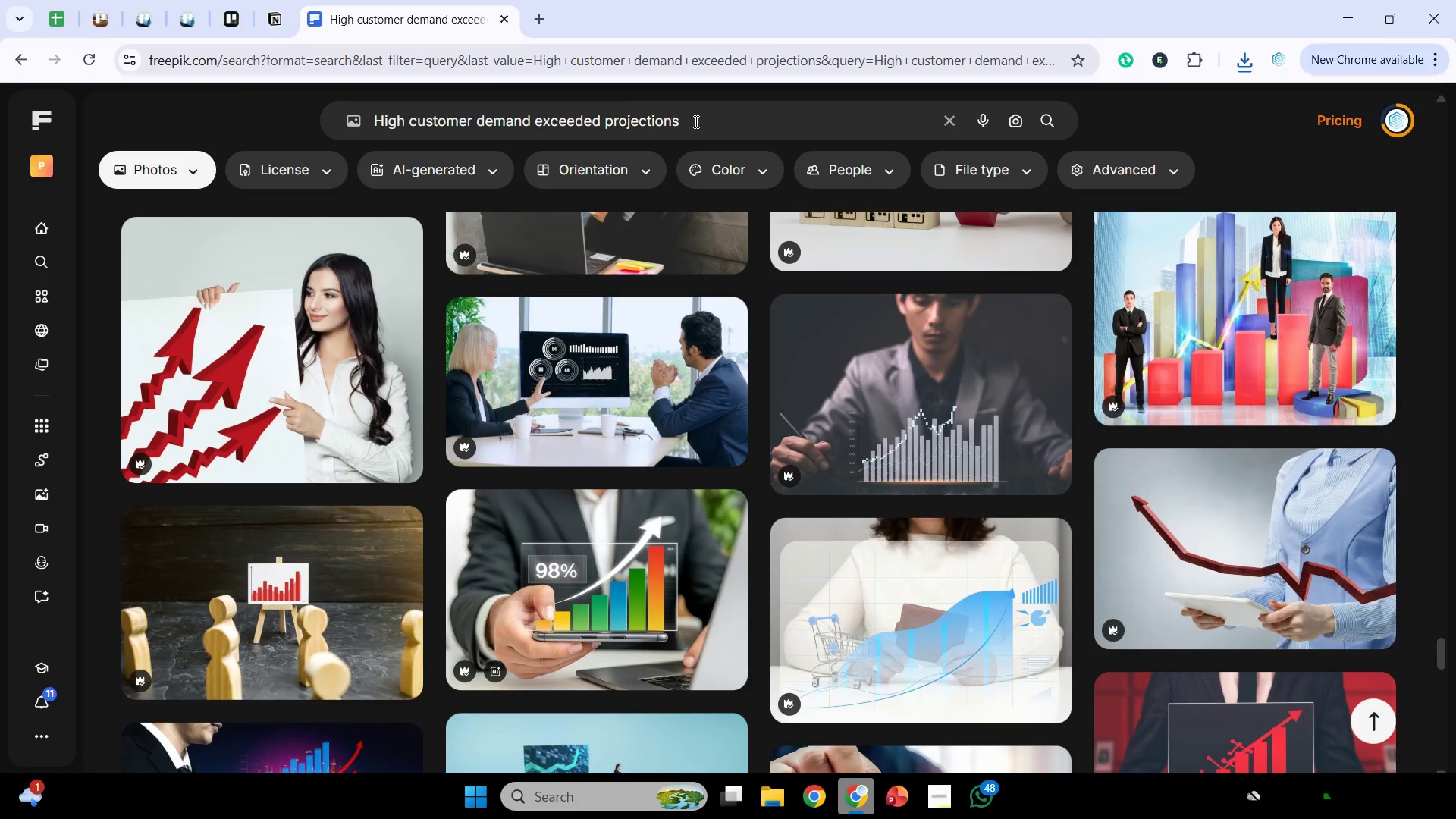 
left_click_drag(start_coordinate=[695, 121], to_coordinate=[343, 143])
 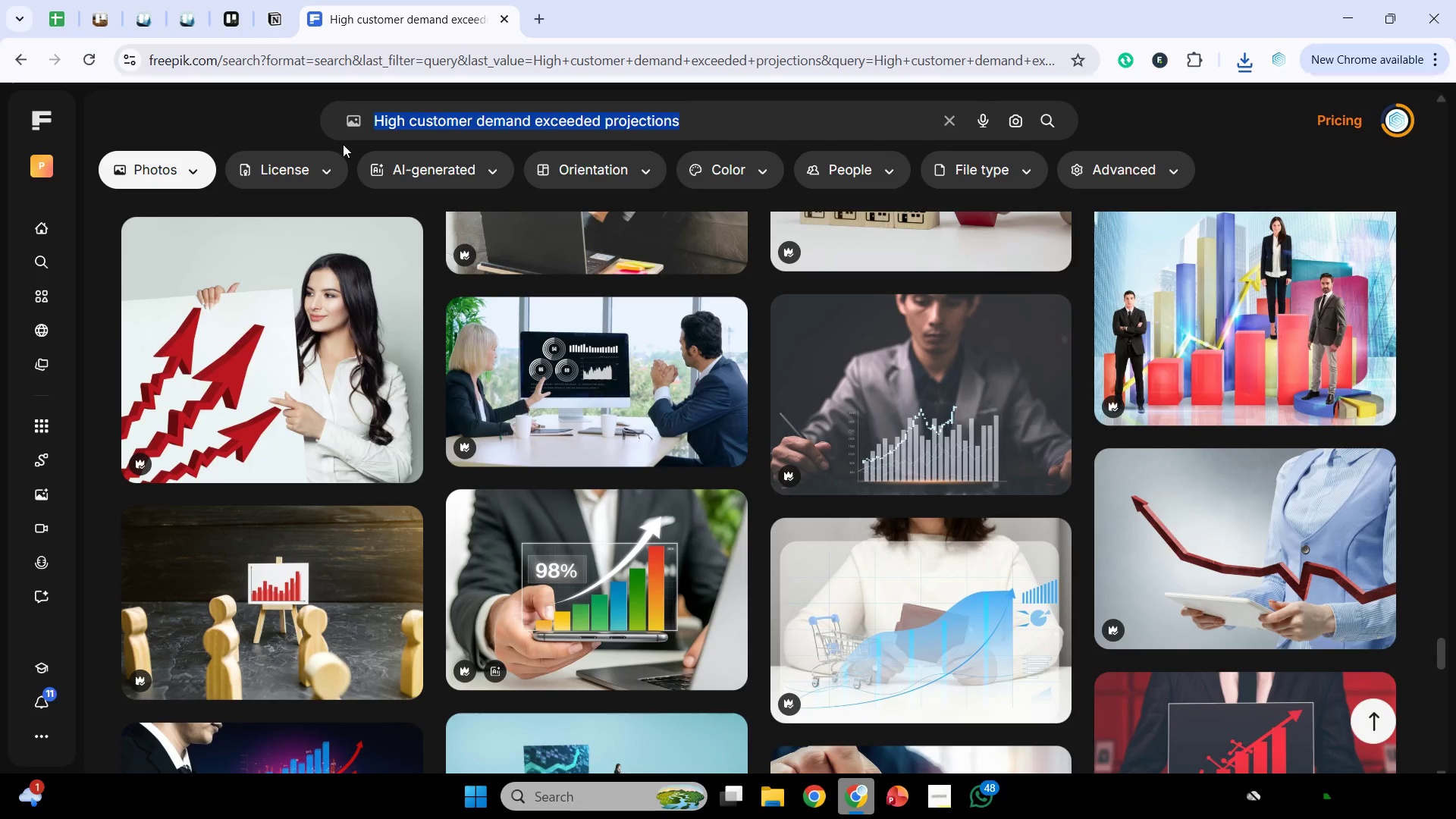 
key(Control+V)
 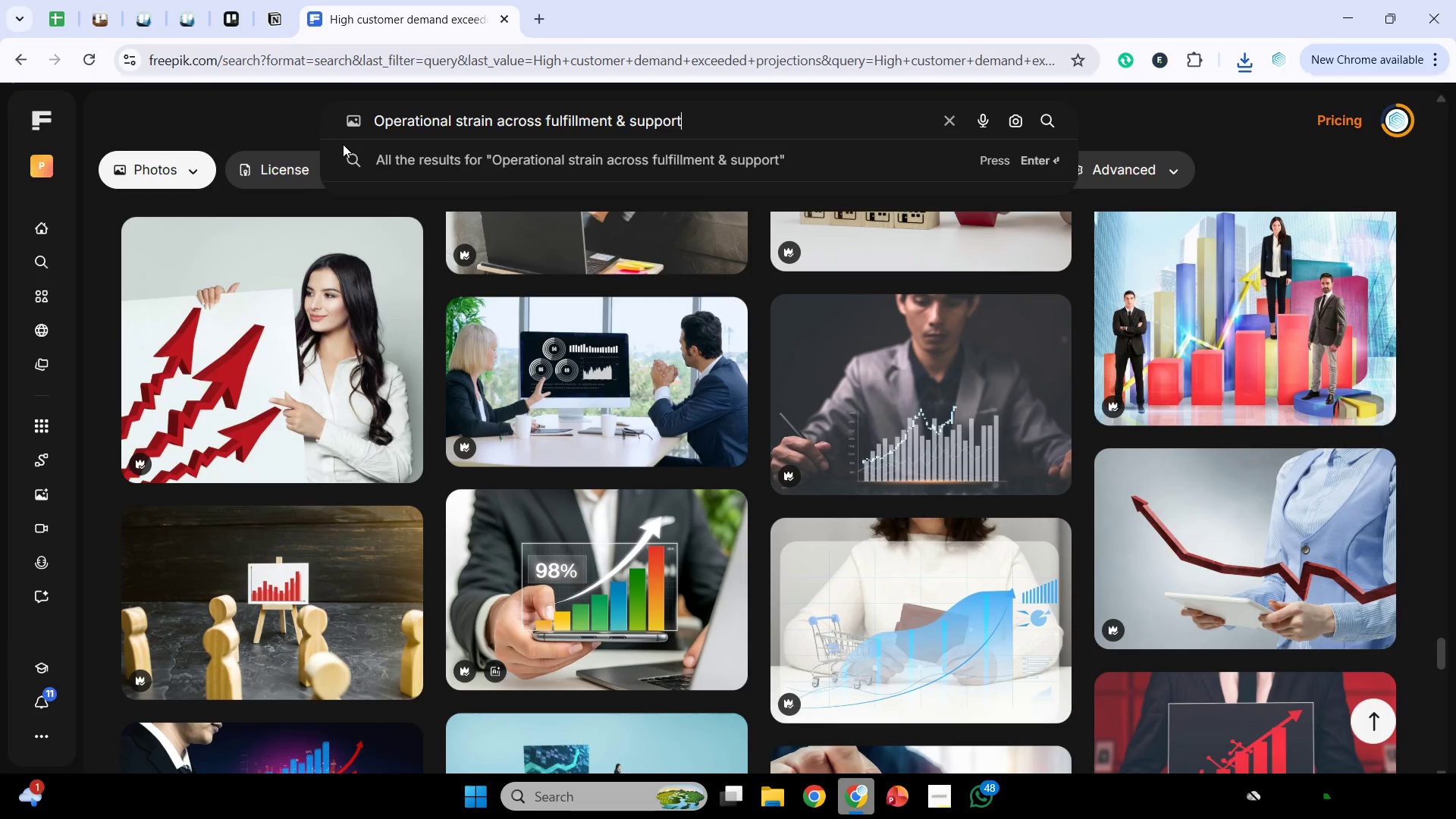 
key(Enter)
 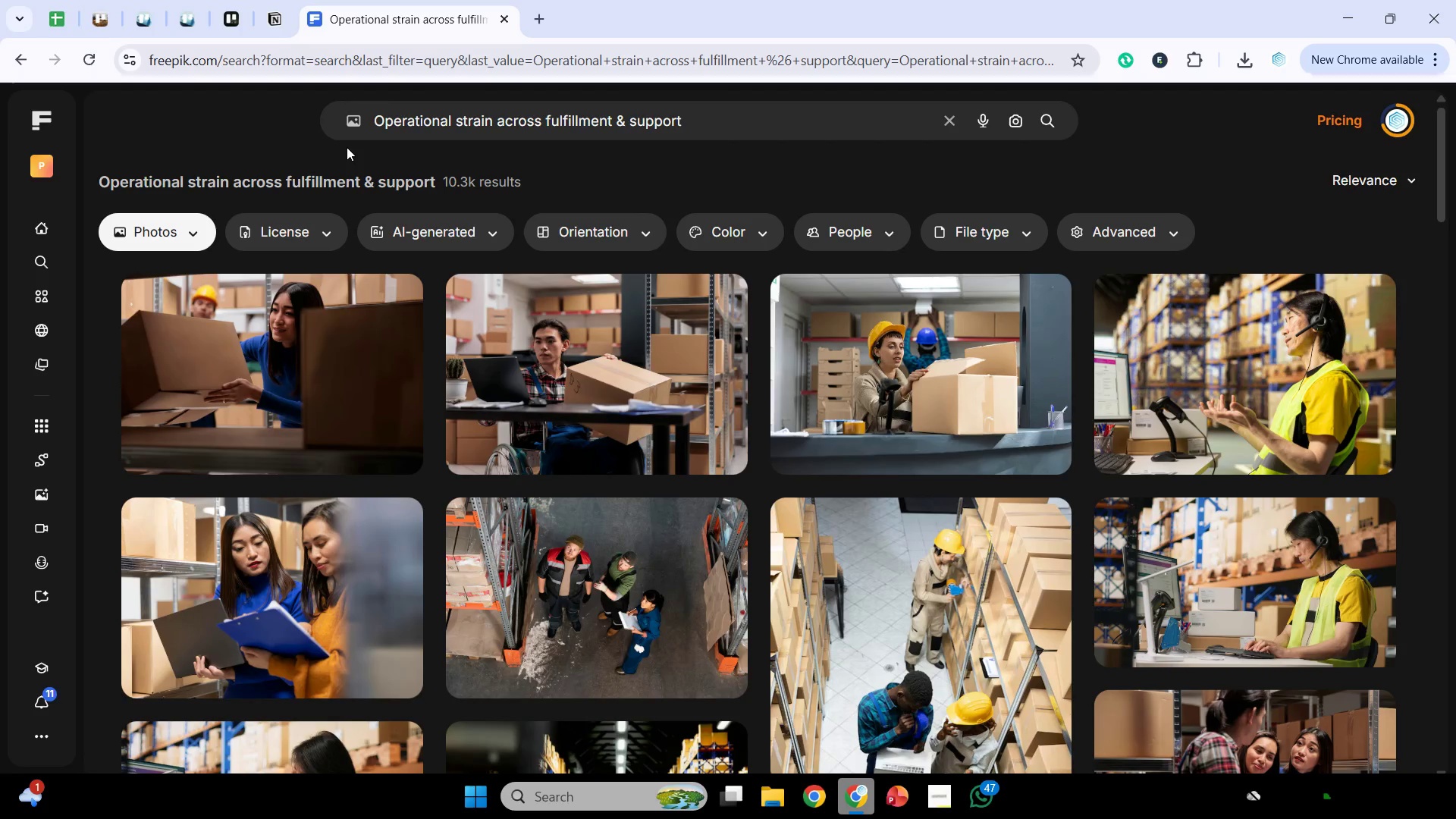 
wait(35.03)
 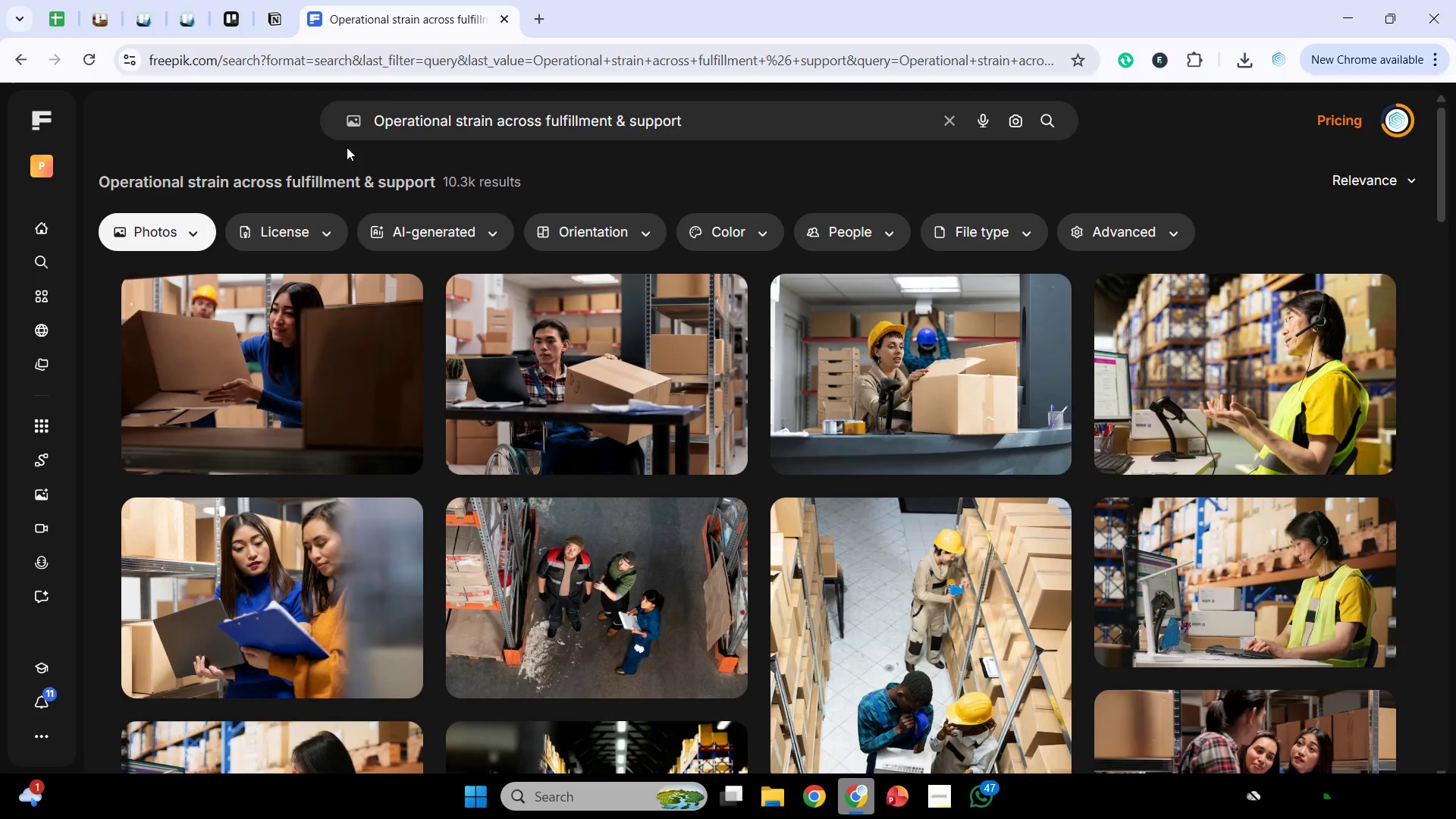 
scroll: coordinate [993, 445], scroll_direction: down, amount: 6.0
 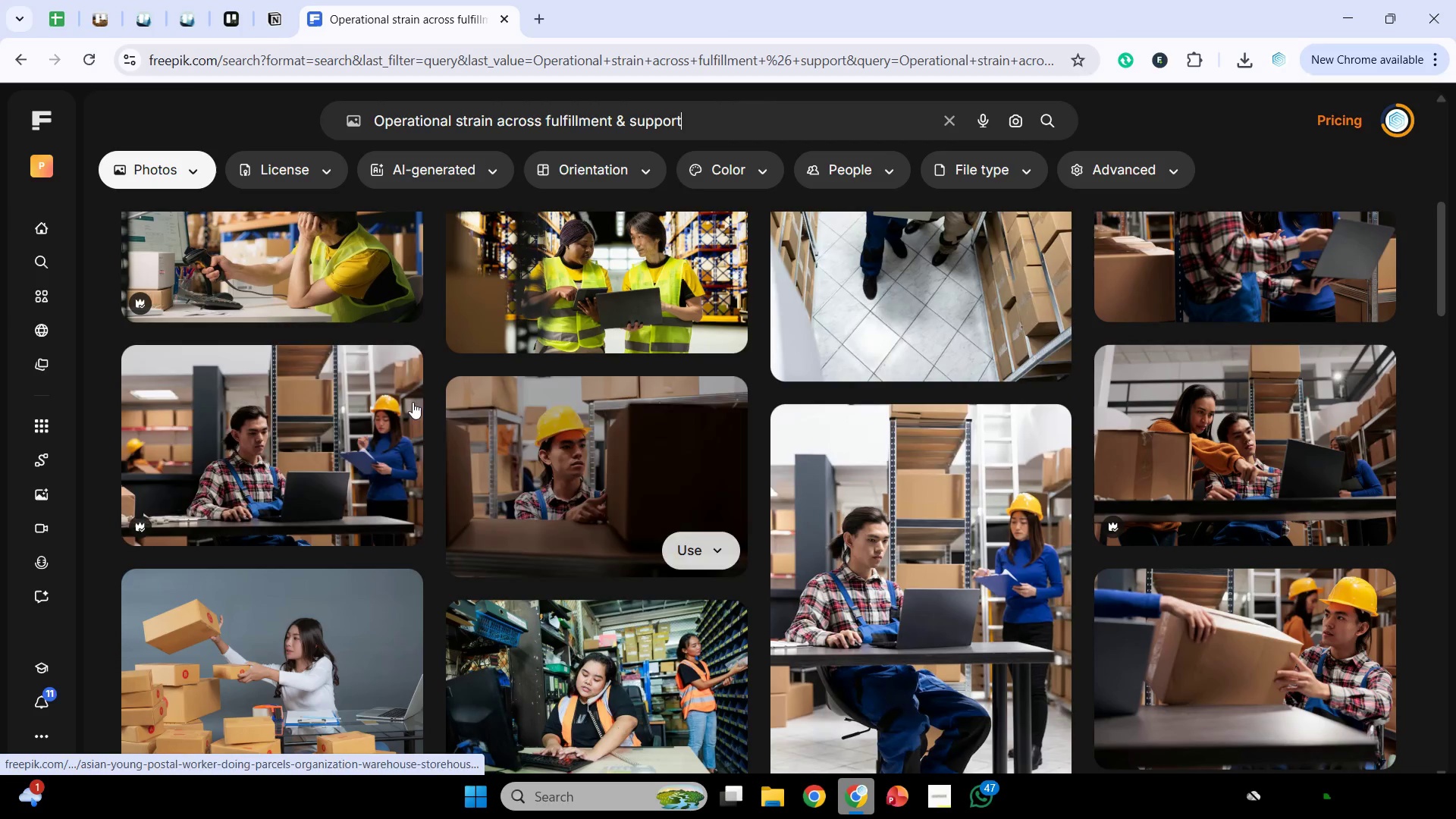 
left_click([397, 375])
 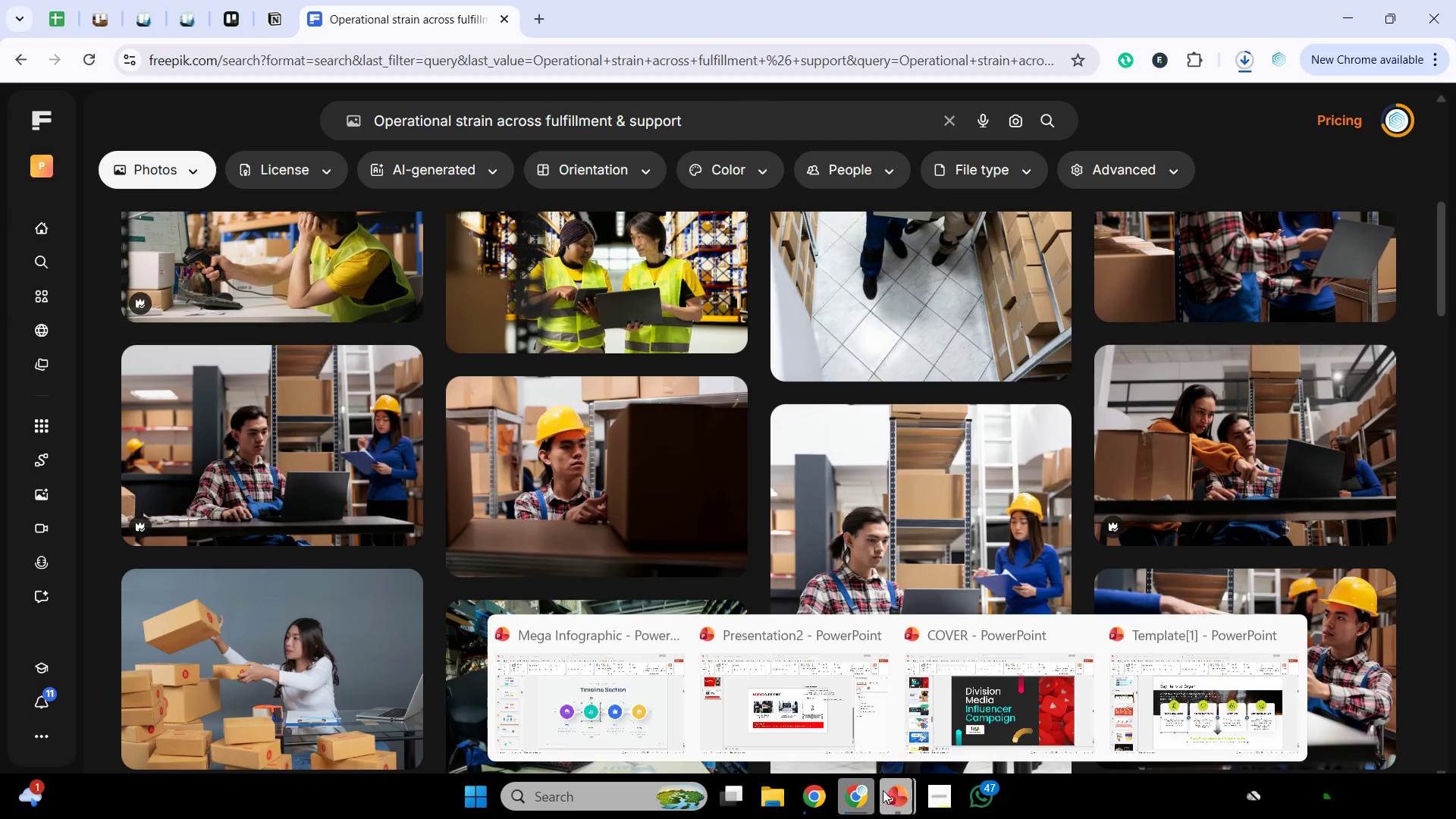 
left_click([801, 714])
 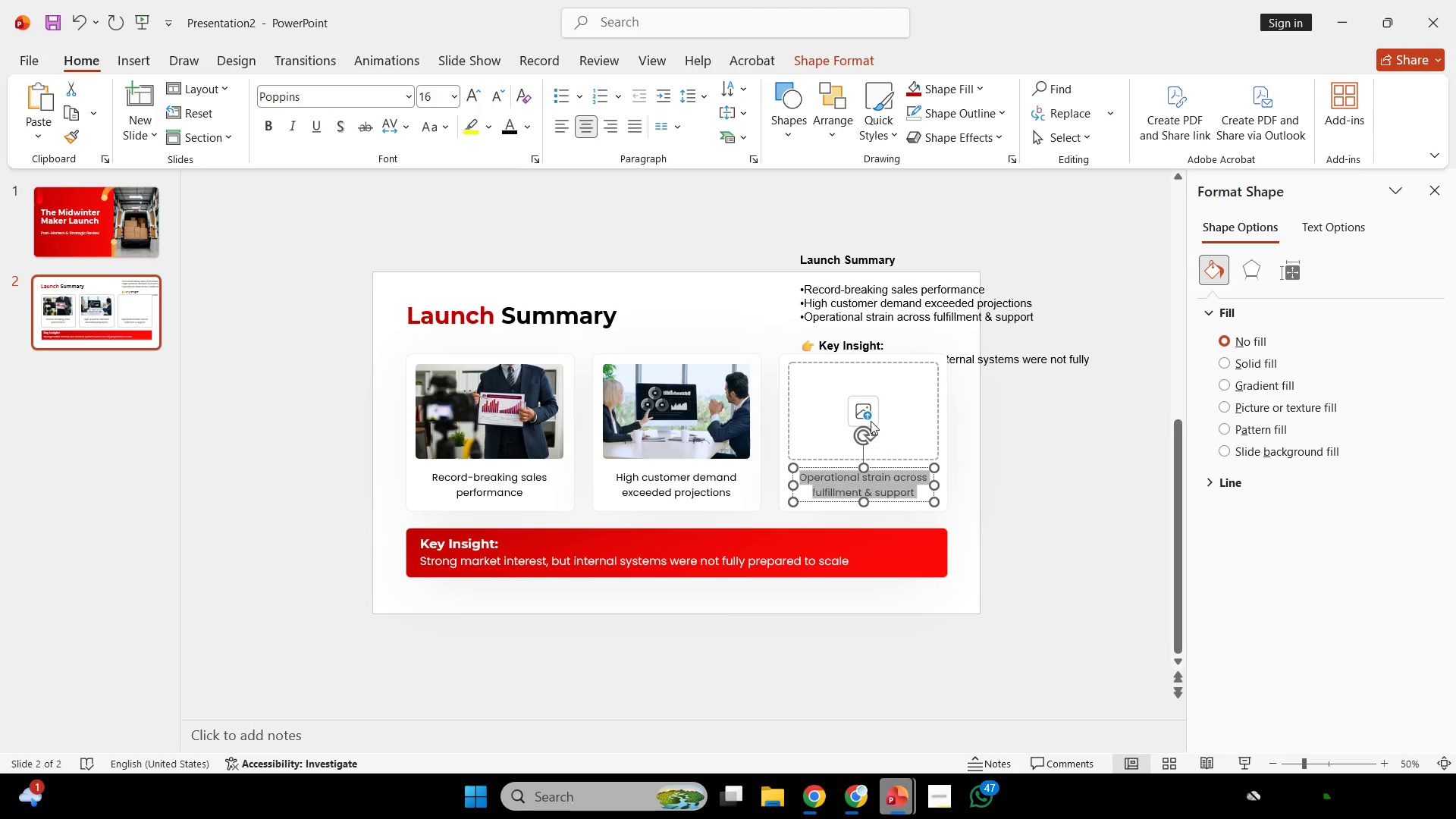 
left_click([871, 422])
 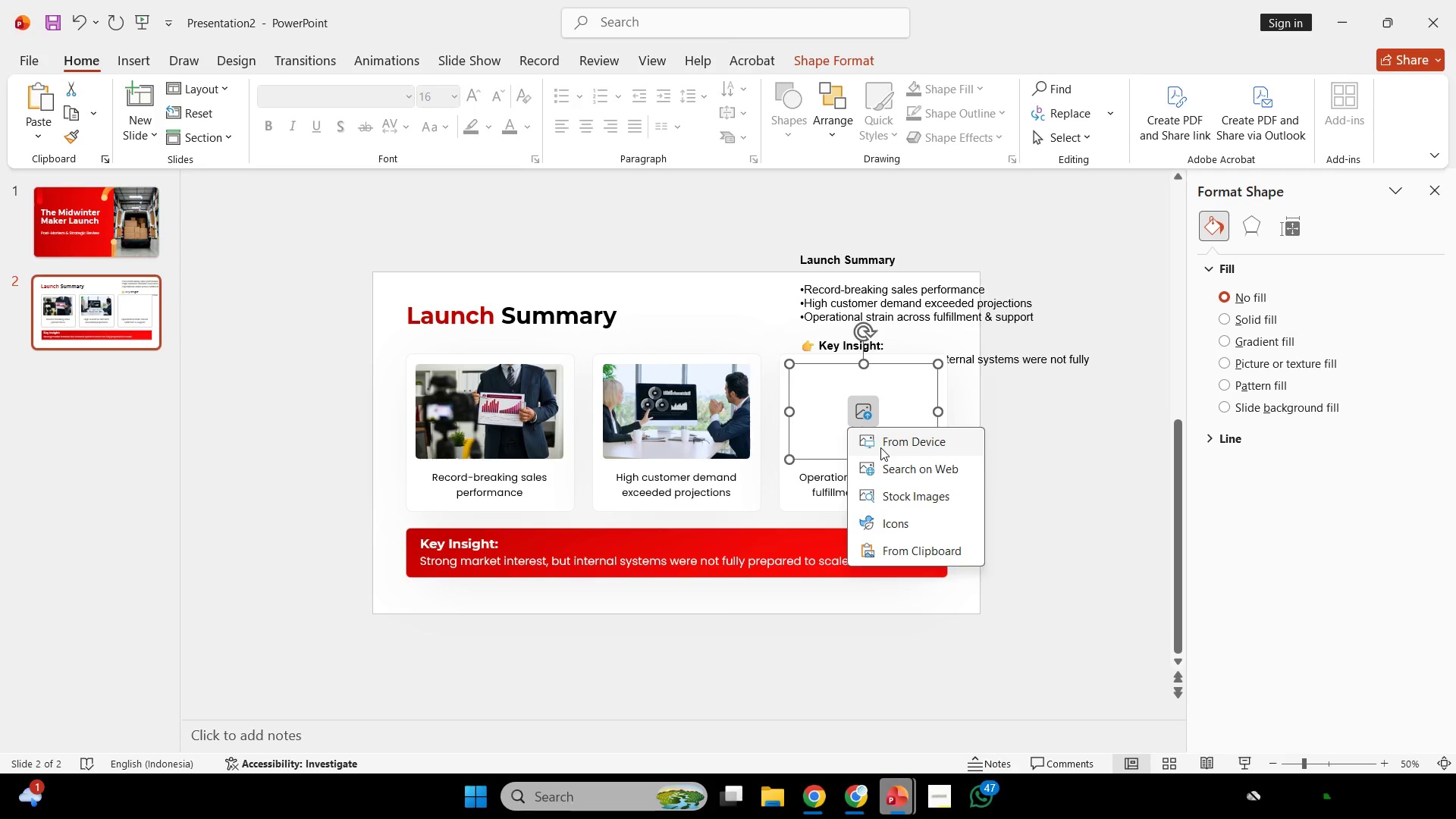 
left_click([880, 447])
 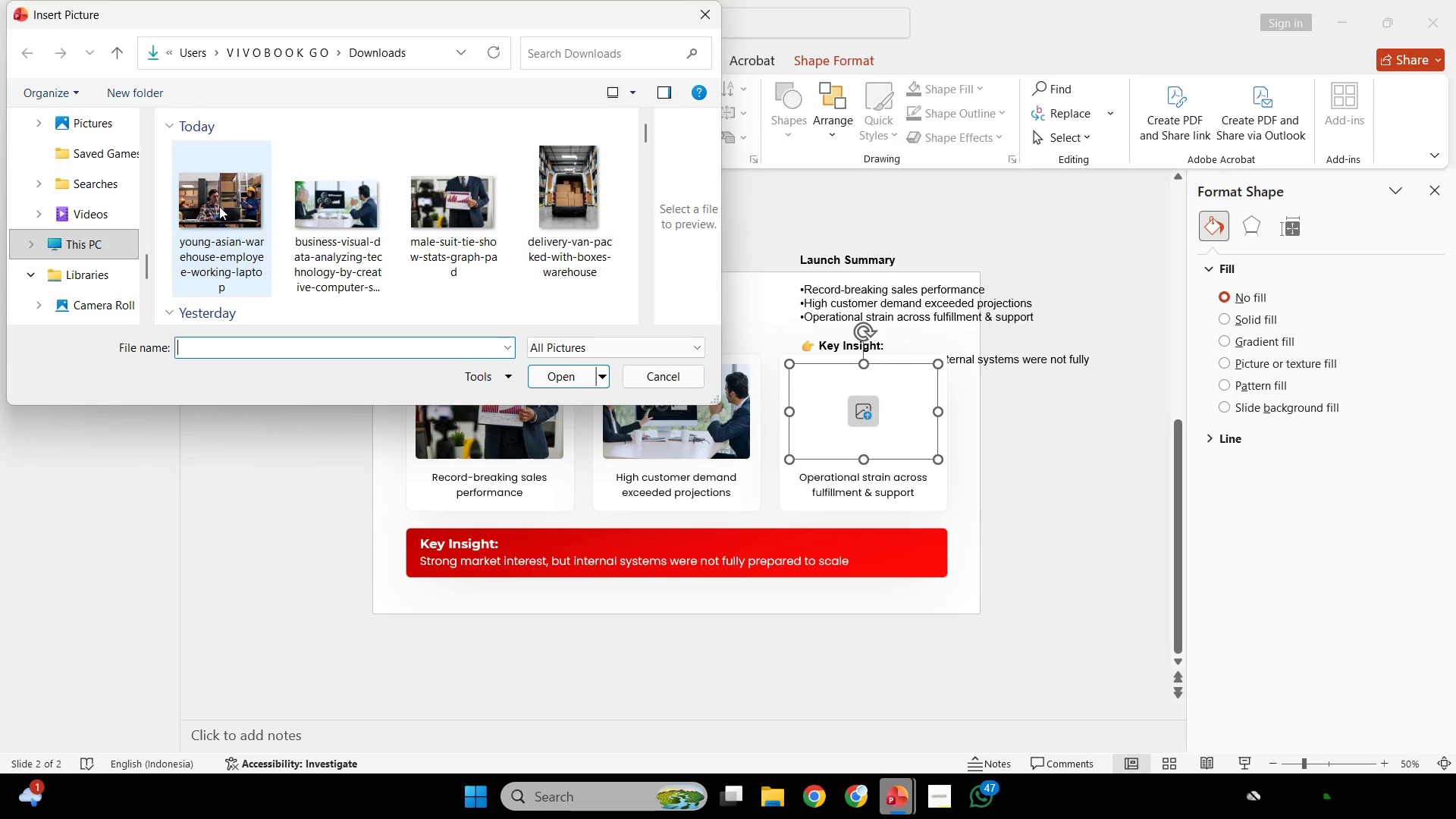 
double_click([219, 206])
 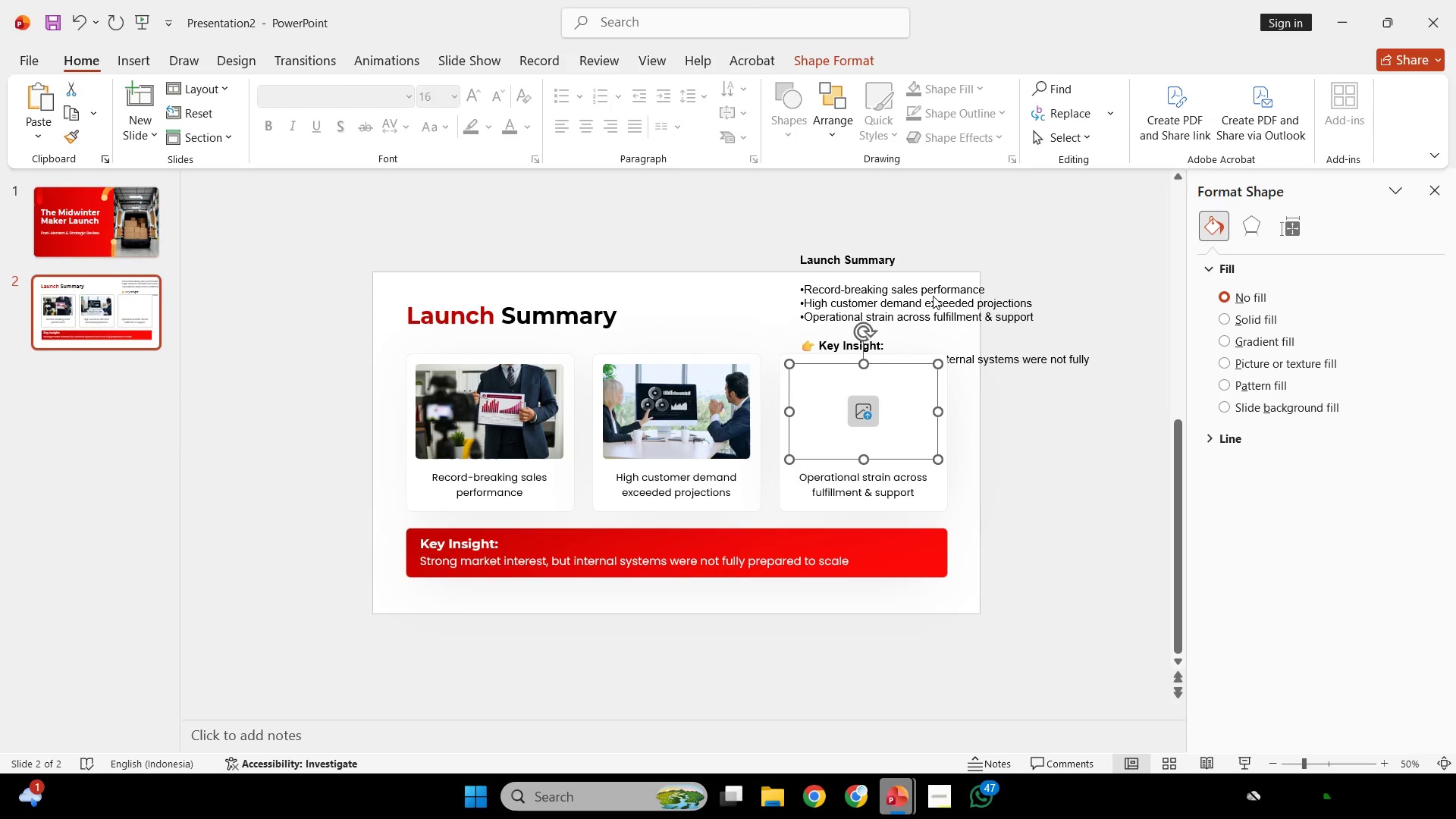 
left_click([933, 296])
 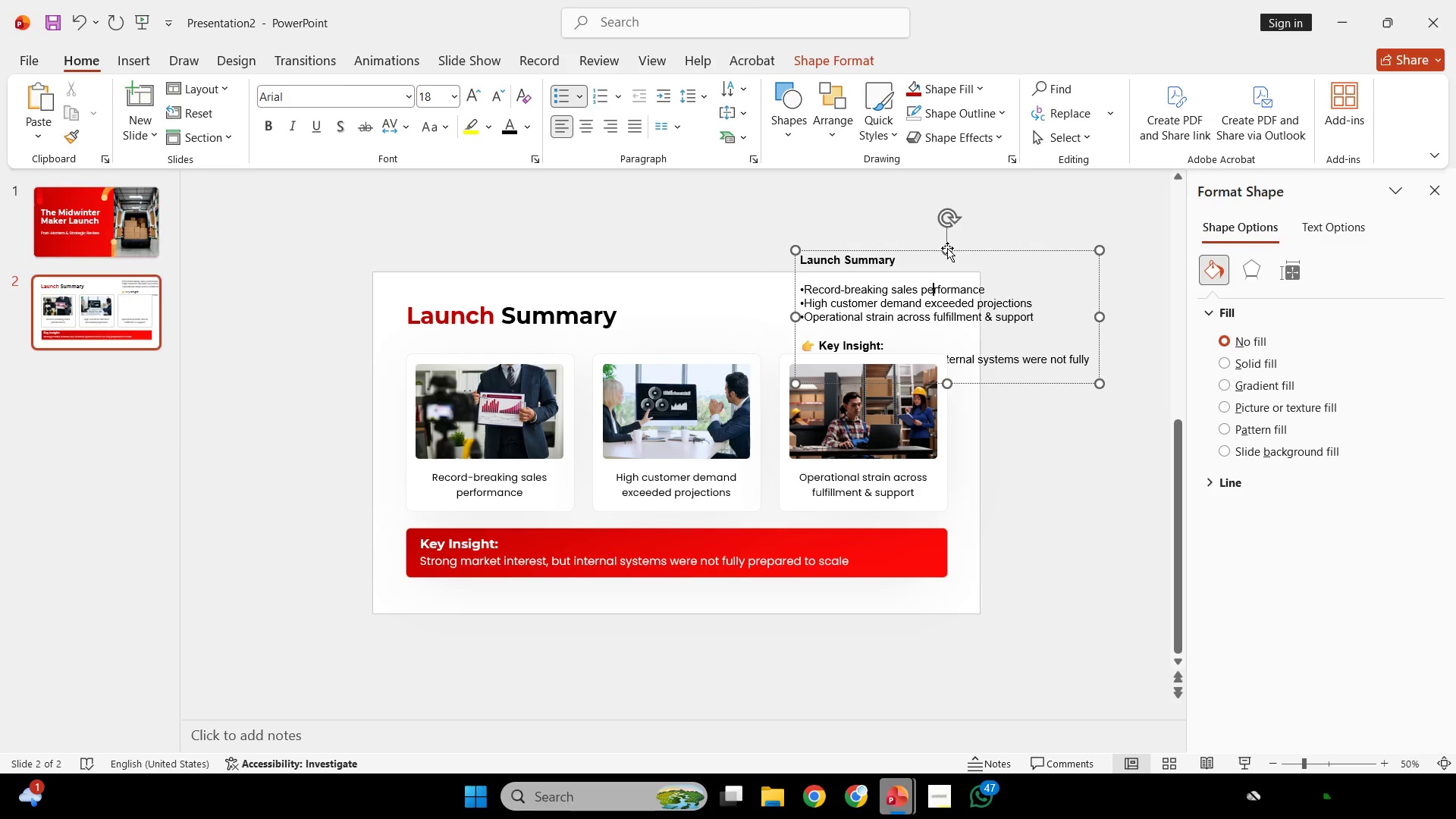 
left_click([947, 248])
 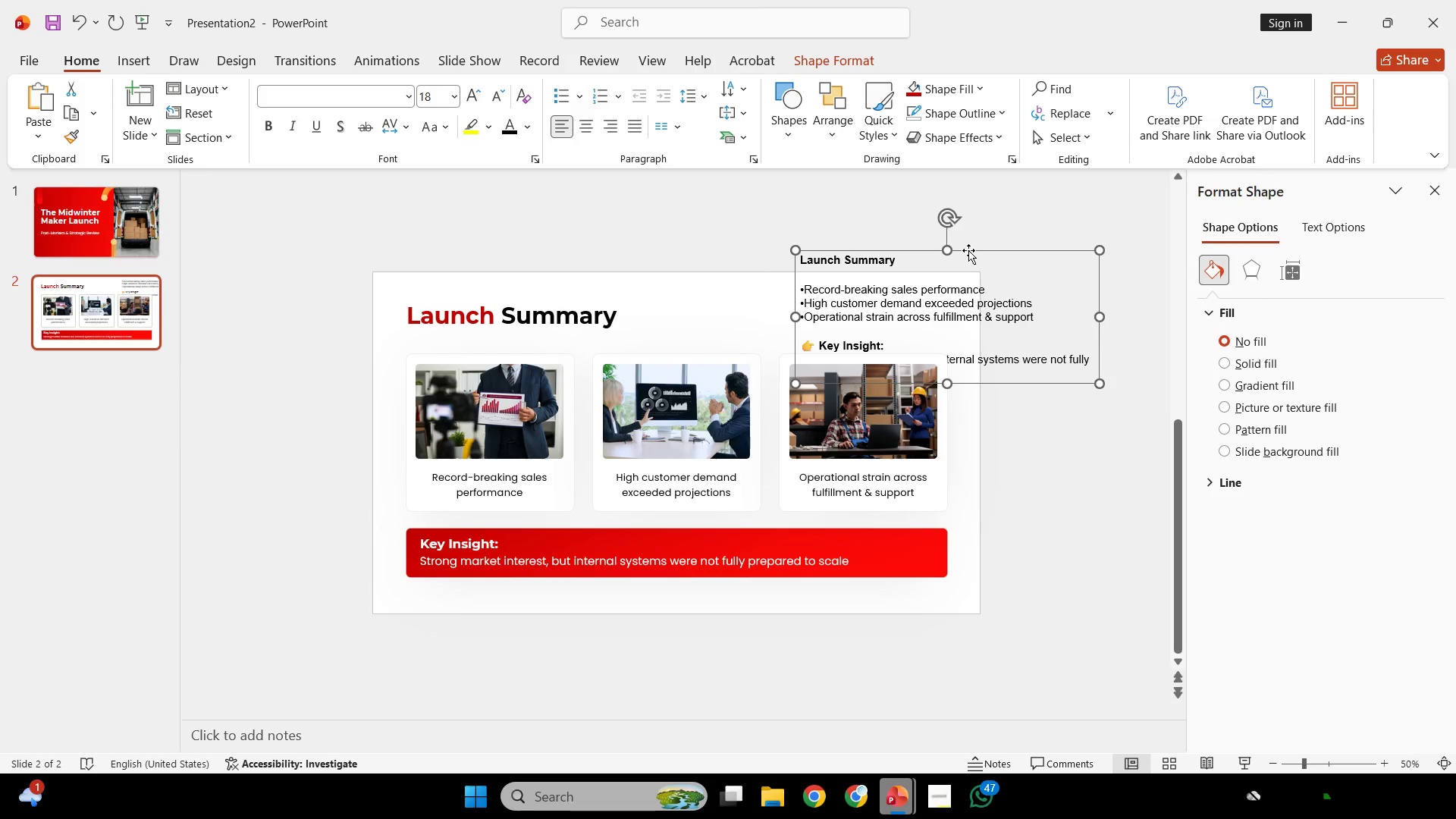 
left_click([968, 250])
 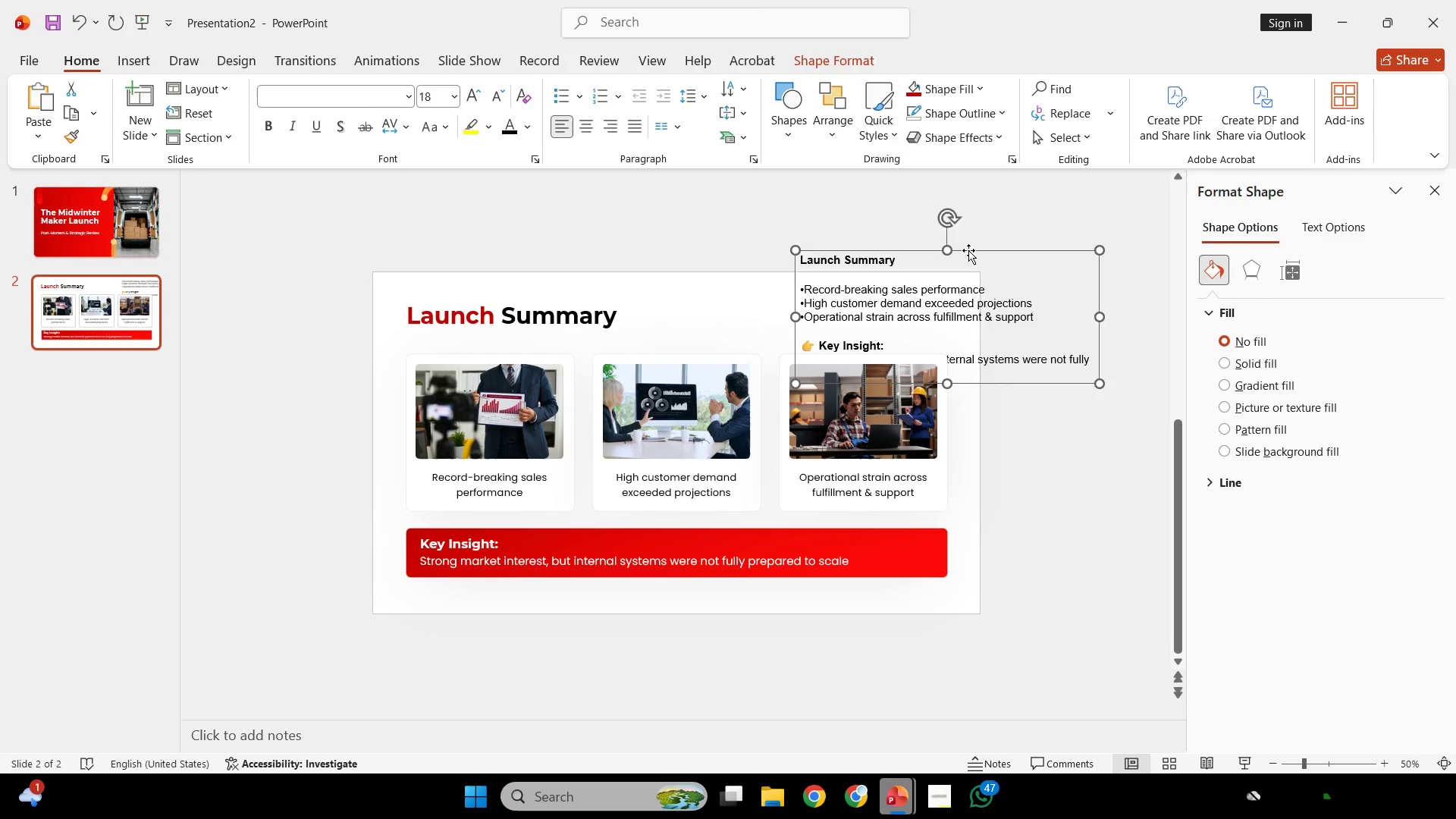 
key(Backspace)
 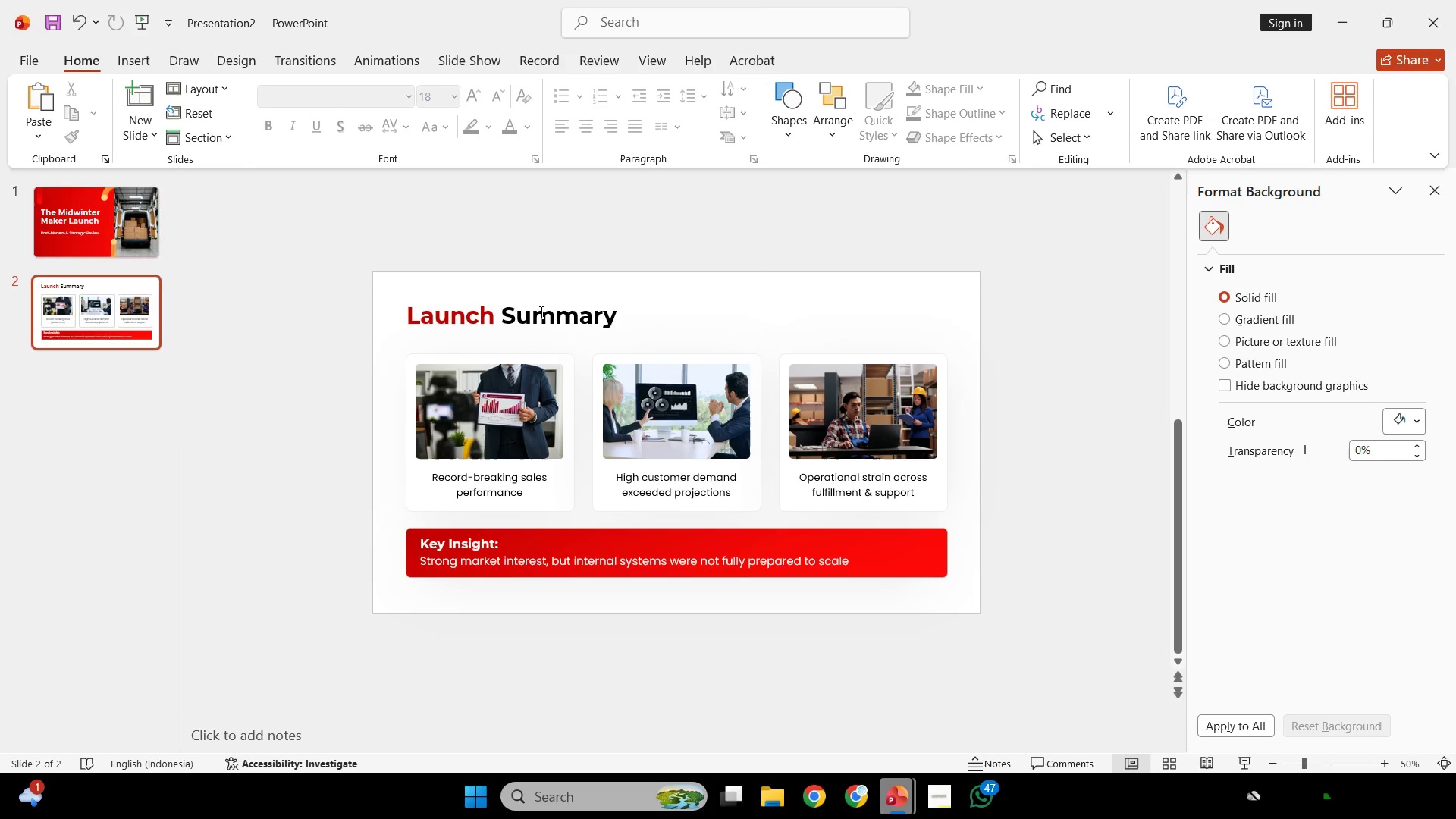 
left_click([542, 318])
 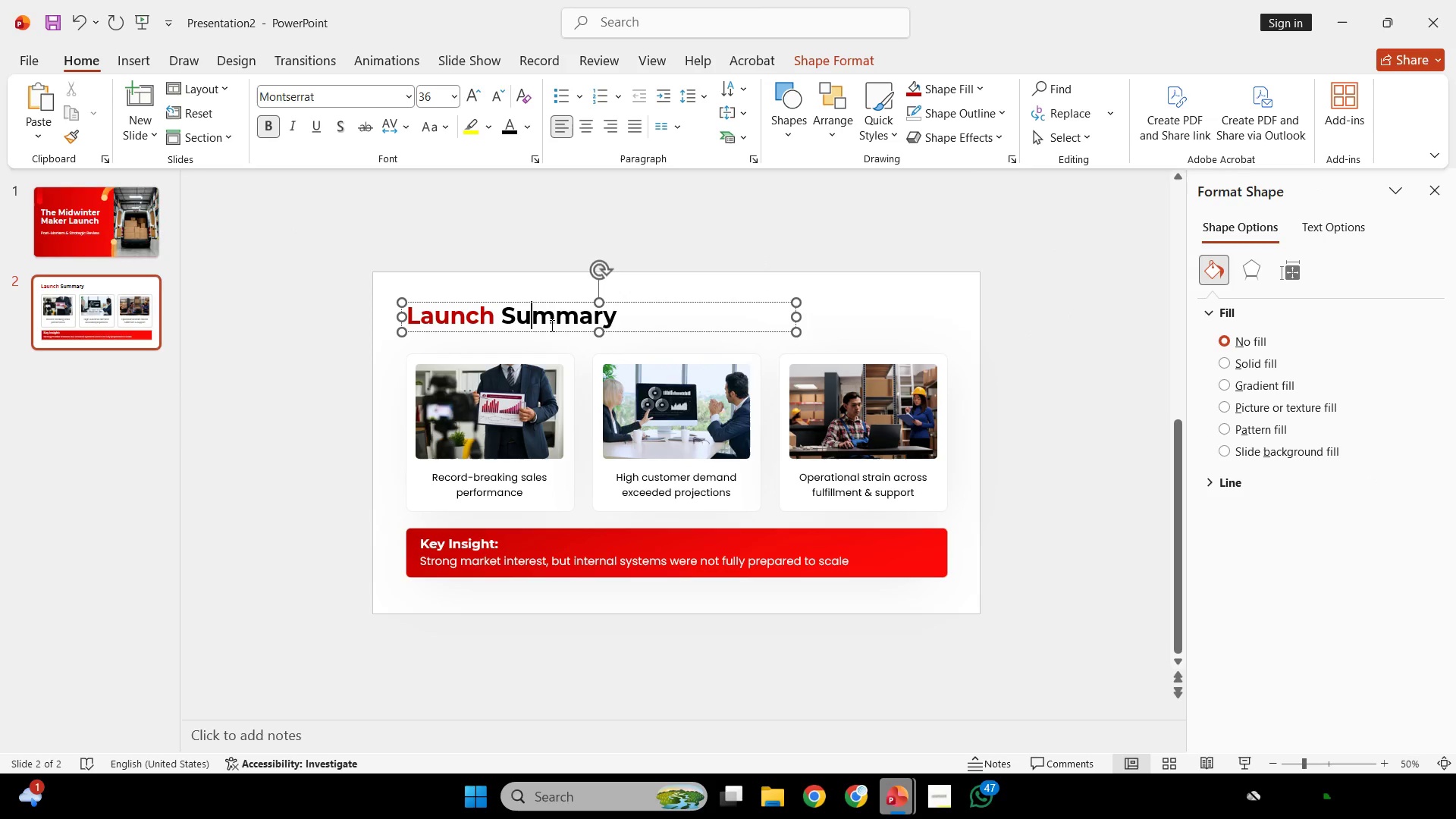 
hold_key(key=ShiftLeft, duration=2.44)
left_click_drag(start_coordinate=[551, 332], to_coordinate=[548, 340])
 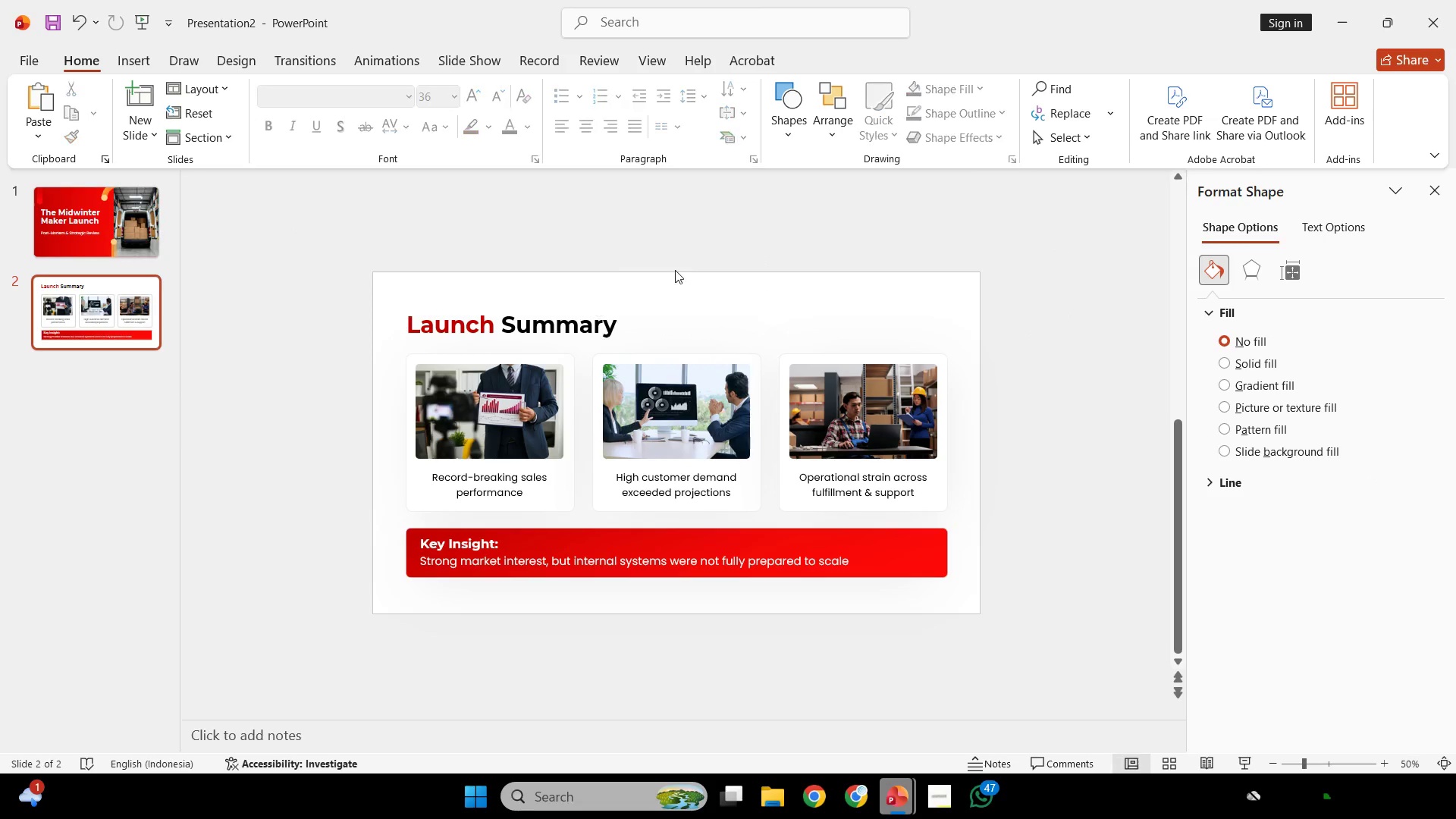 
left_click_drag(start_coordinate=[674, 270], to_coordinate=[390, 311])
 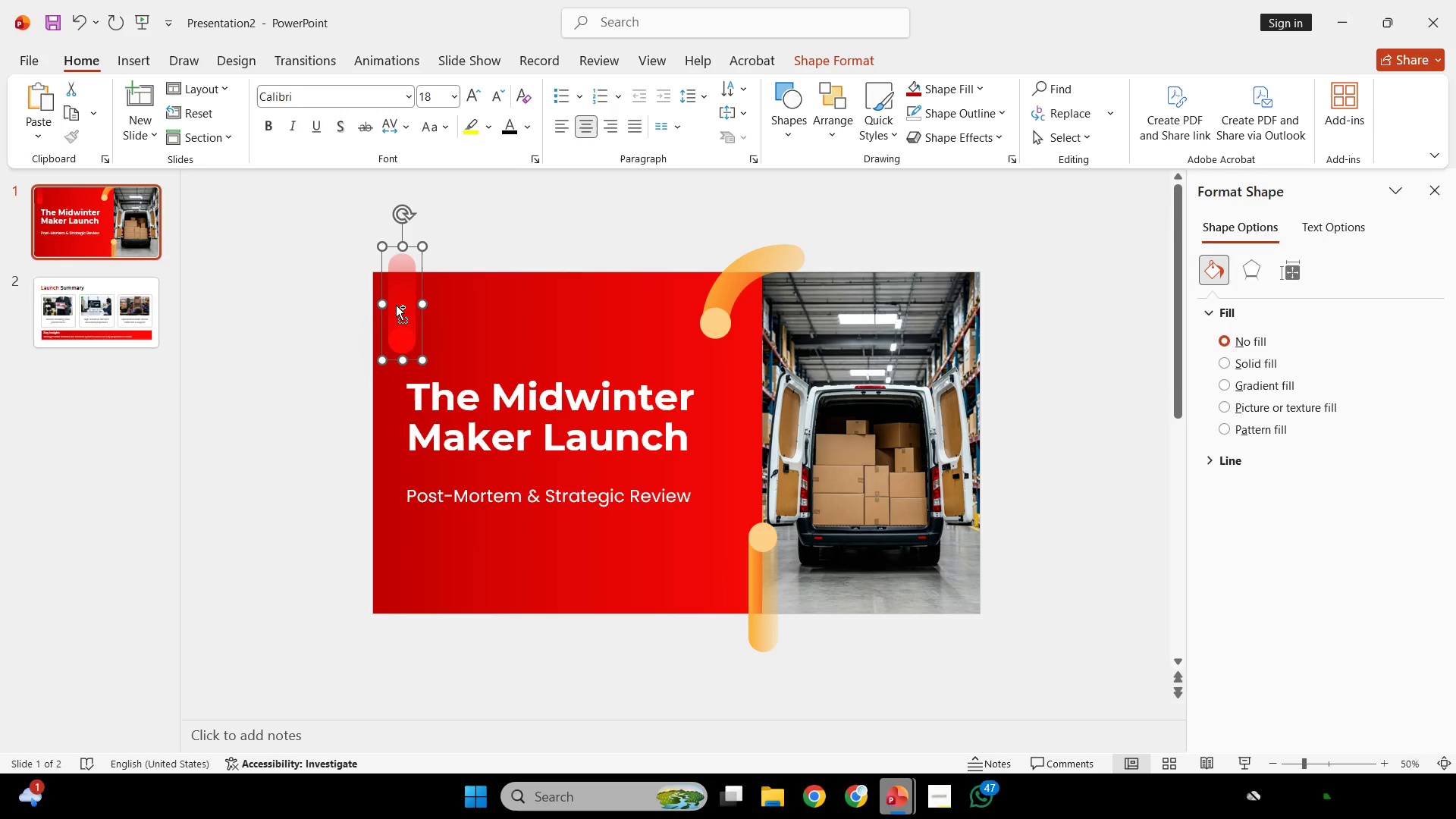 
scroll: coordinate [782, 319], scroll_direction: up, amount: 1.0
 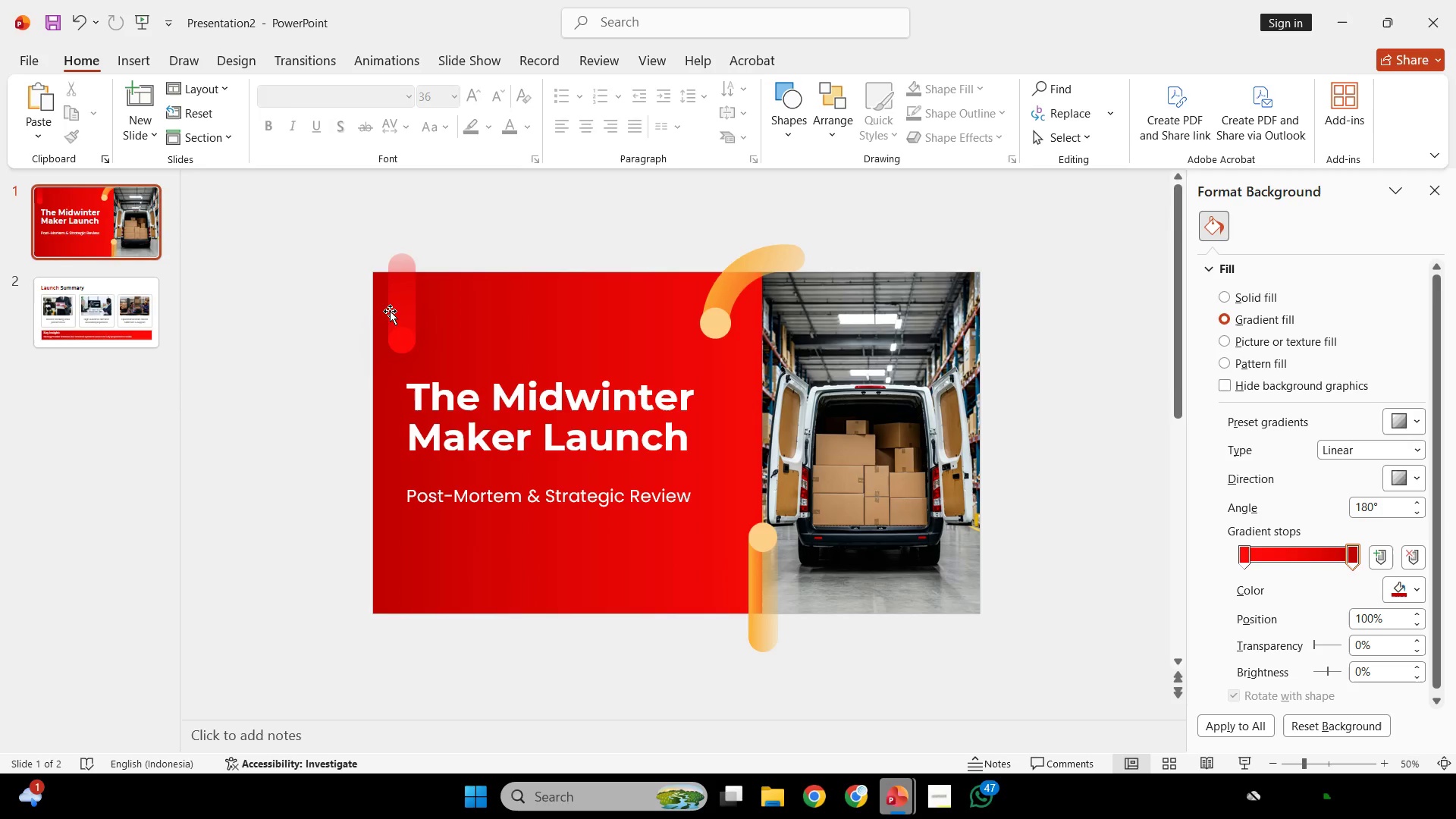 
left_click([390, 311])
 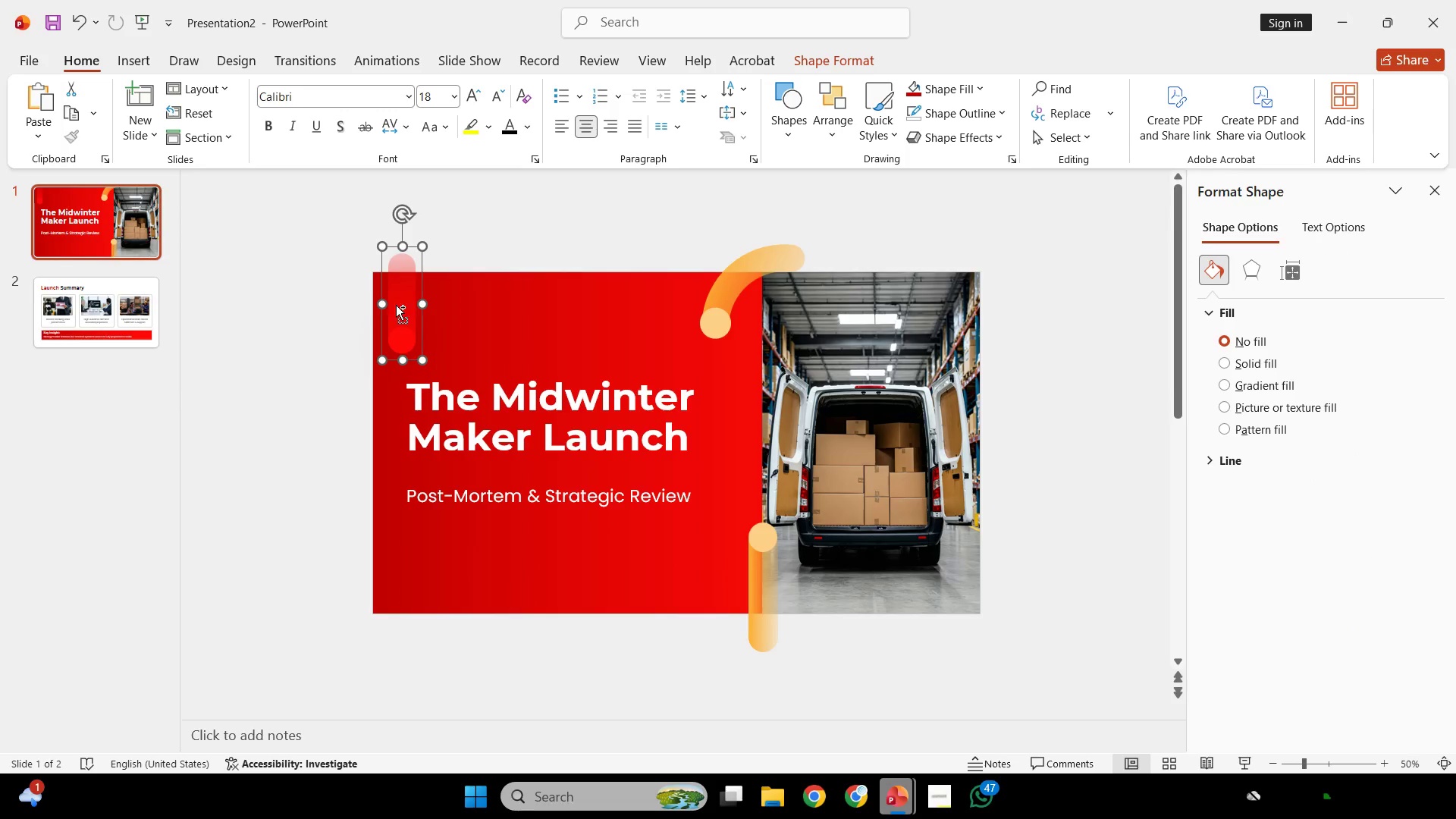 
key(Control+C)
 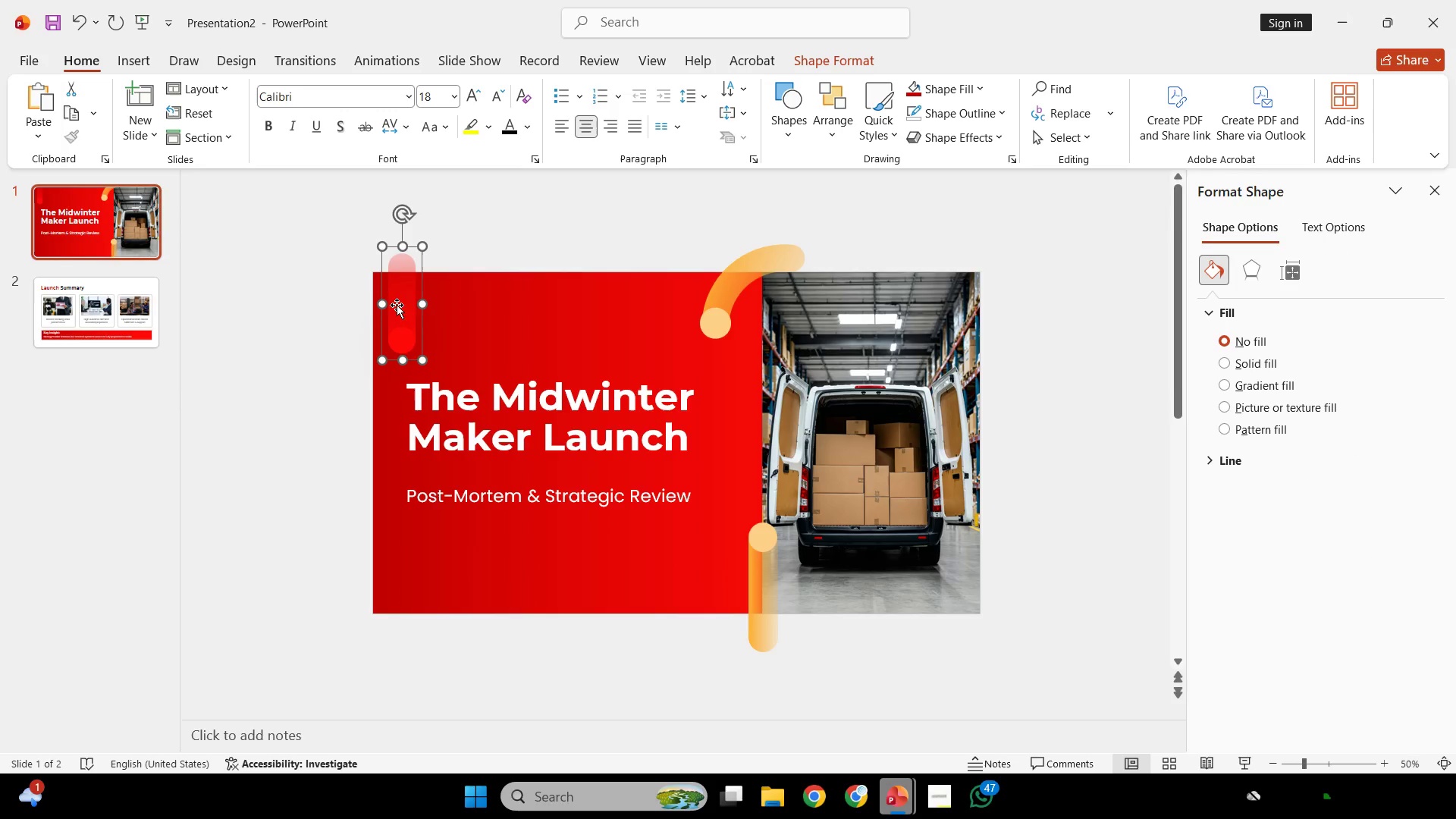 
key(Control+C)
 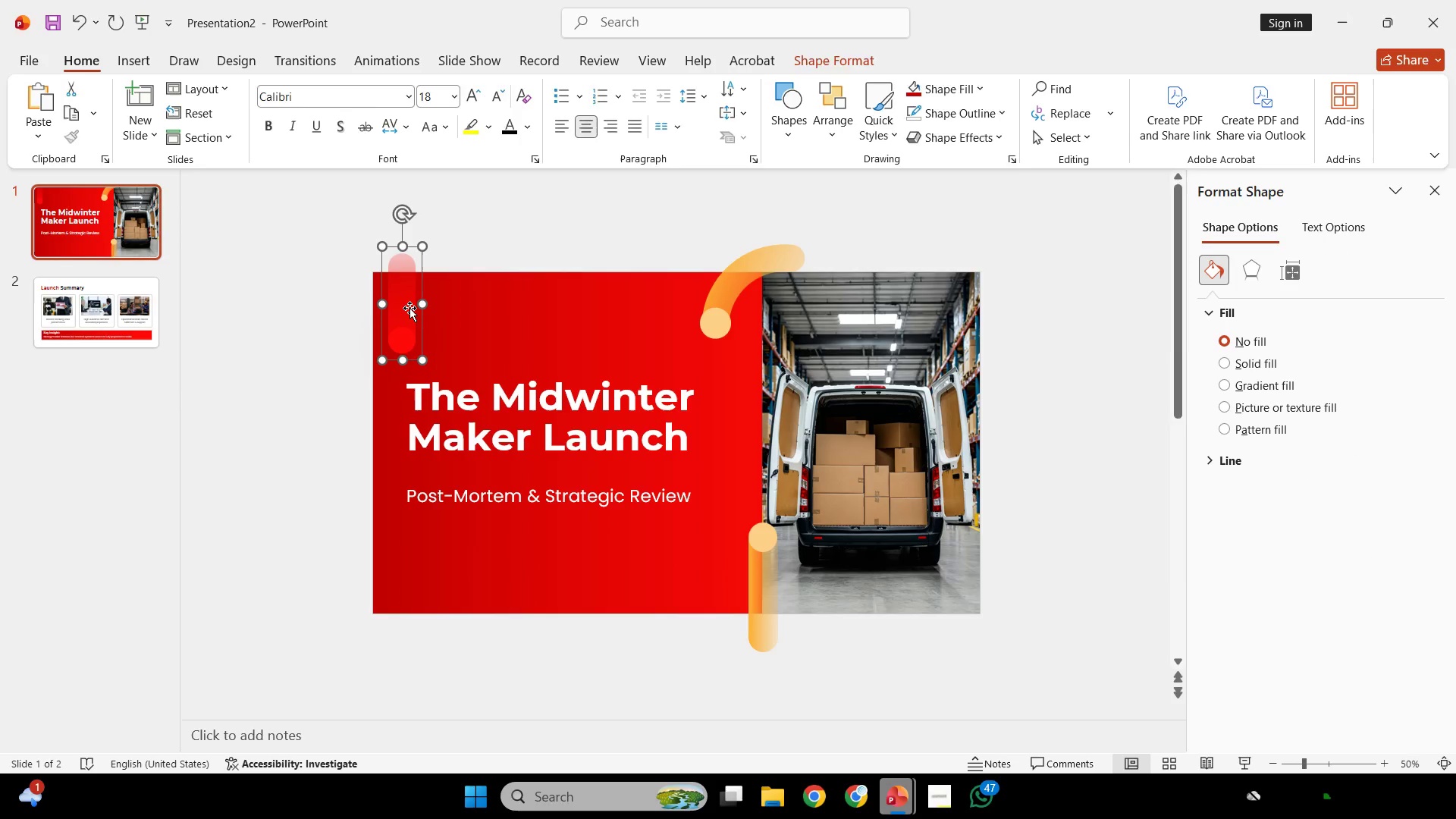 
scroll: coordinate [410, 308], scroll_direction: down, amount: 1.0
 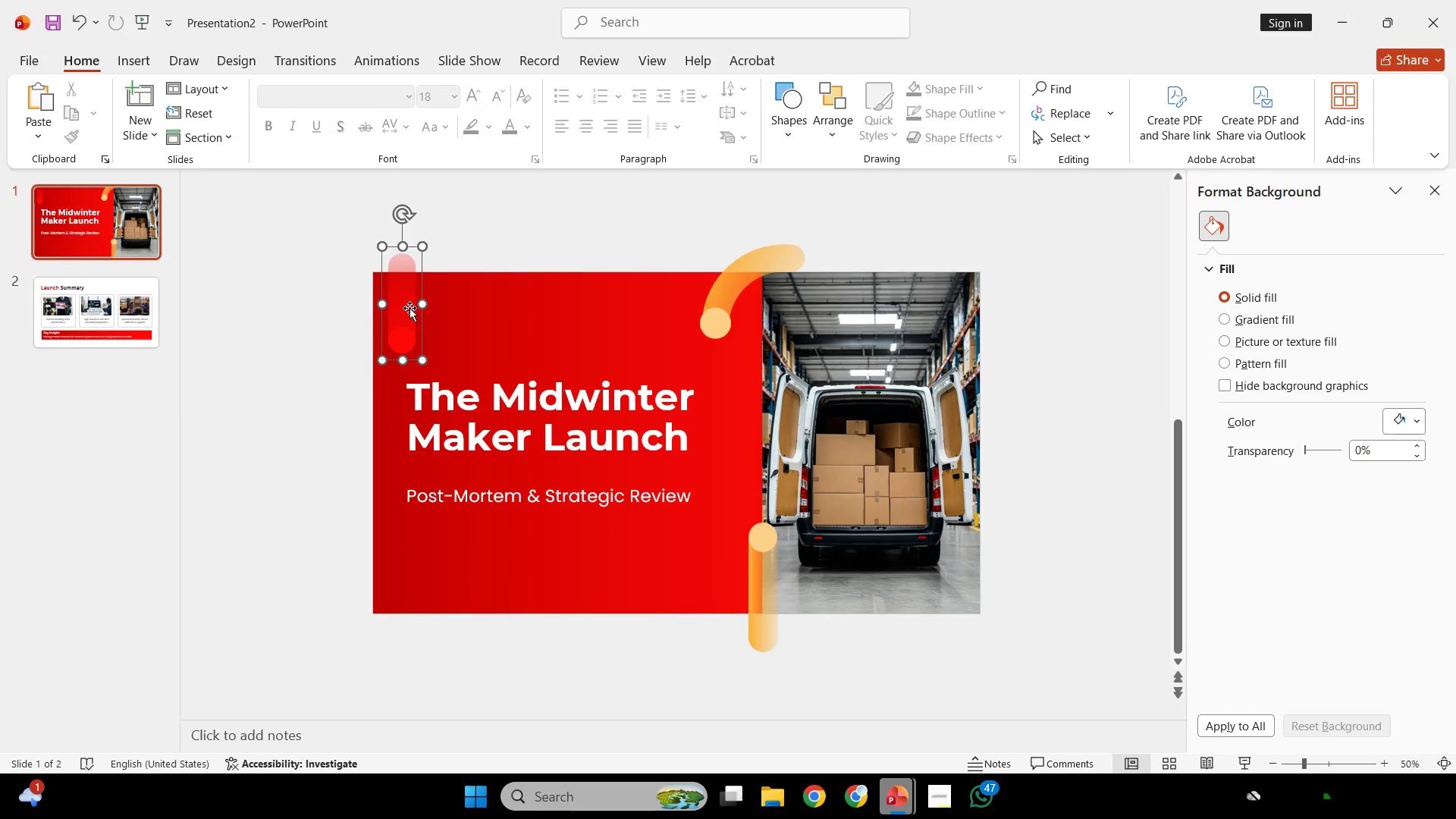 
key(Control+V)
 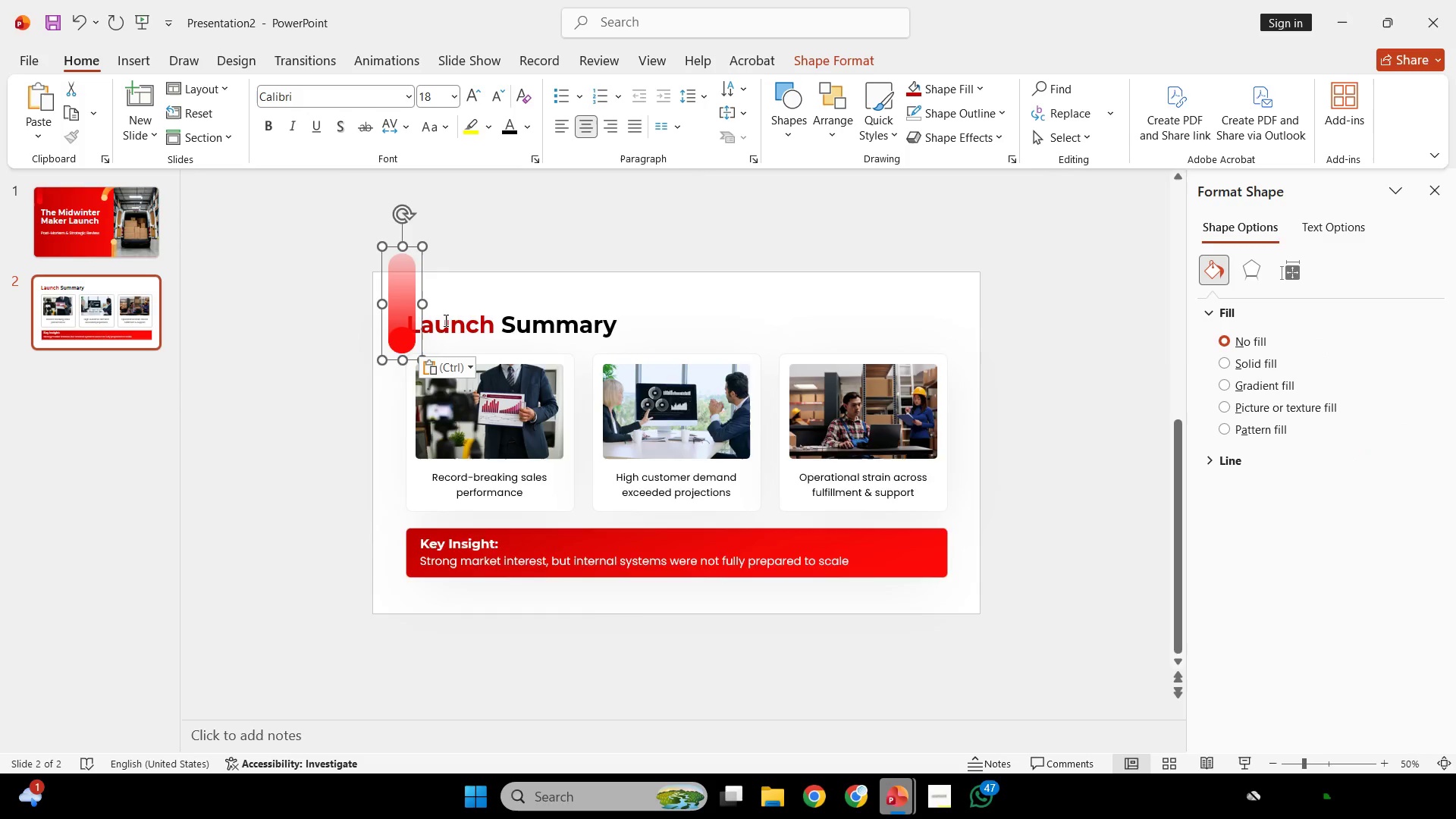 
hold_key(key=ControlLeft, duration=0.62)
scroll: coordinate [444, 320], scroll_direction: up, amount: 3.0
 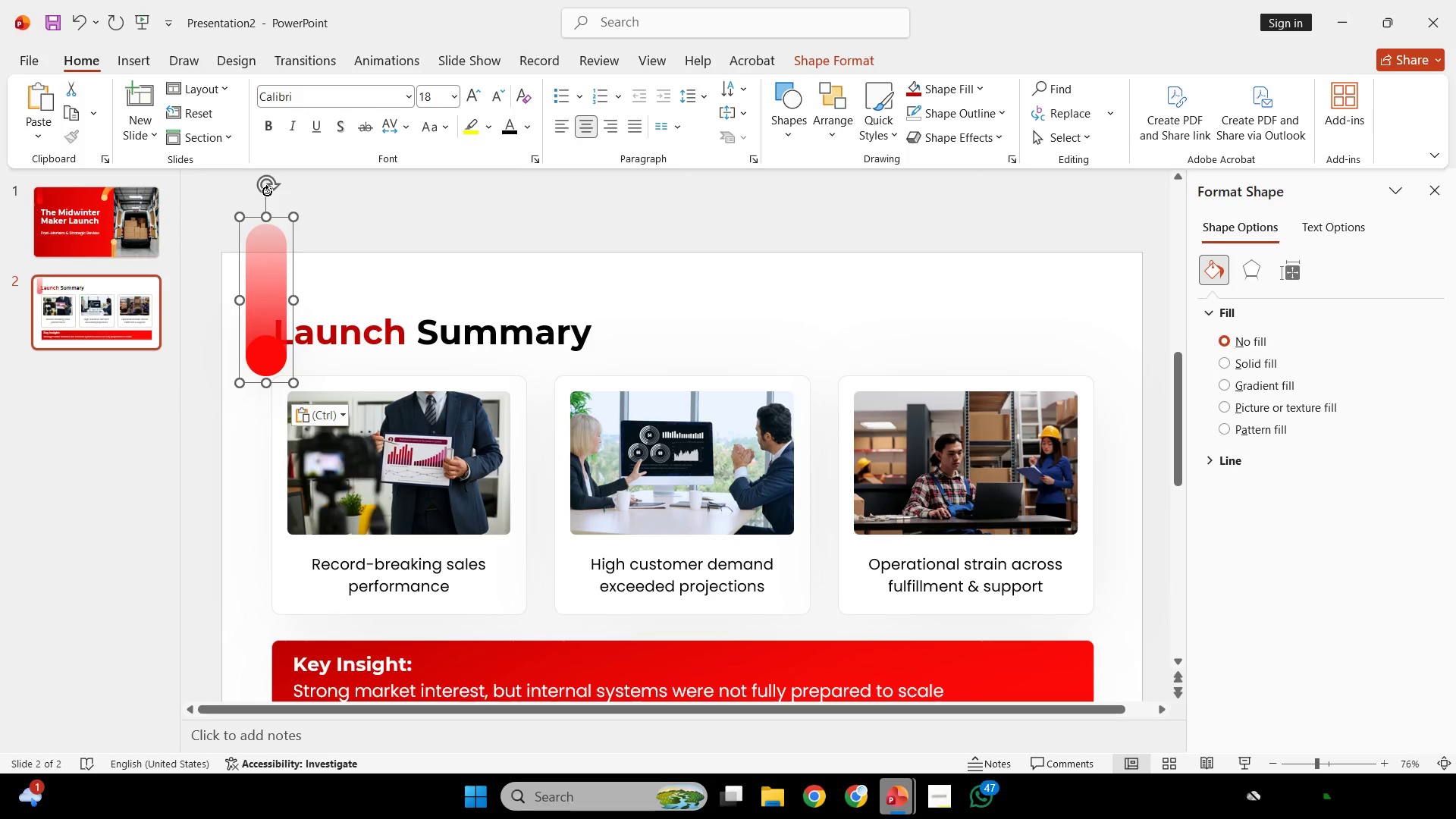 
left_click_drag(start_coordinate=[267, 190], to_coordinate=[207, 300])
 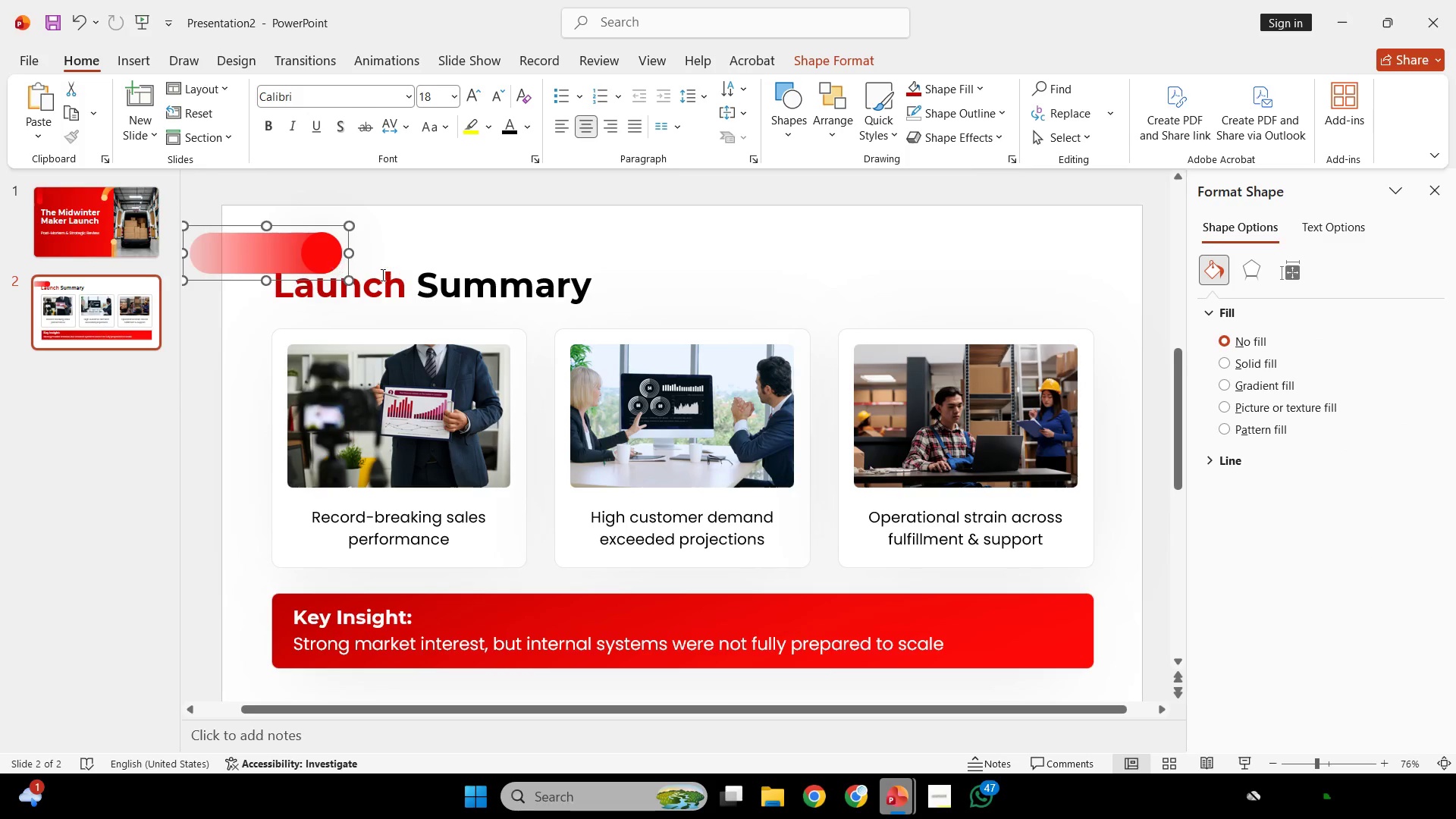 
left_click([384, 275])
 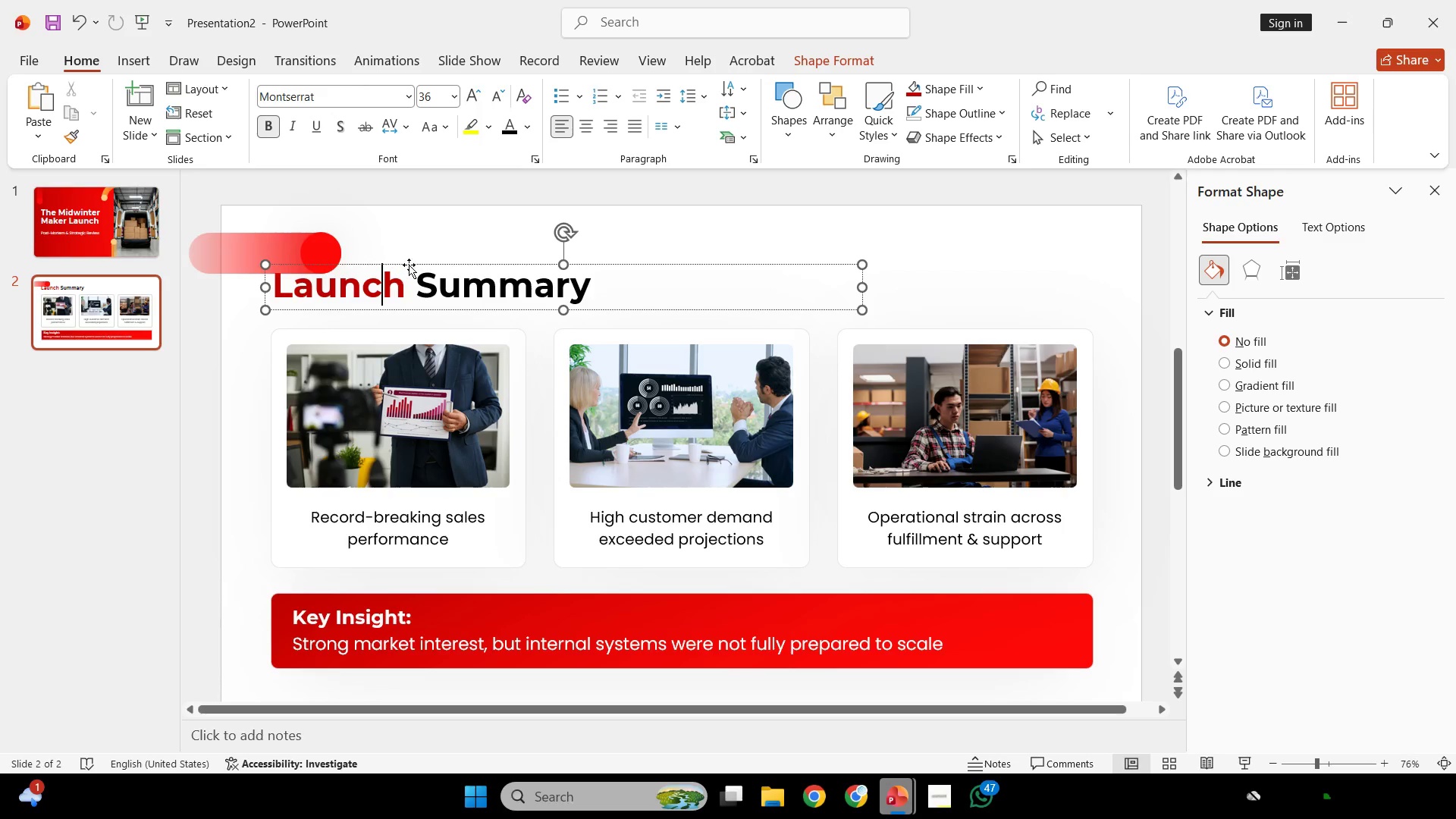 
hold_key(key=ShiftLeft, duration=1.2)
left_click_drag(start_coordinate=[409, 264], to_coordinate=[518, 282])
 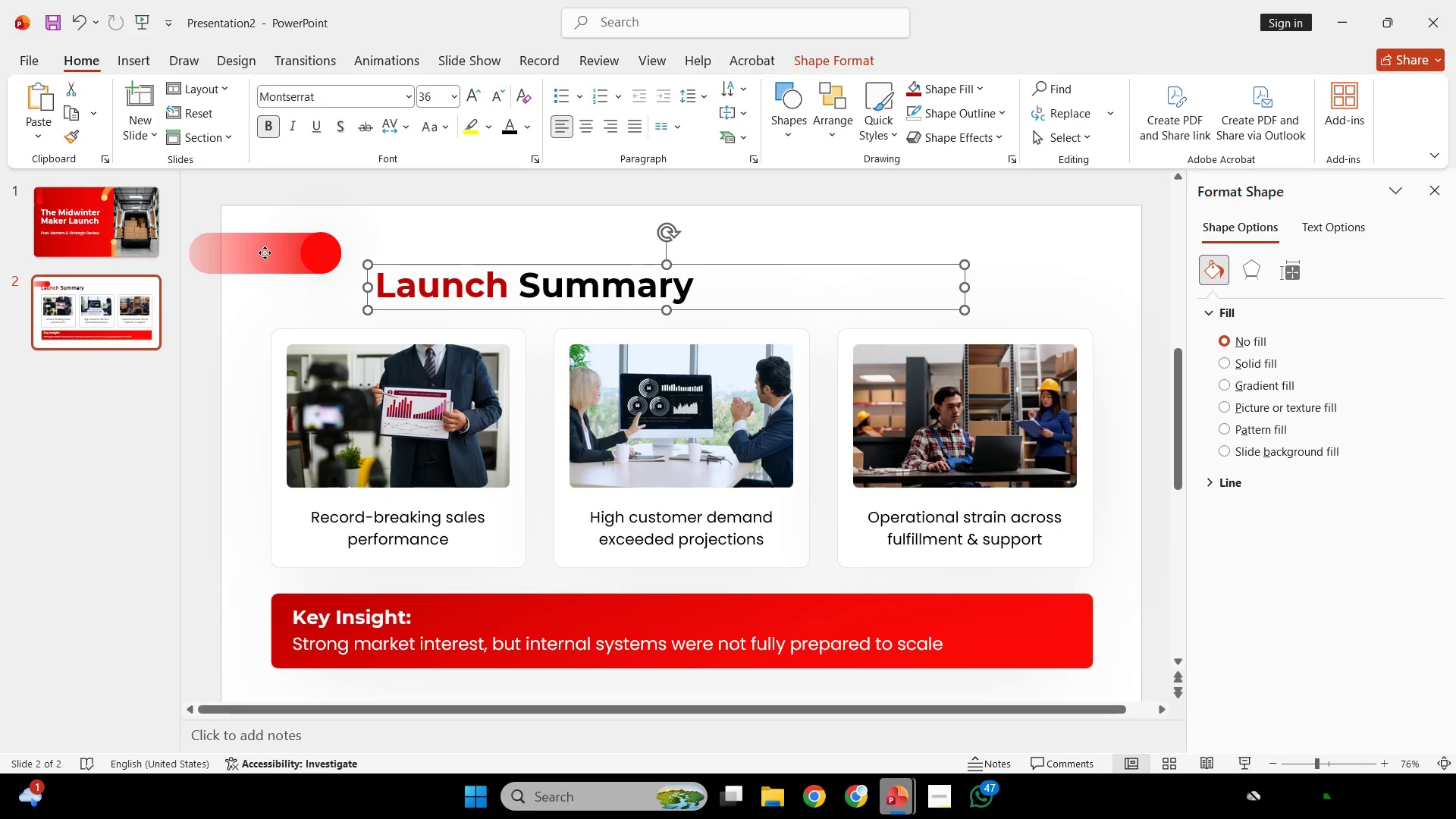 
left_click([265, 253])
 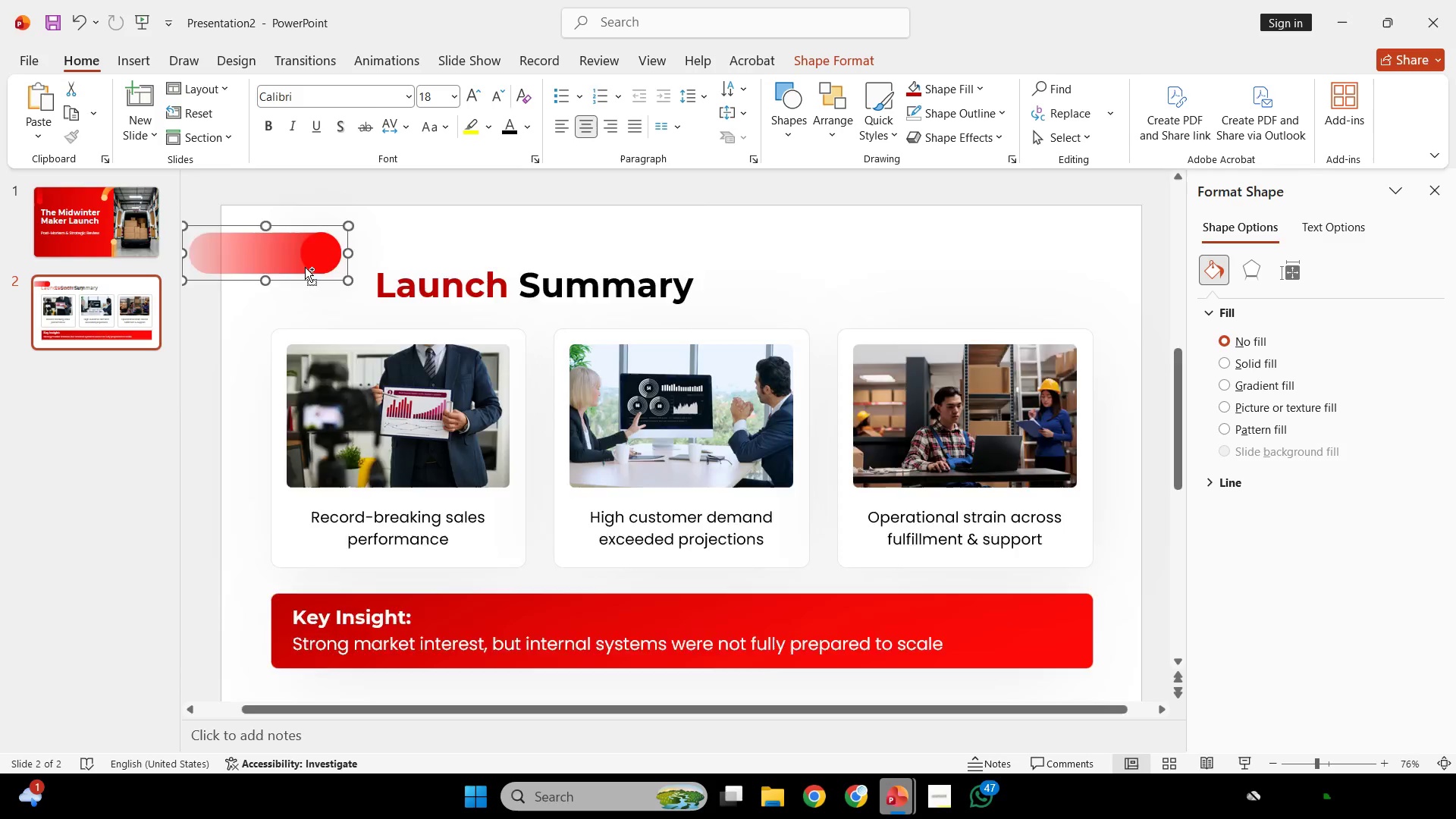 
hold_key(key=ControlLeft, duration=0.59)
scroll: coordinate [377, 333], scroll_direction: up, amount: 4.0
 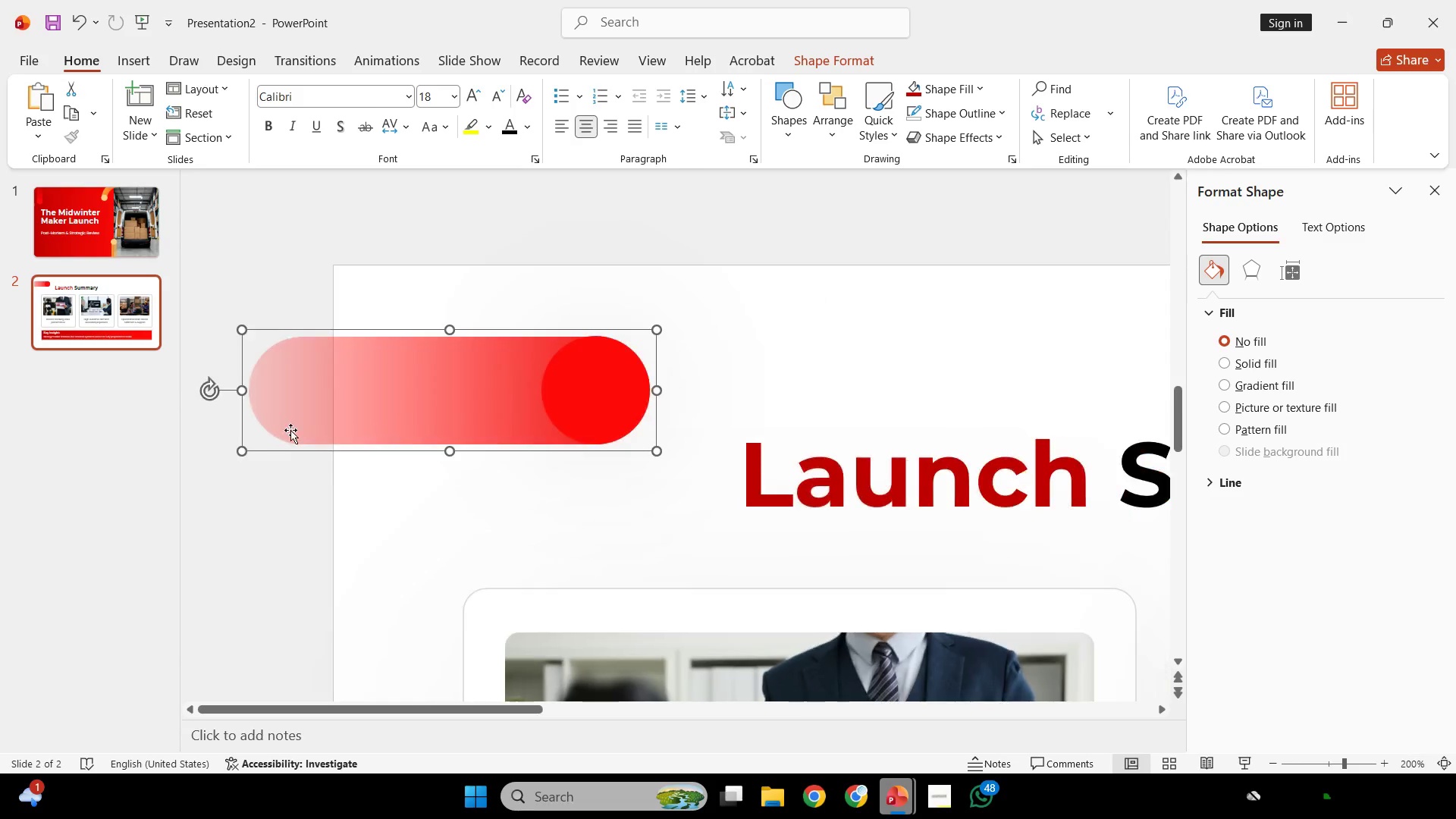 
hold_key(key=ShiftLeft, duration=1.28)
left_click_drag(start_coordinate=[229, 452], to_coordinate=[266, 435])
 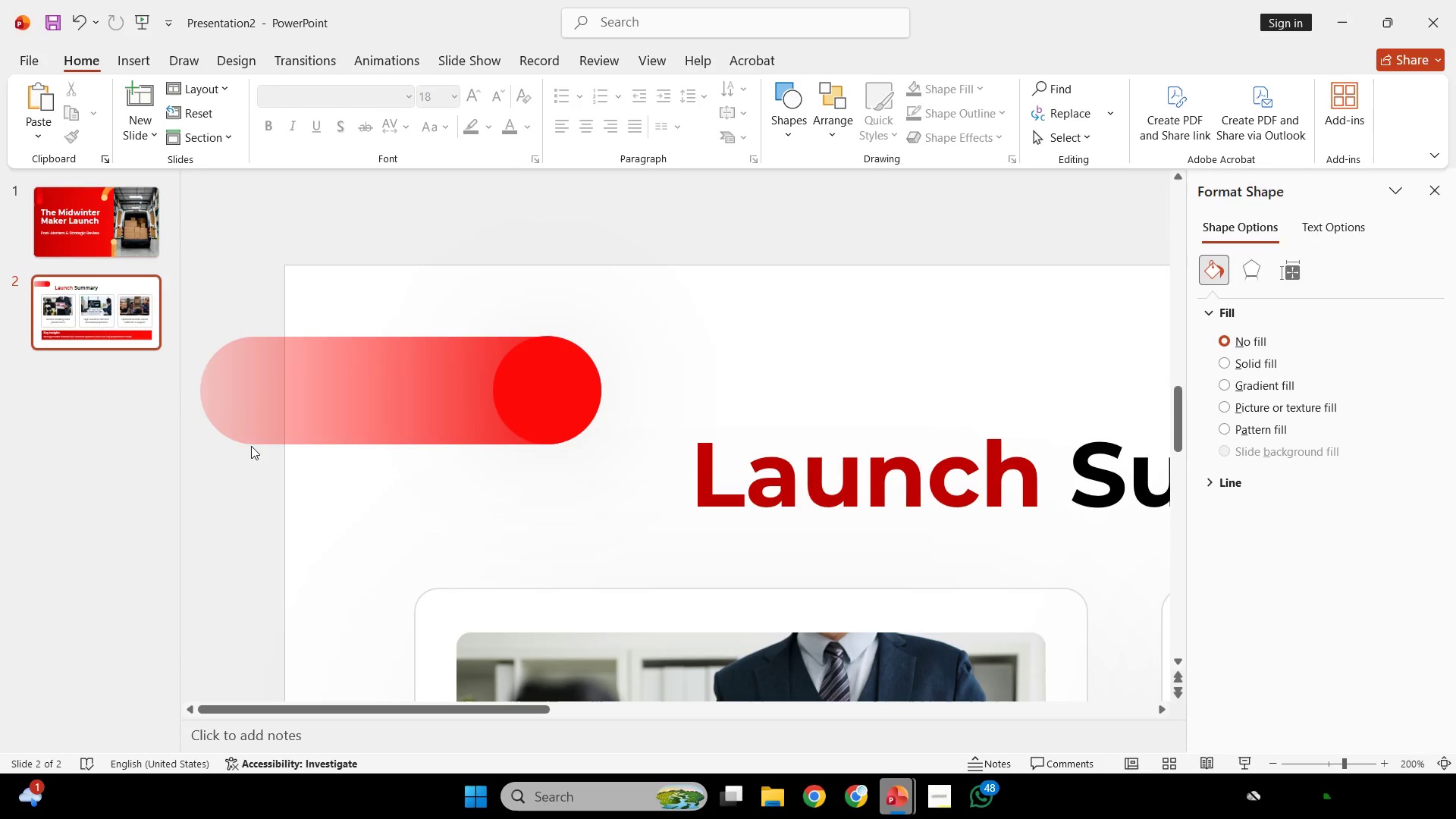 
left_click([255, 439])
 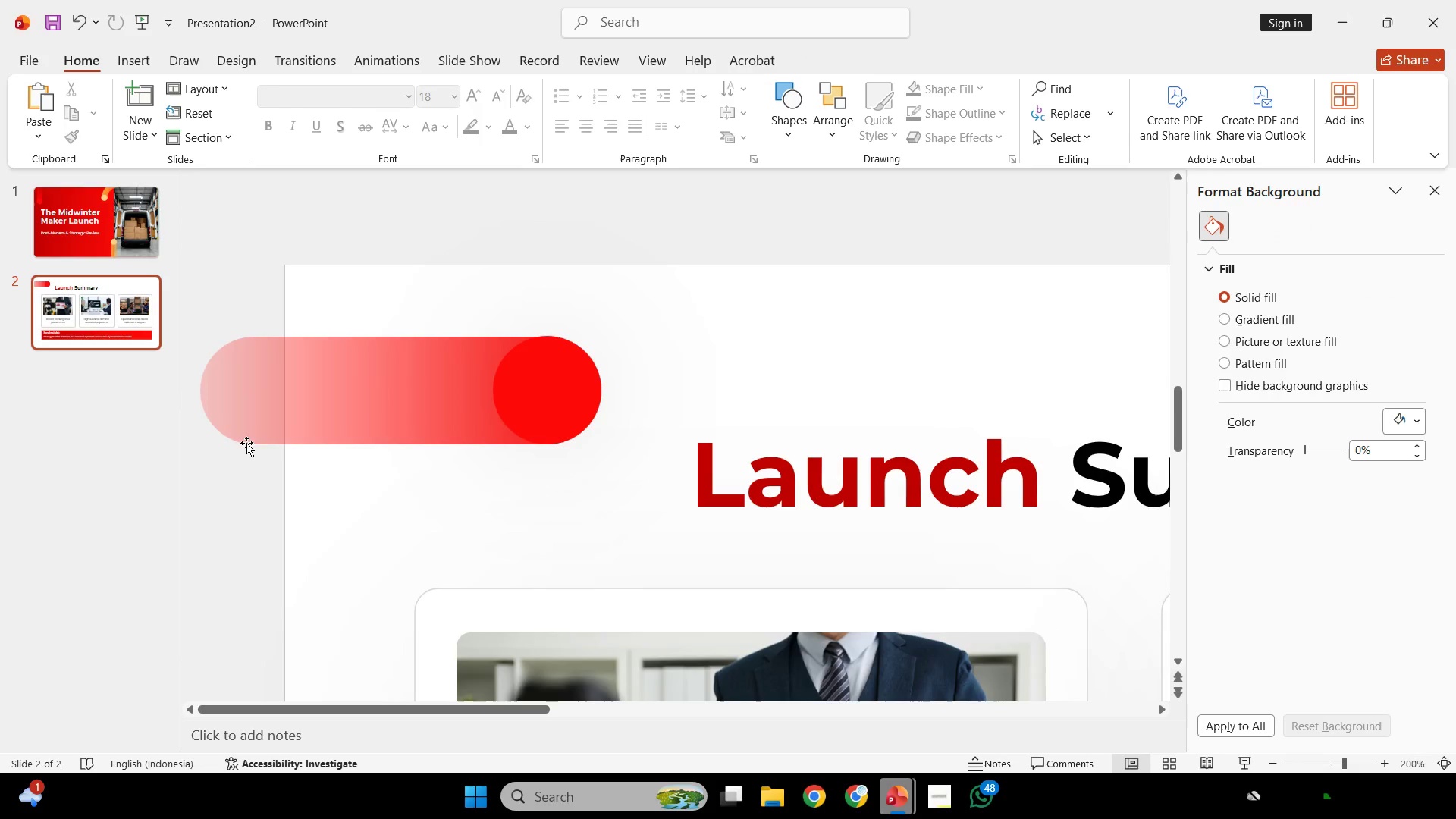 
key(Shift+ShiftLeft)
 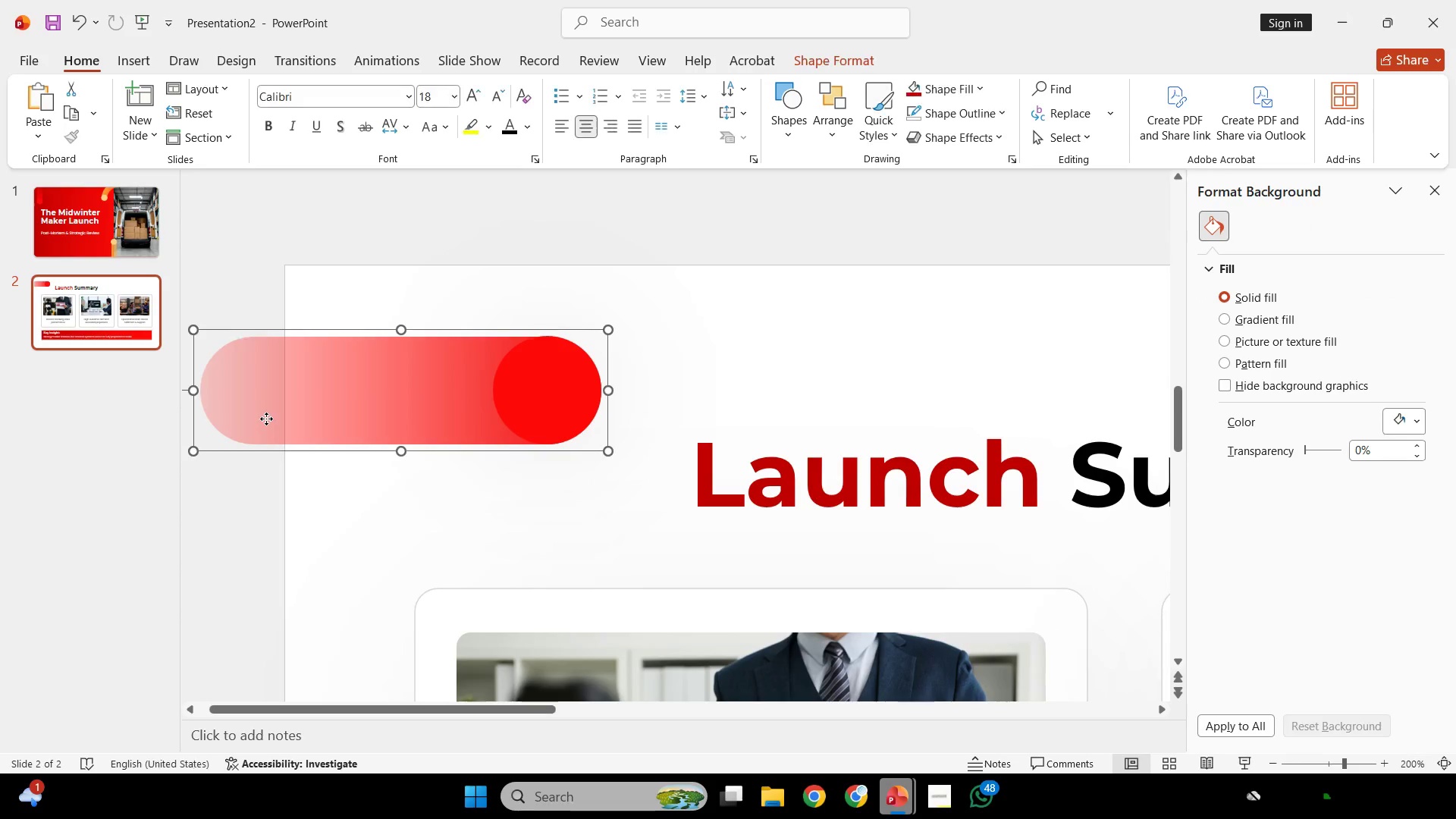 
double_click([266, 419])
 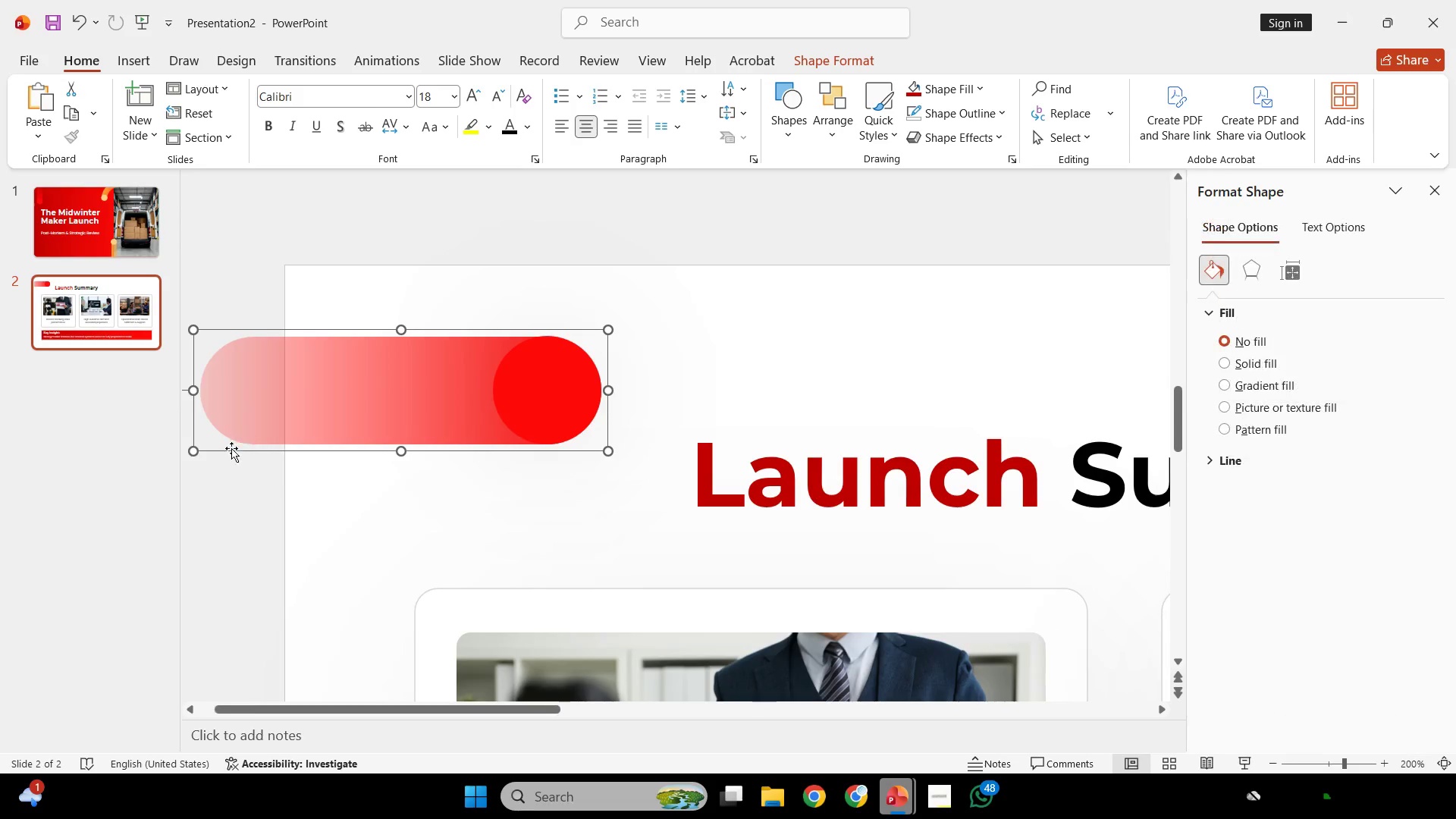 
hold_key(key=ShiftLeft, duration=4.06)
left_click_drag(start_coordinate=[199, 450], to_coordinate=[393, 396])
 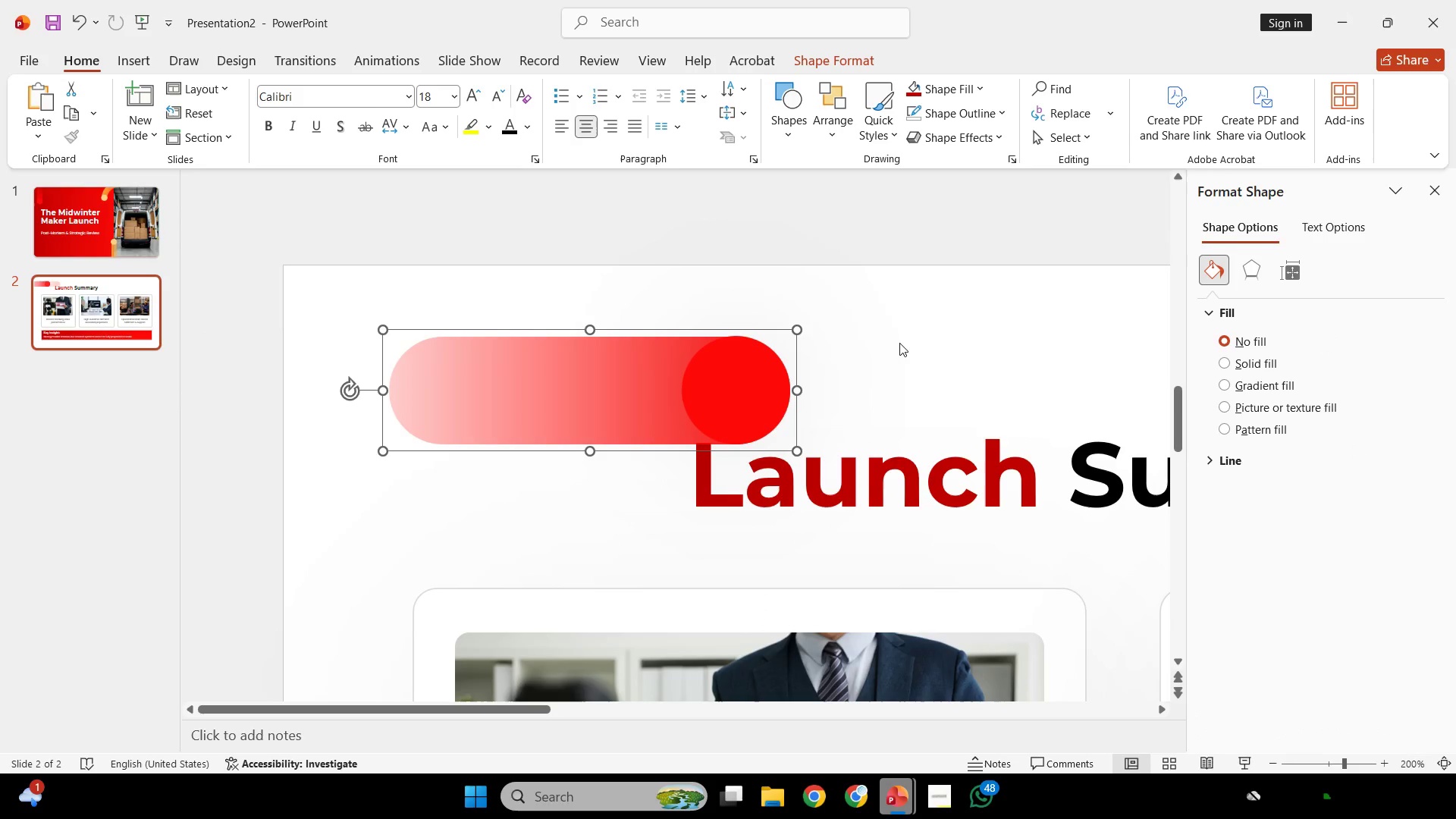 
hold_key(key=ShiftLeft, duration=2.33)
left_click_drag(start_coordinate=[798, 331], to_coordinate=[642, 411])
 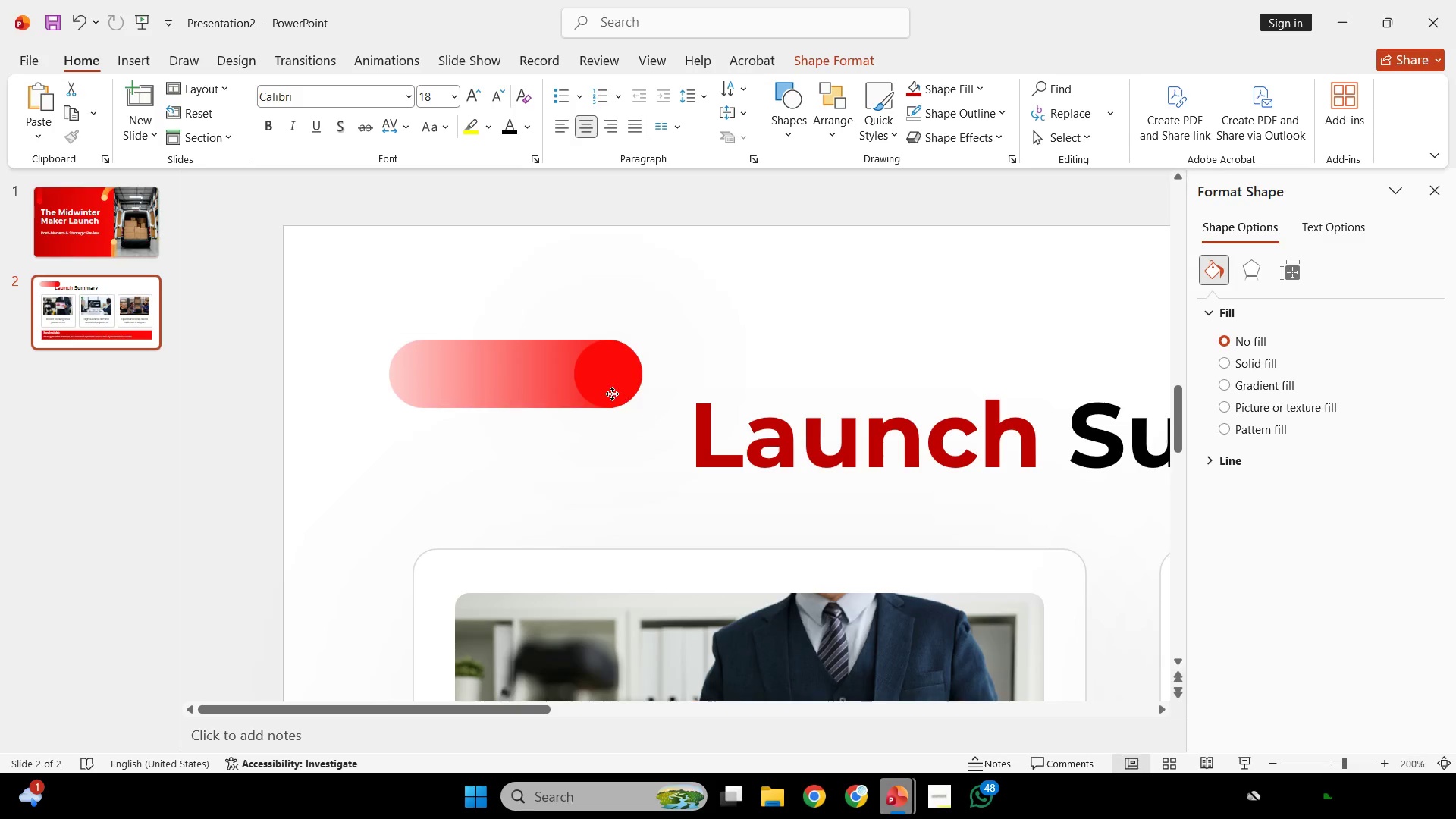 
left_click_drag(start_coordinate=[612, 384], to_coordinate=[632, 455])
 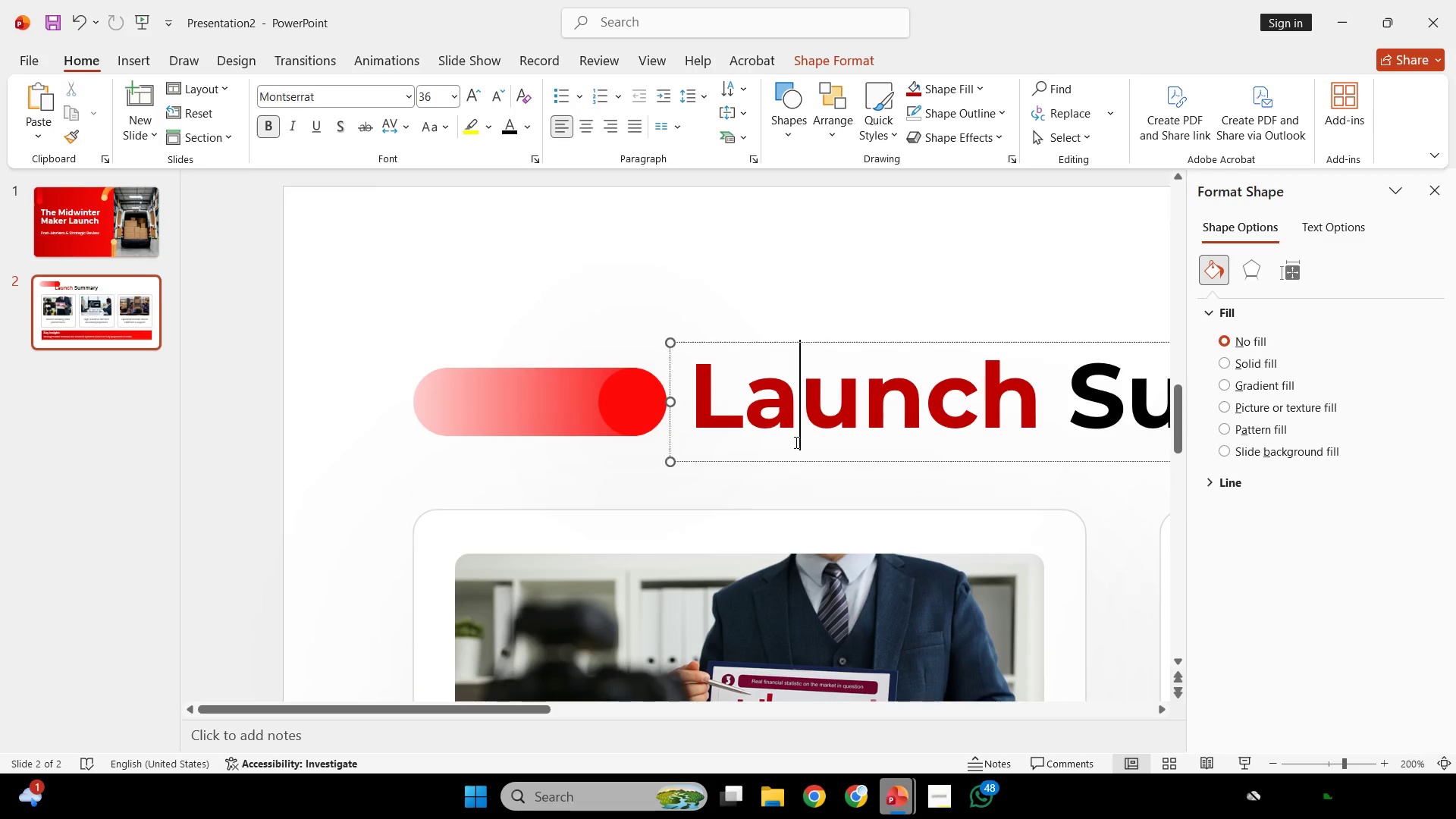 
left_click([802, 442])
 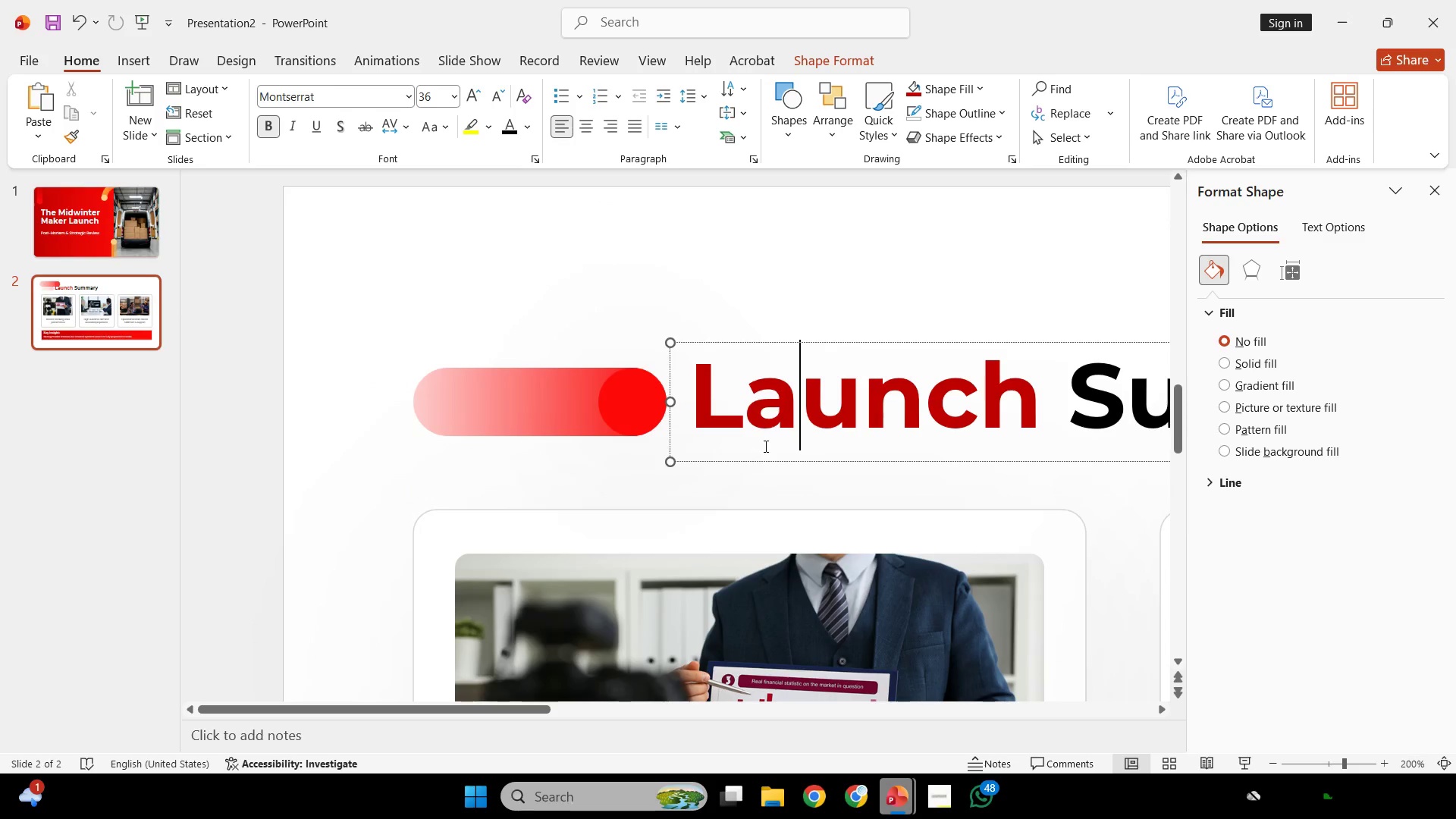 
hold_key(key=ShiftLeft, duration=0.89)
left_click_drag(start_coordinate=[749, 460], to_coordinate=[772, 458])
 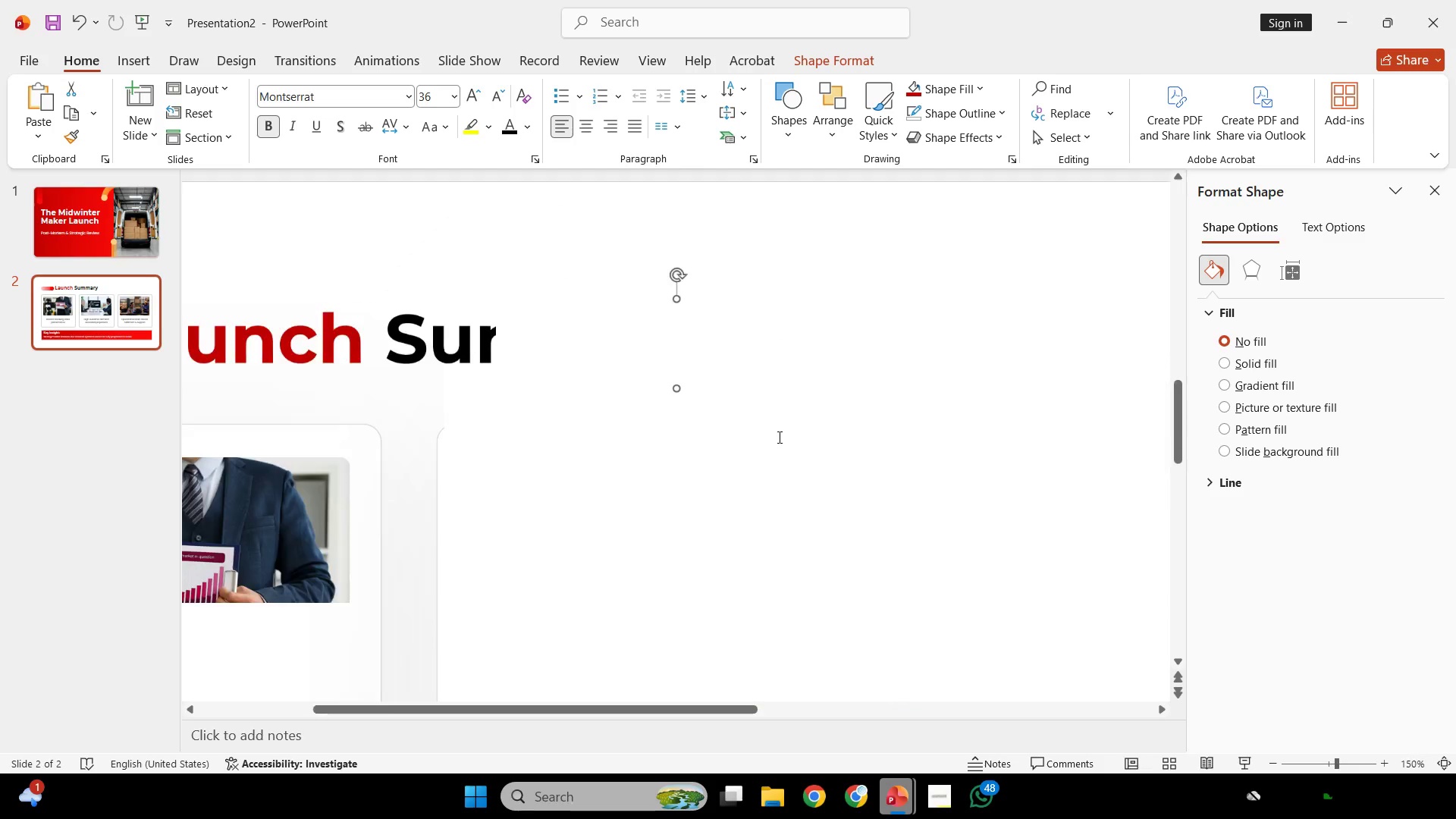 
key(Control+ControlLeft)
 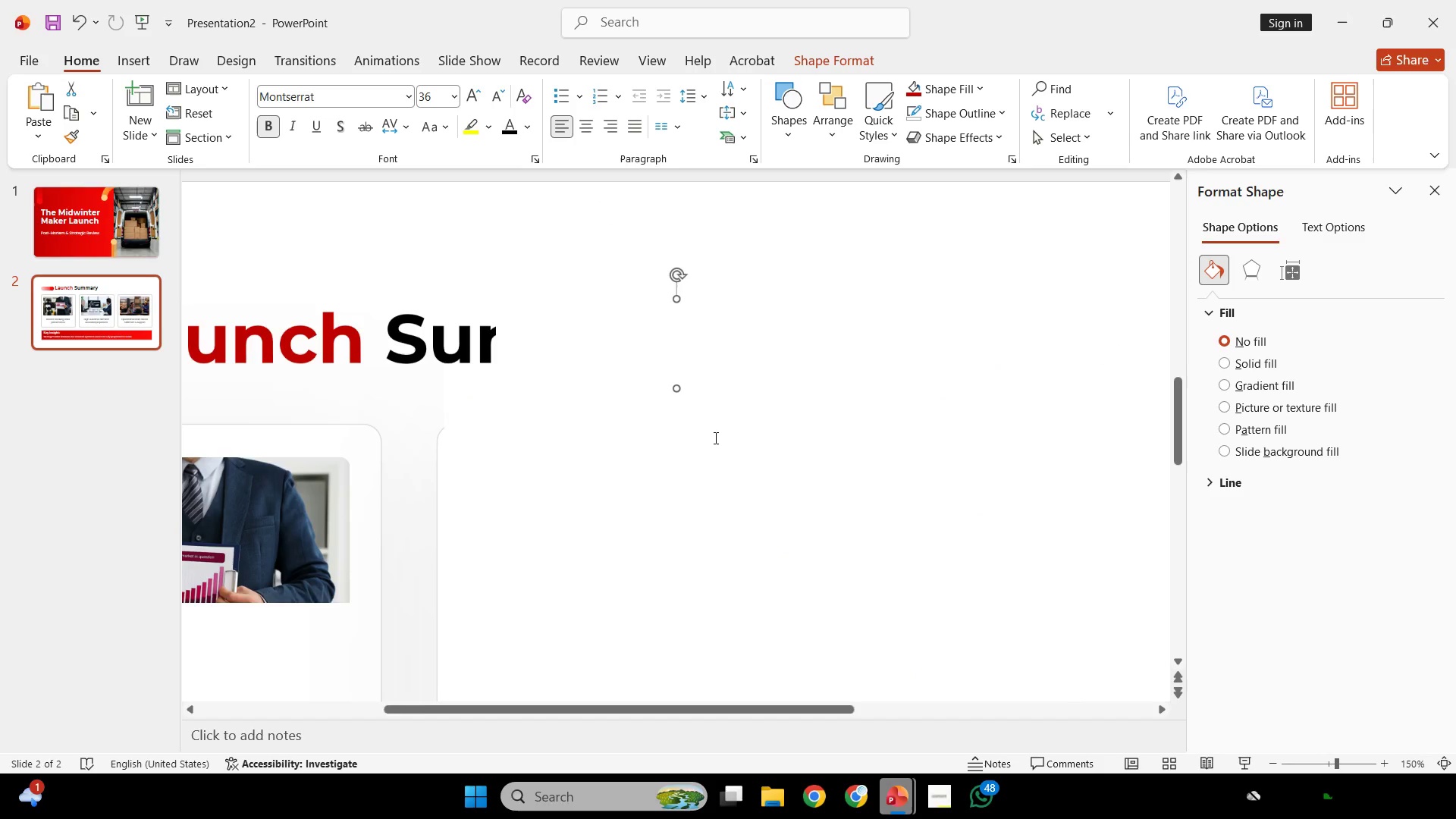 
key(Control+ControlLeft)
 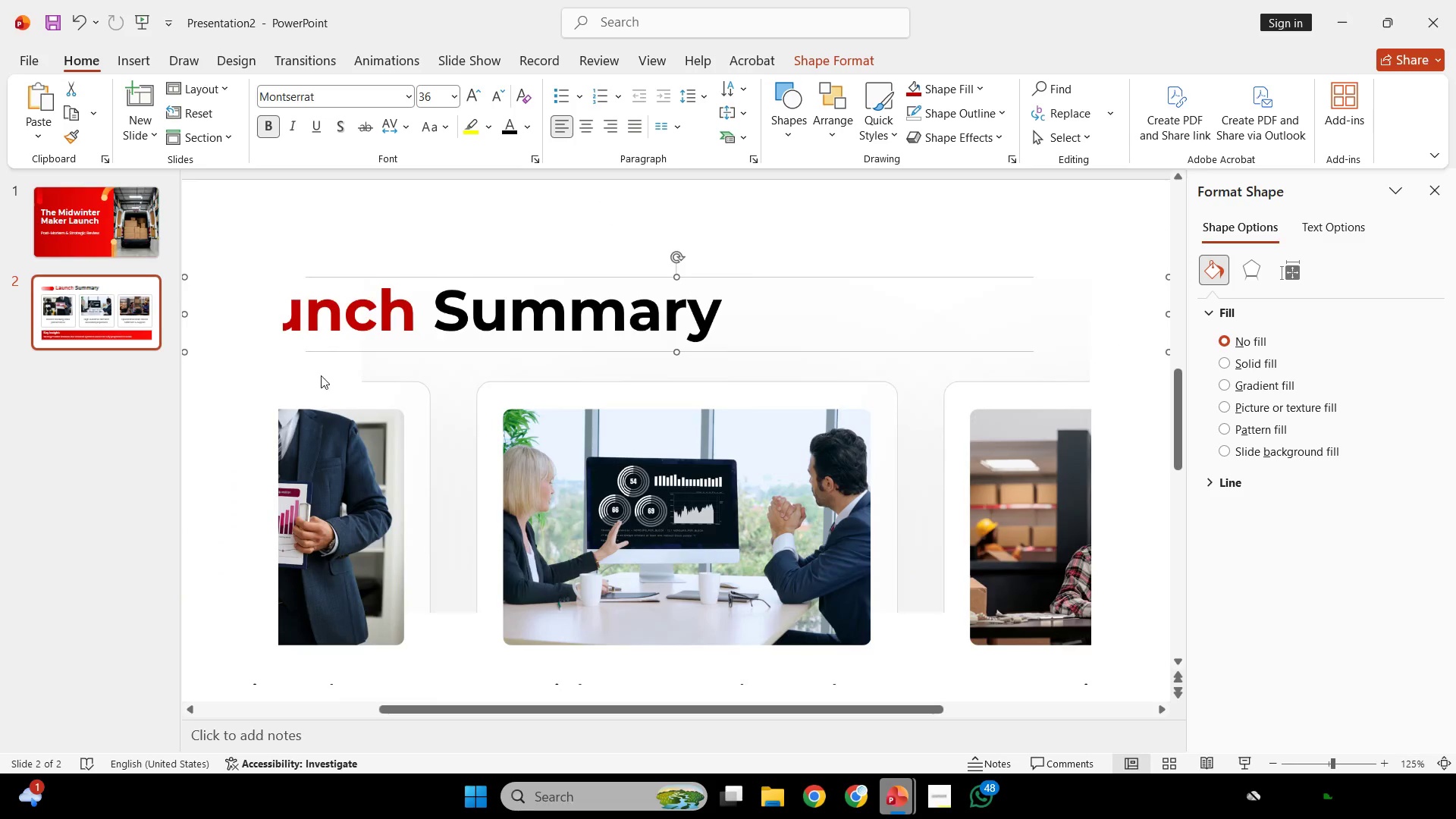 
scroll: coordinate [784, 436], scroll_direction: down, amount: 2.0
 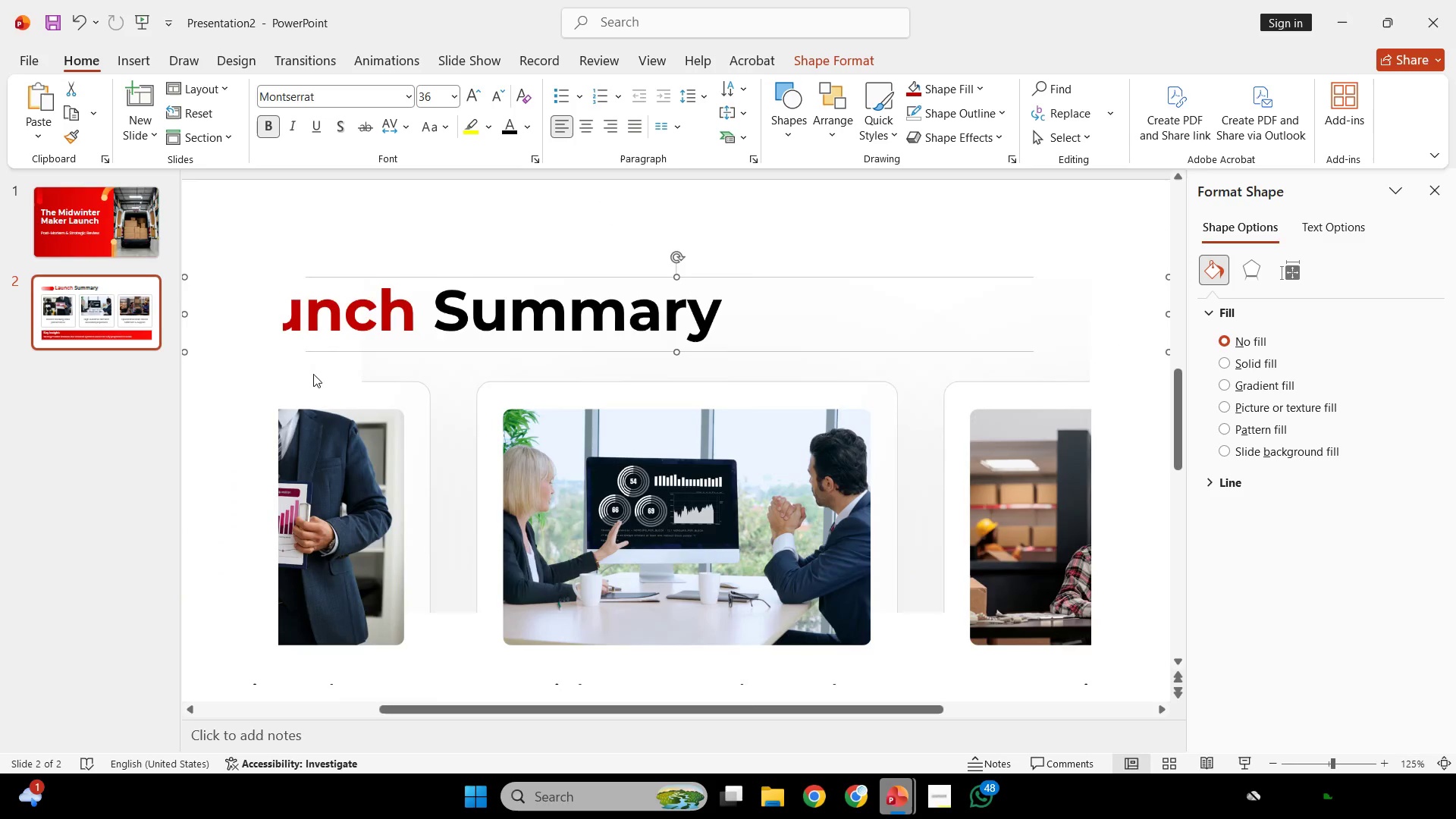 
key(Control+ControlLeft)
 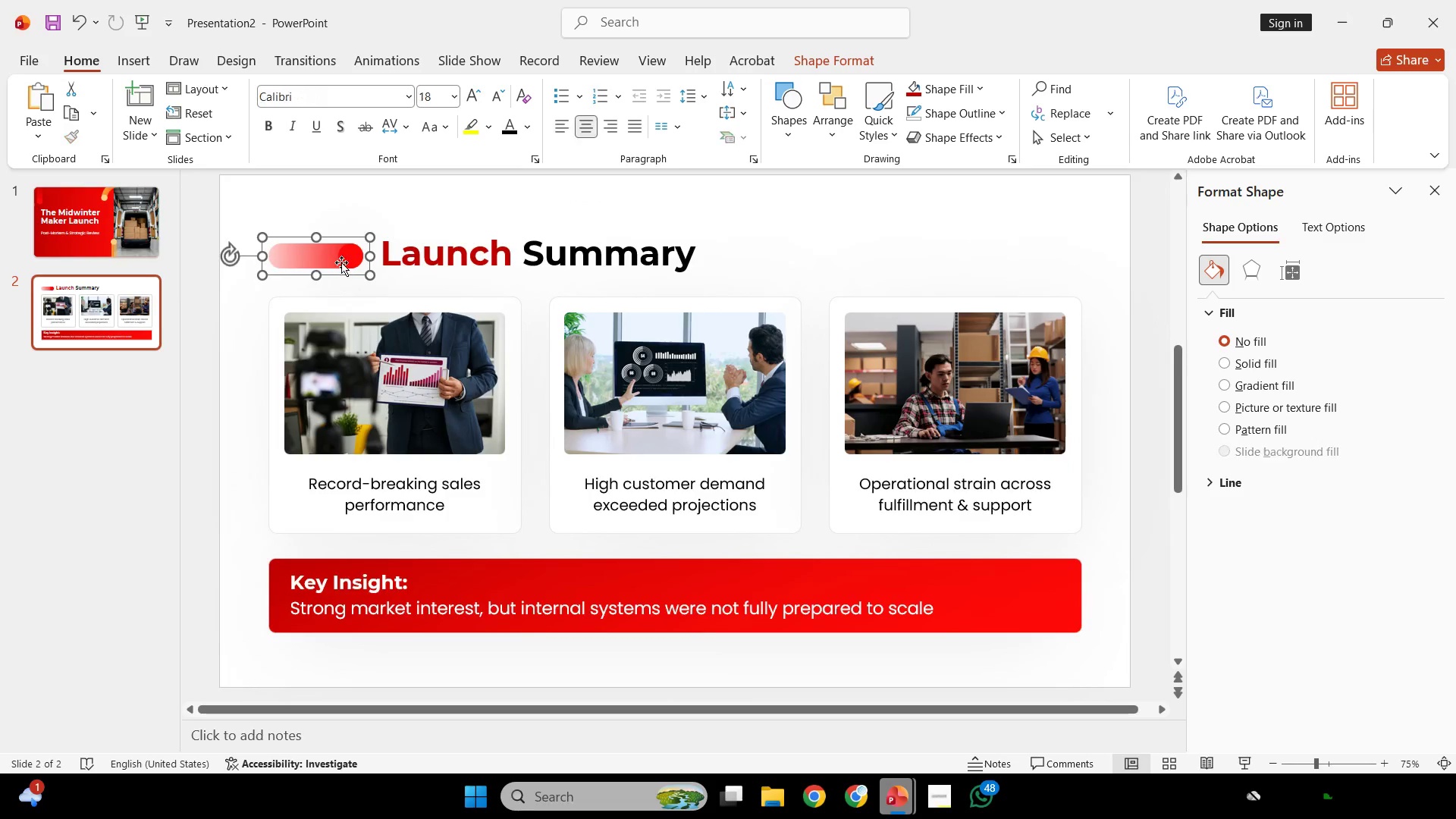 
scroll: coordinate [328, 366], scroll_direction: down, amount: 3.0
 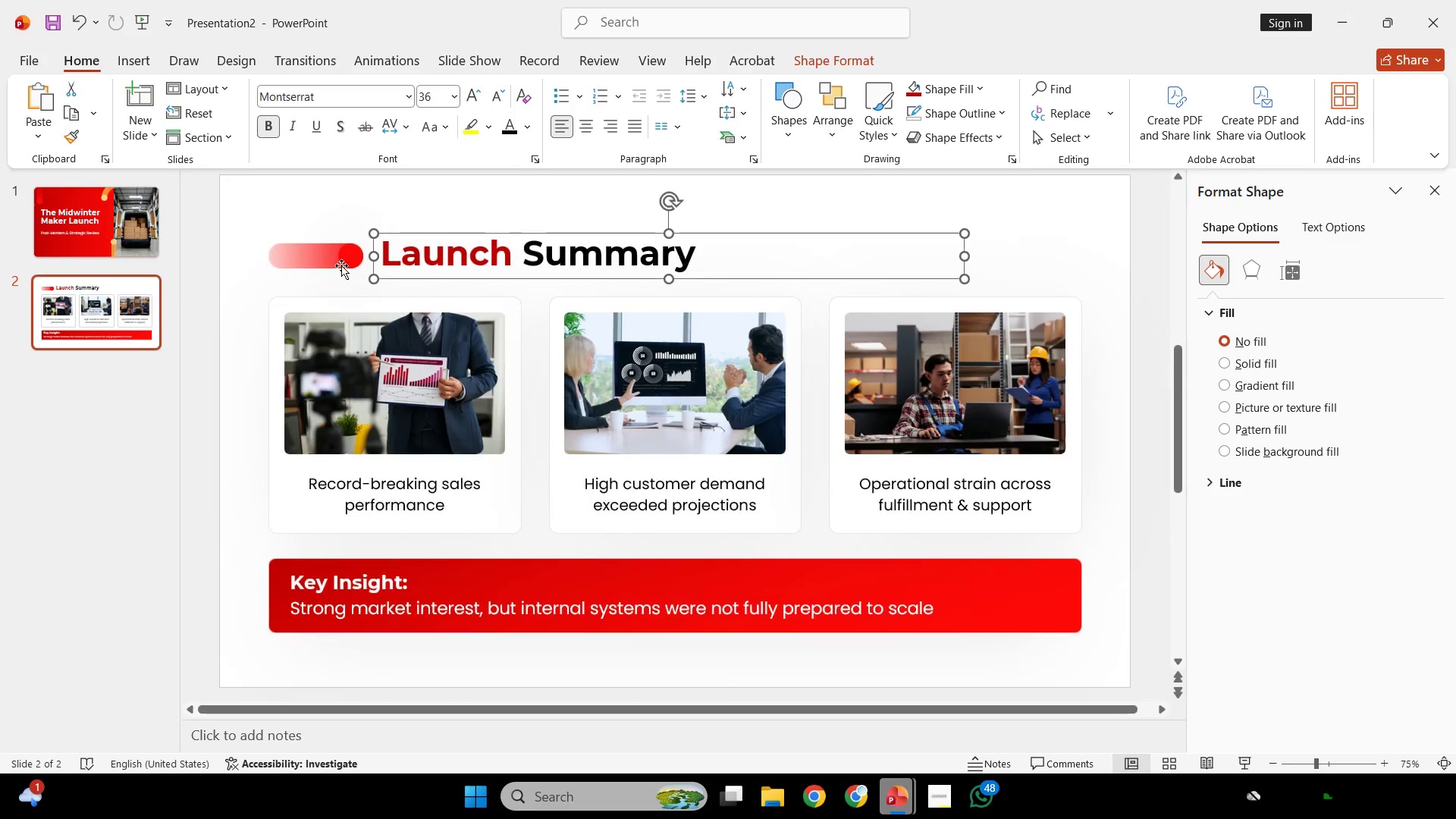 
double_click([341, 261])
 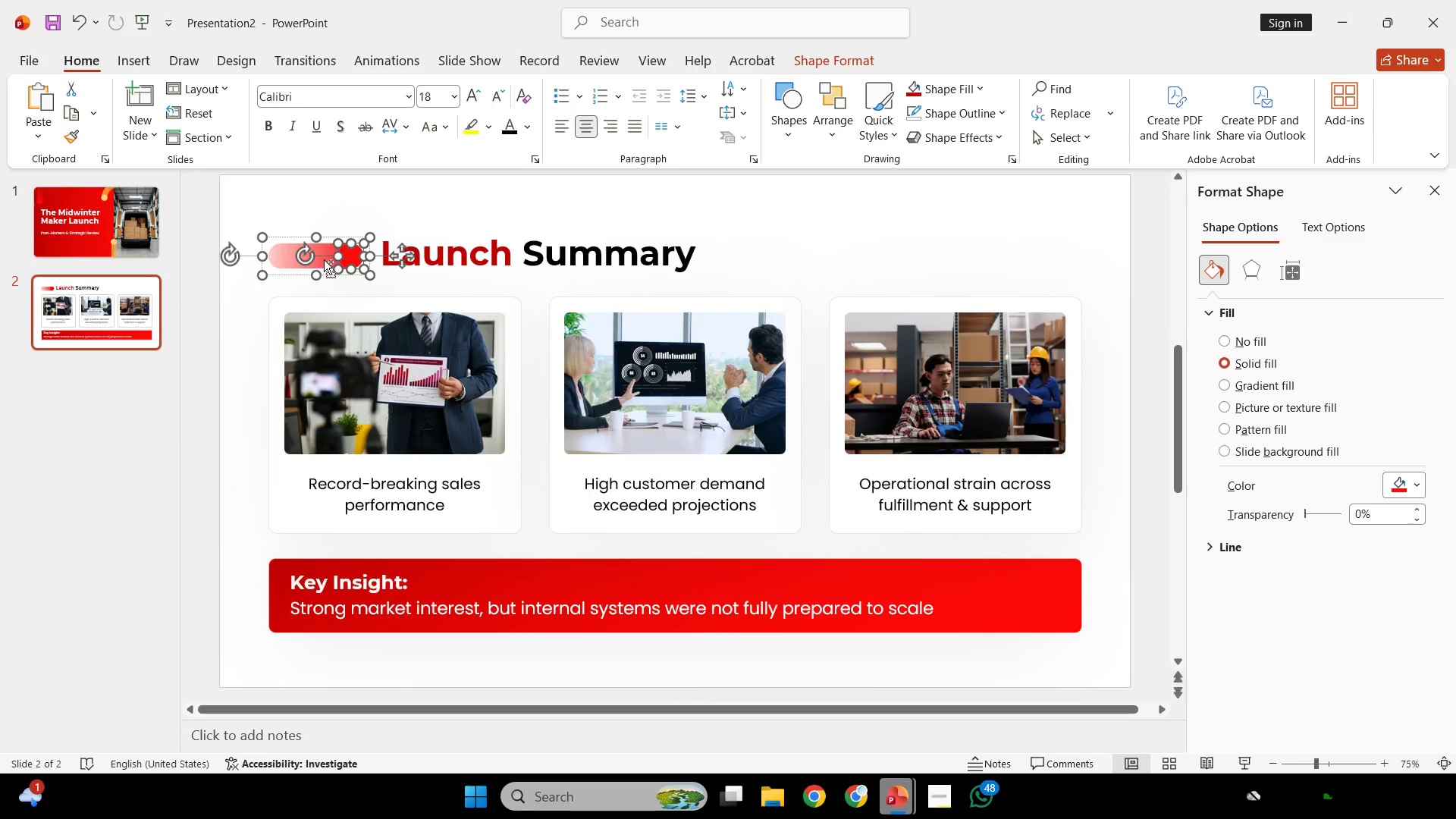 
hold_key(key=ControlLeft, duration=1.17)
scroll: coordinate [407, 324], scroll_direction: up, amount: 5.0
 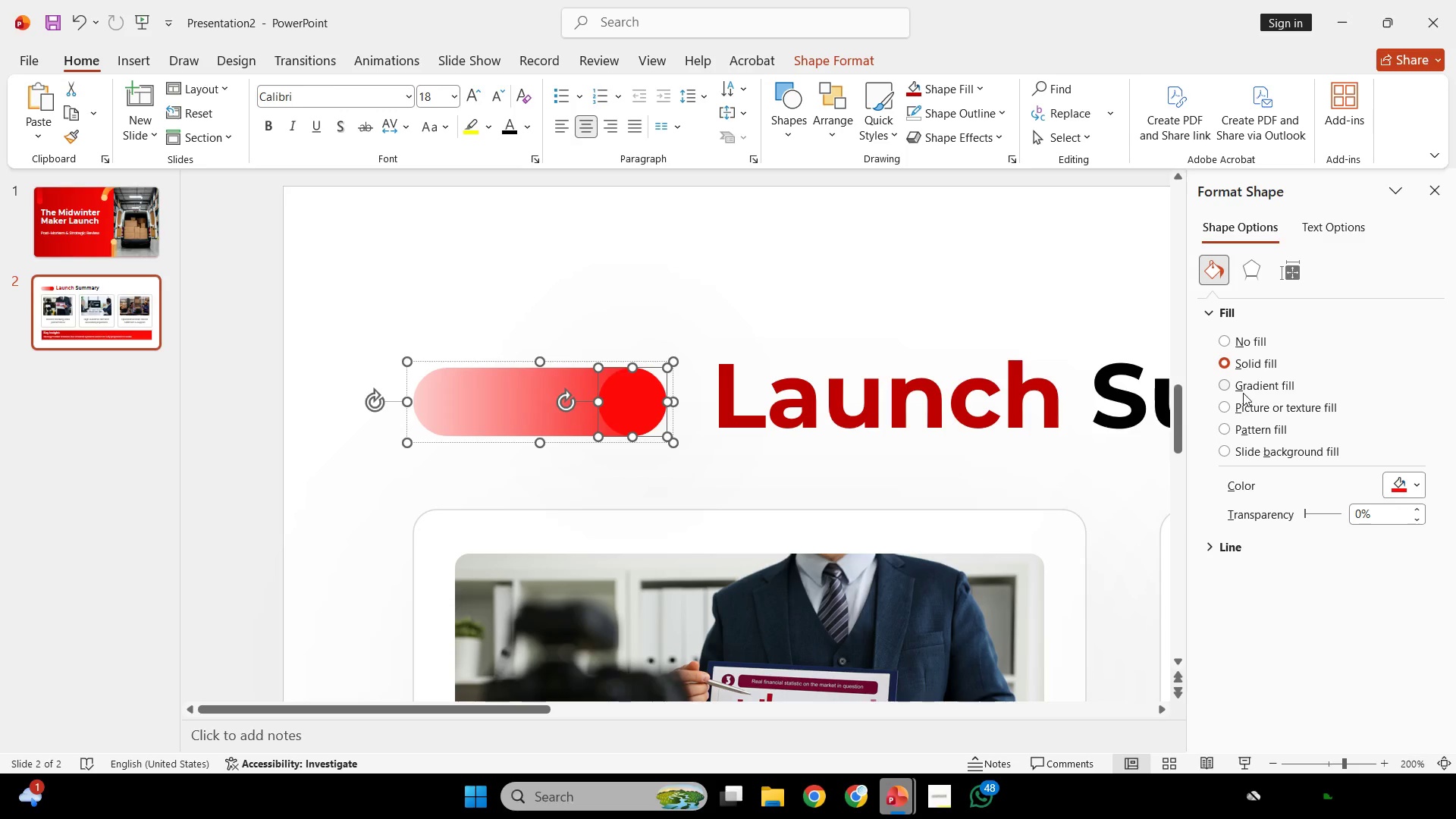 
left_click([1243, 385])
 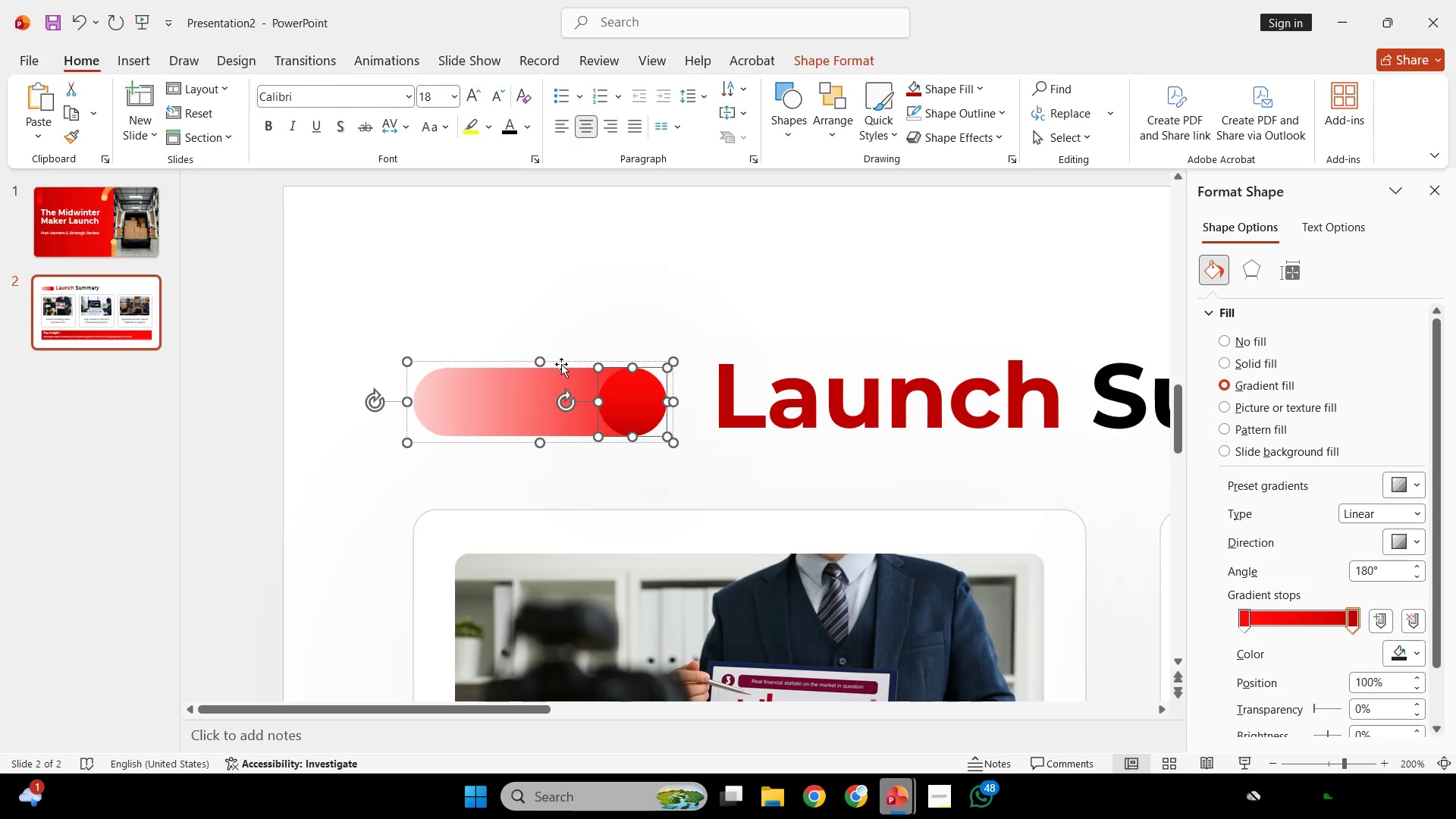 
left_click([482, 387])
 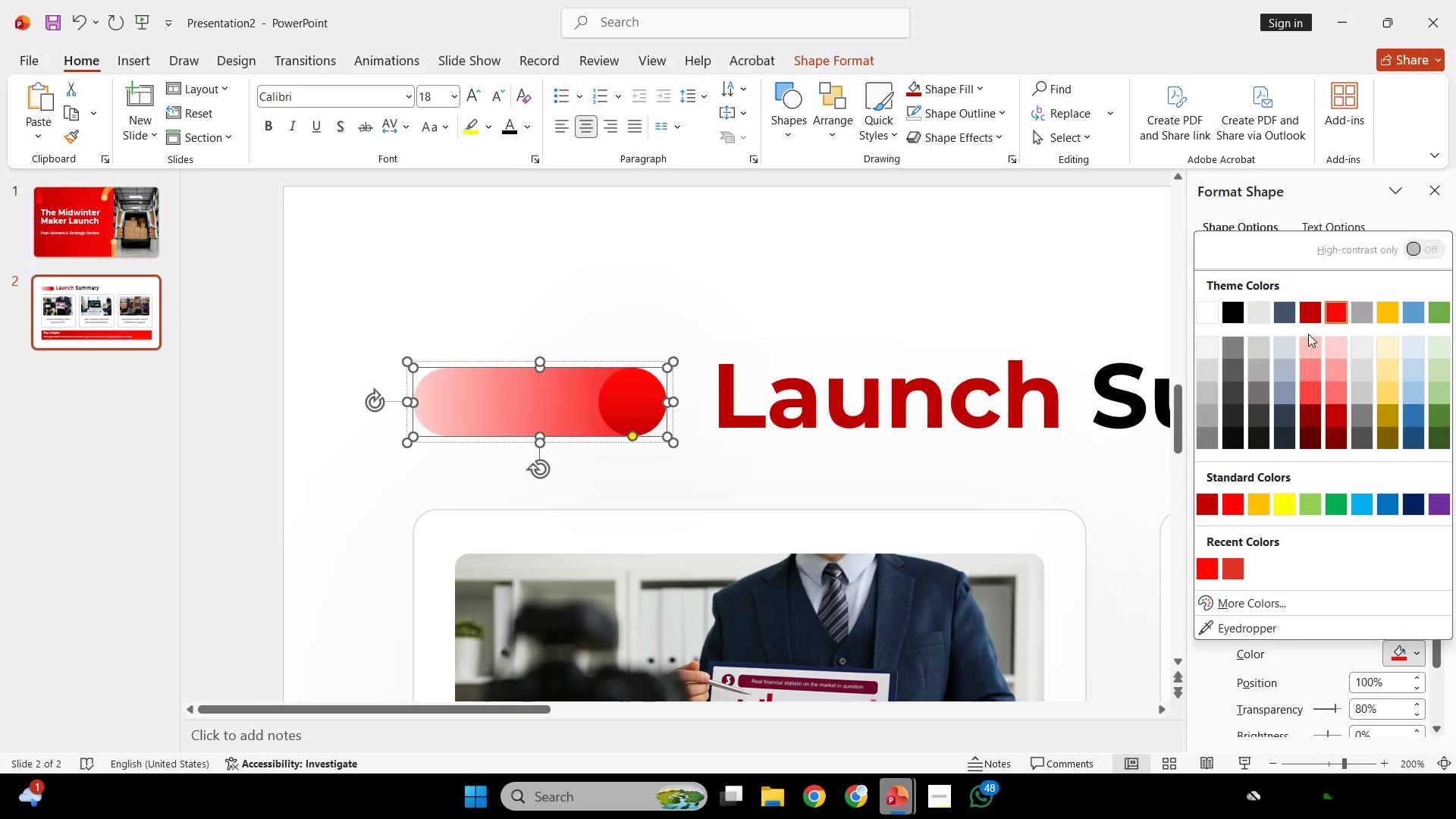 
left_click([984, 321])
 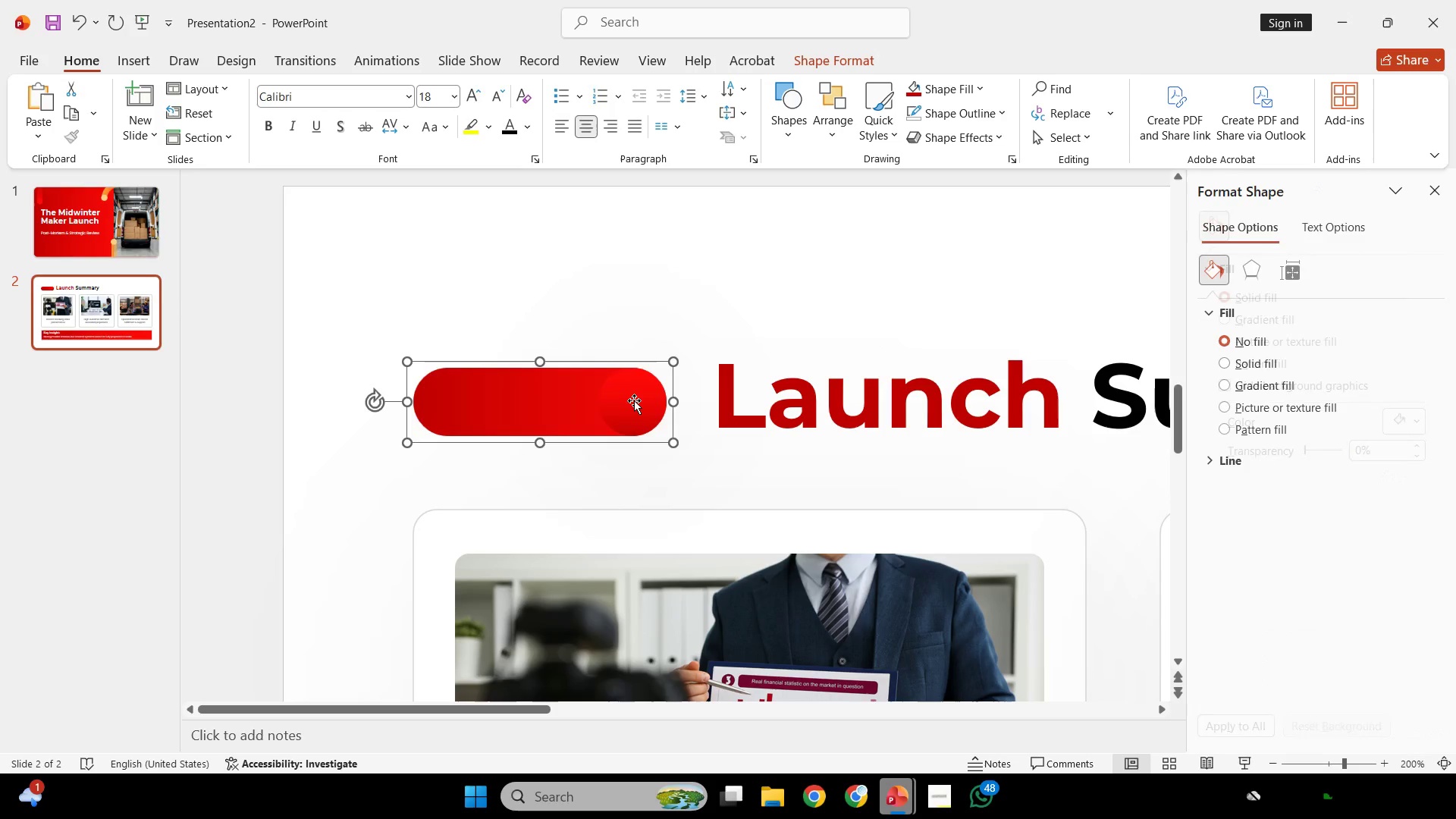 
double_click([634, 400])
 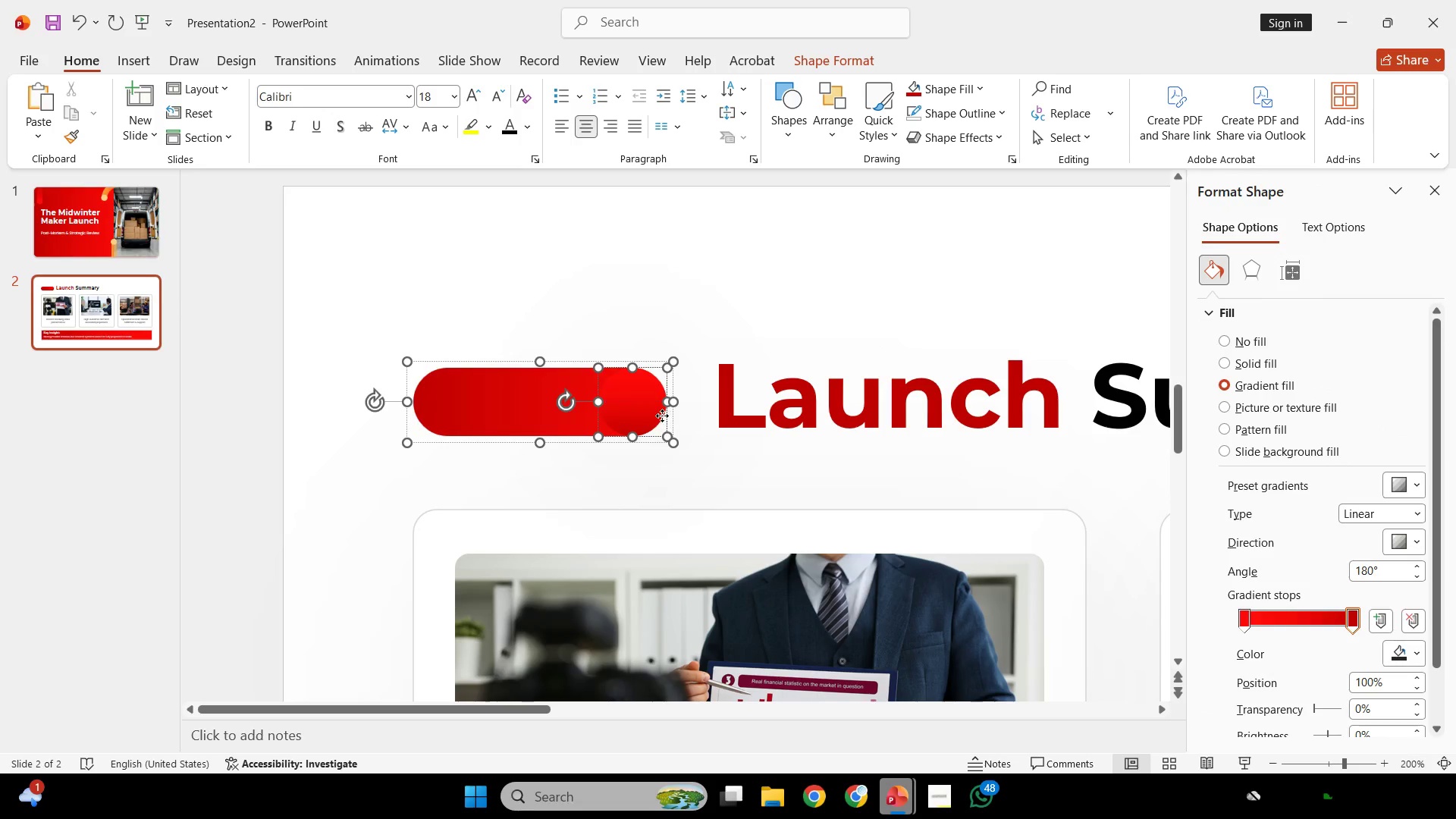 
left_click([662, 416])
 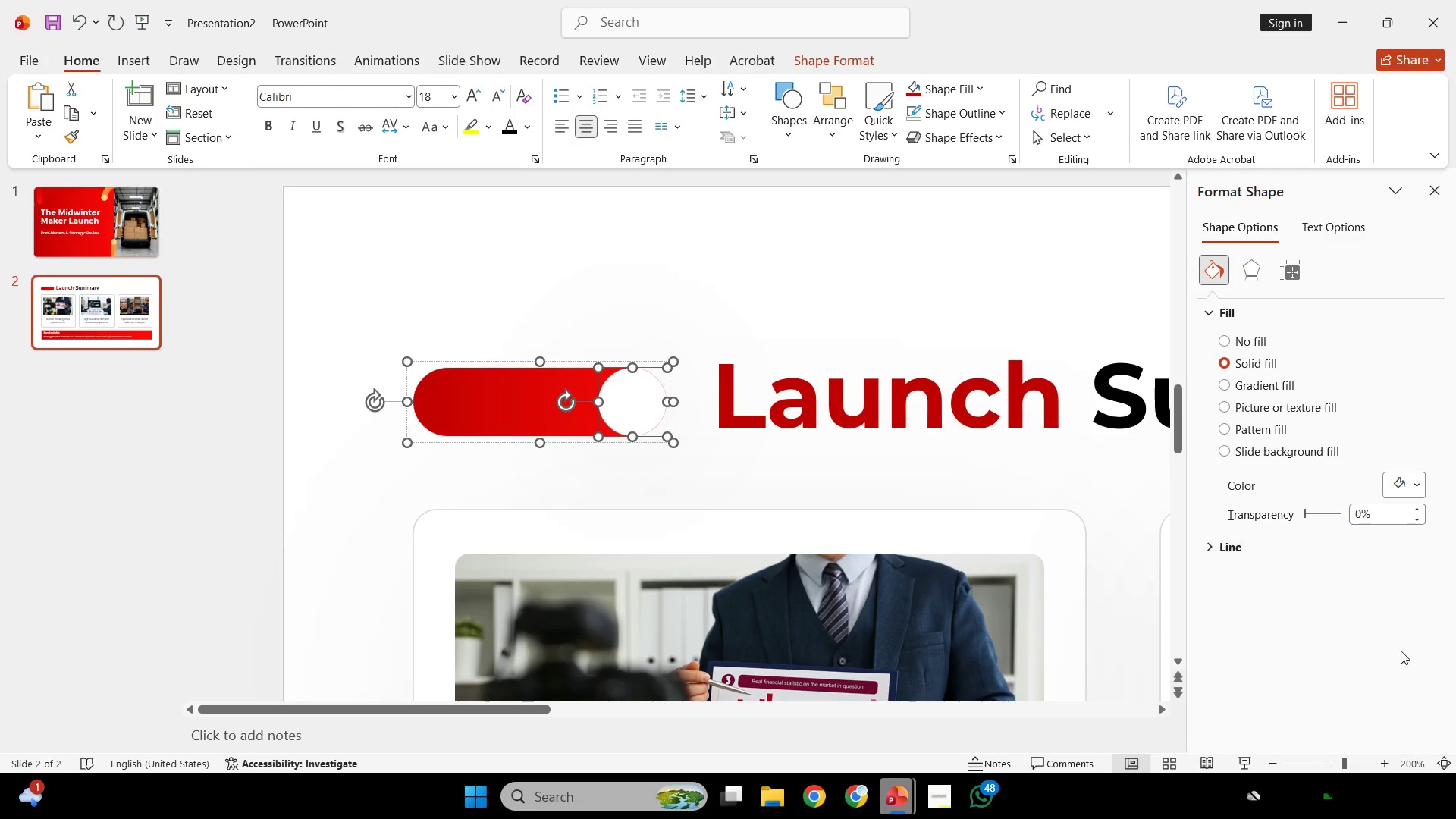 
left_click([1421, 469])
 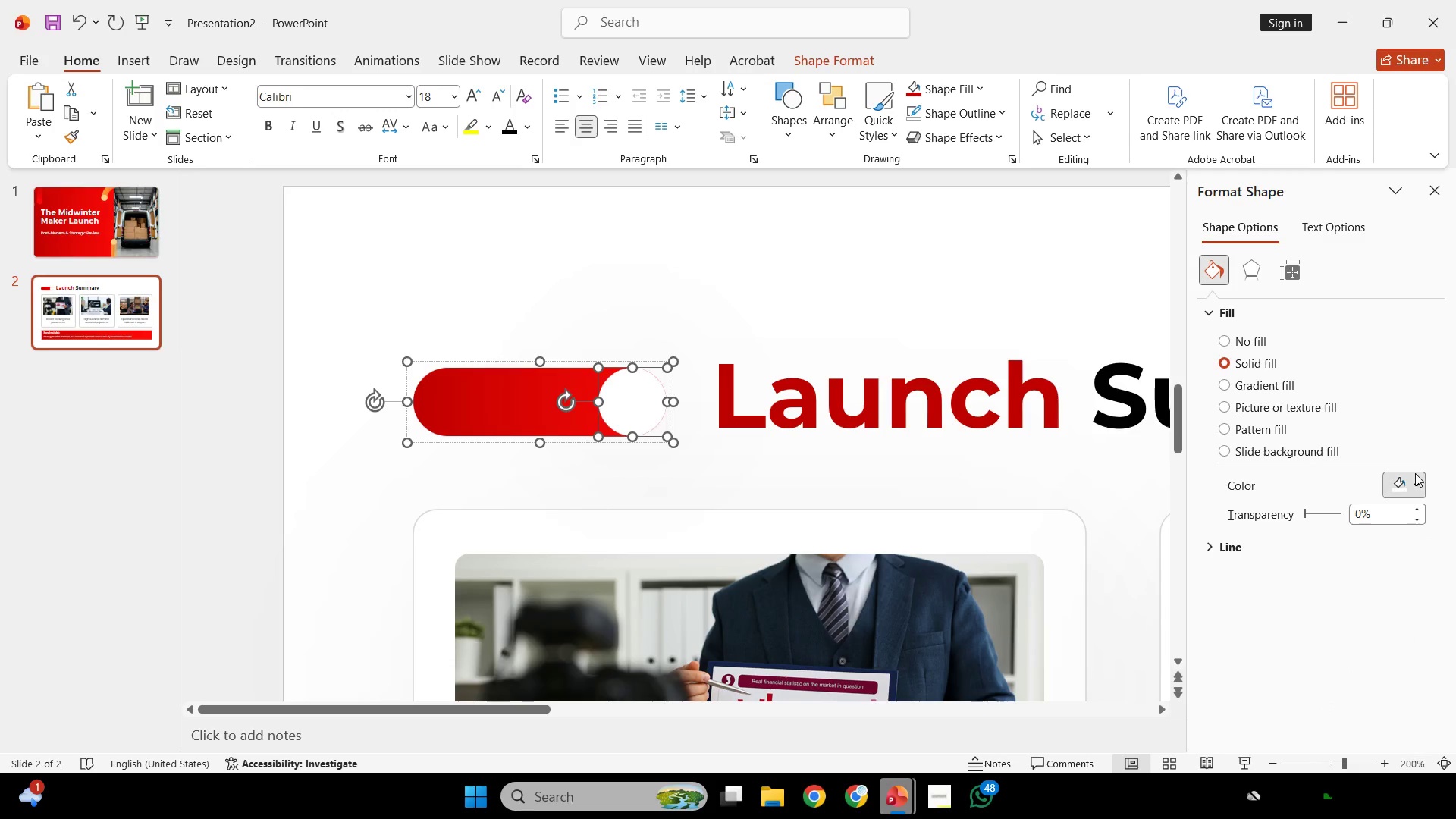 
left_click([1415, 473])
 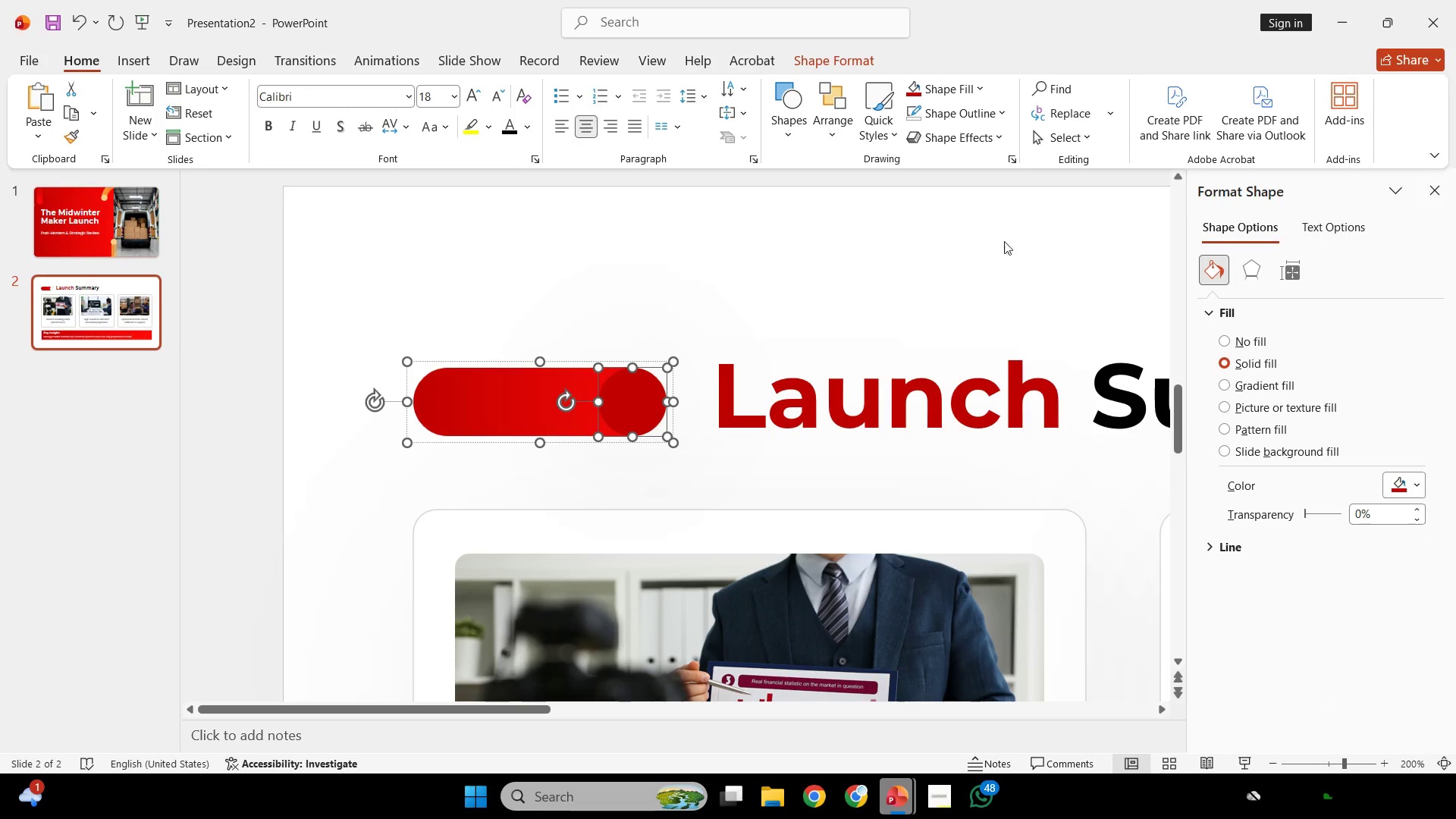 
double_click([870, 273])
 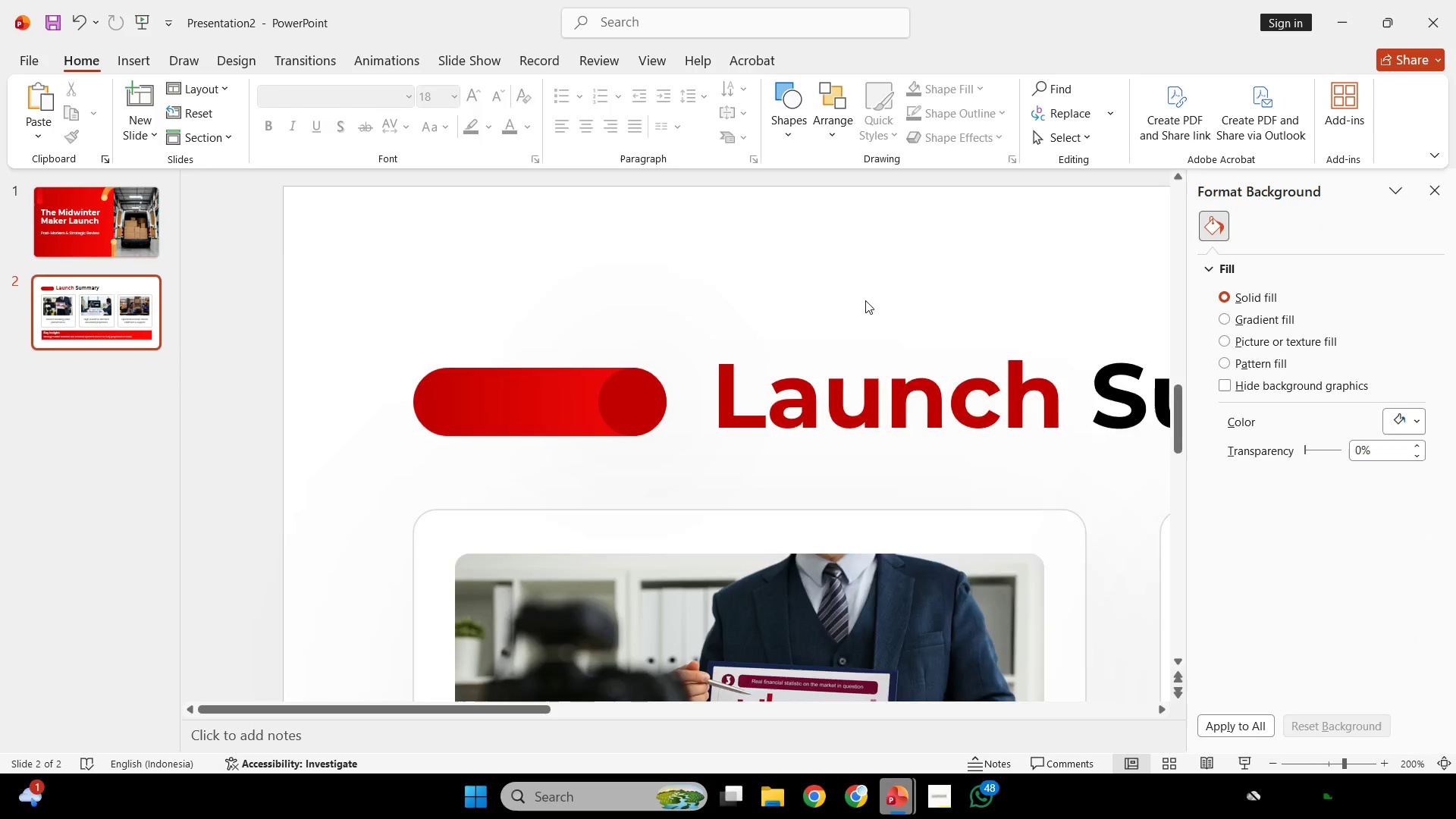 
hold_key(key=ControlLeft, duration=1.34)
scroll: coordinate [861, 328], scroll_direction: down, amount: 5.0
 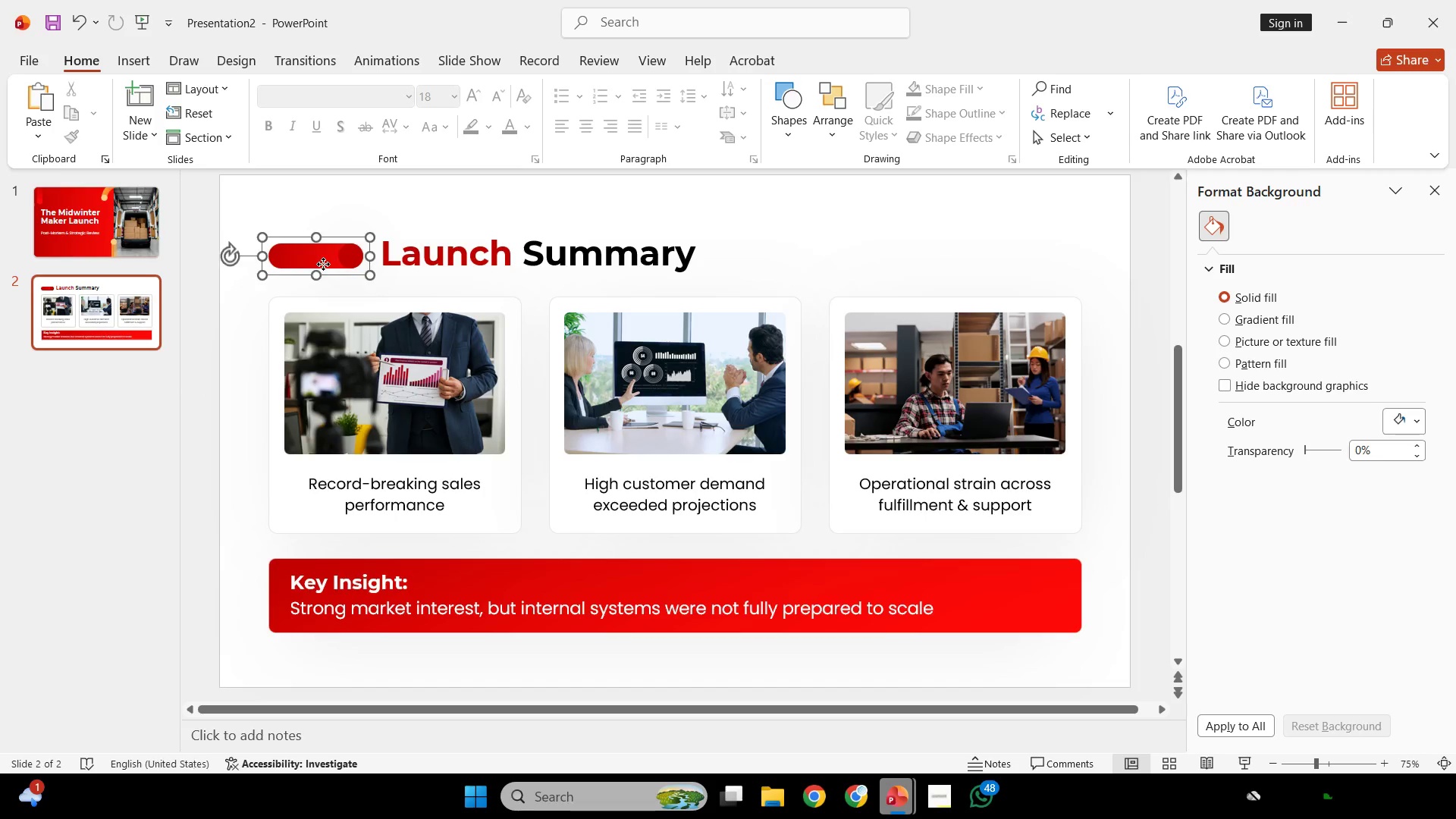 
hold_key(key=ControlLeft, duration=0.84)
 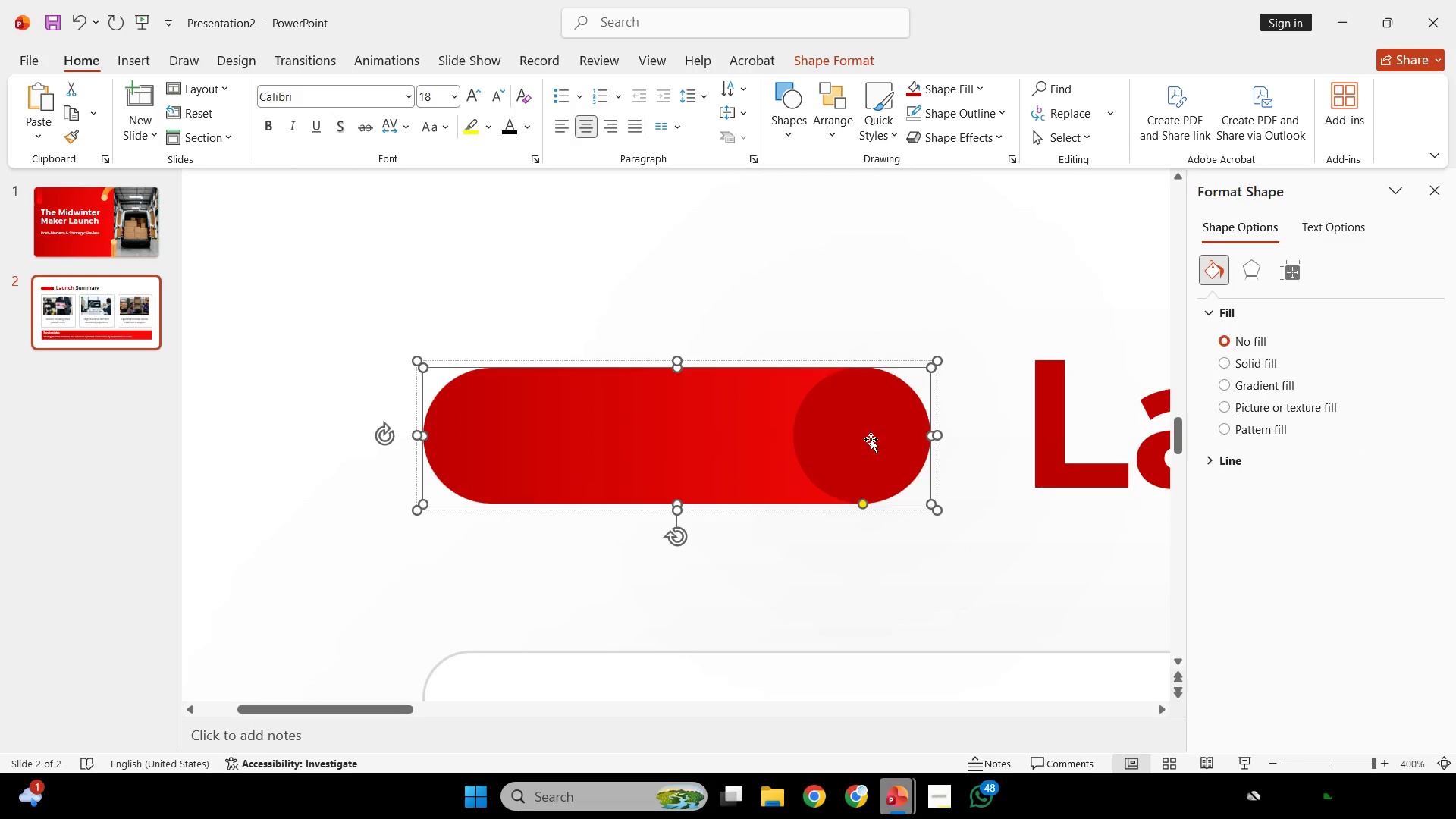 
left_click([696, 445])
 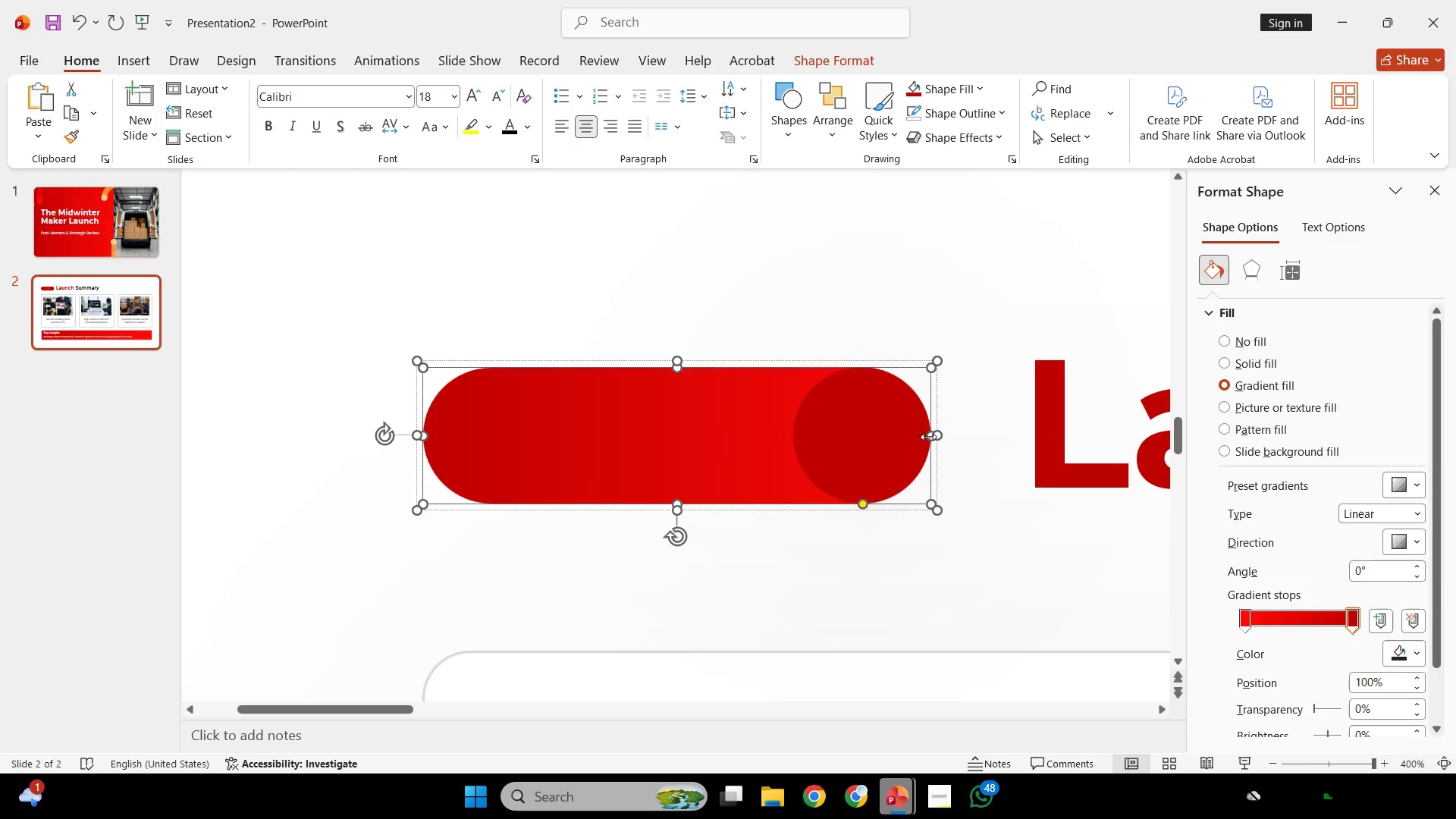 
scroll: coordinate [459, 378], scroll_direction: up, amount: 8.0
 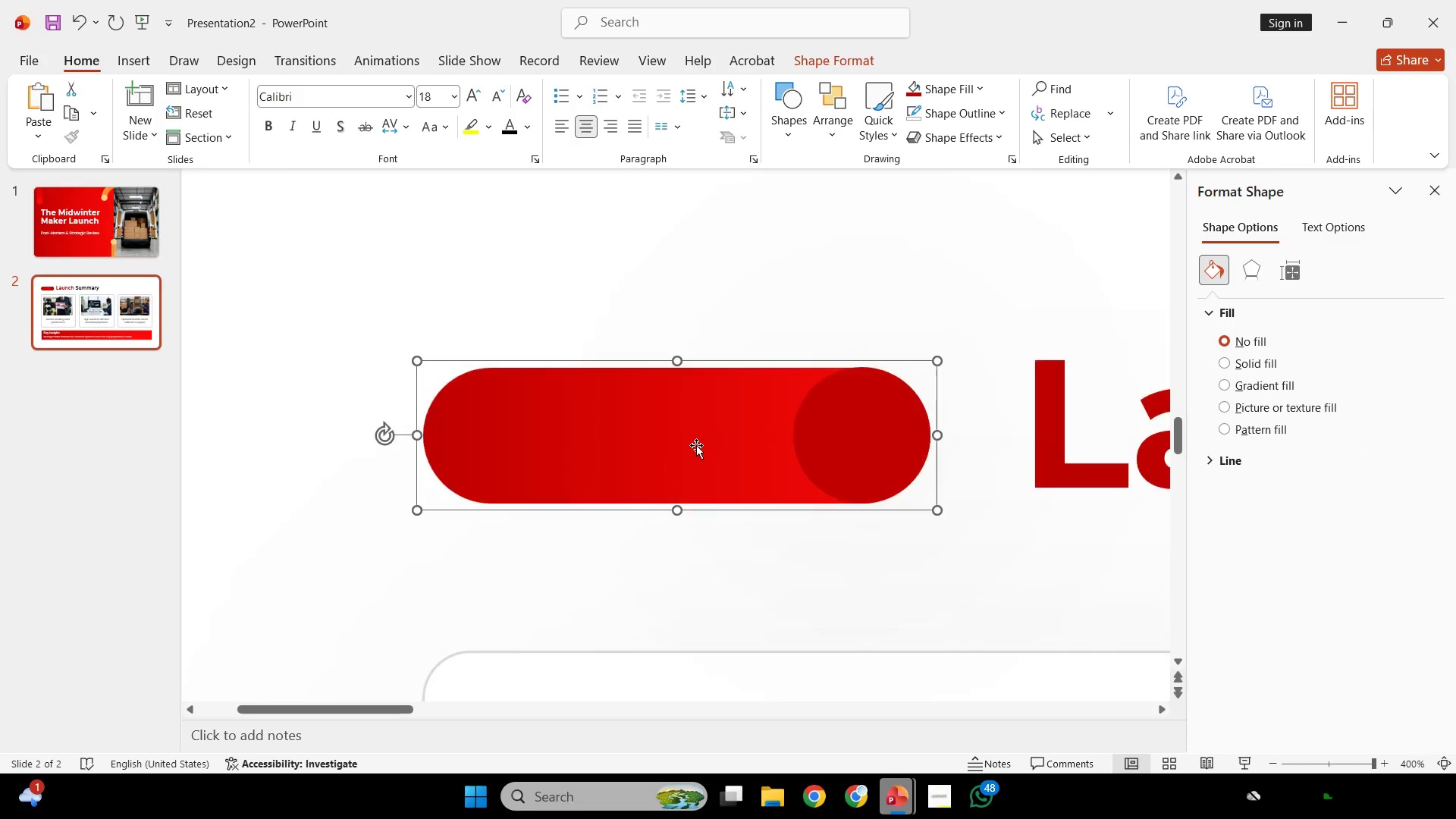 
left_click_drag(start_coordinate=[930, 437], to_coordinate=[698, 452])
 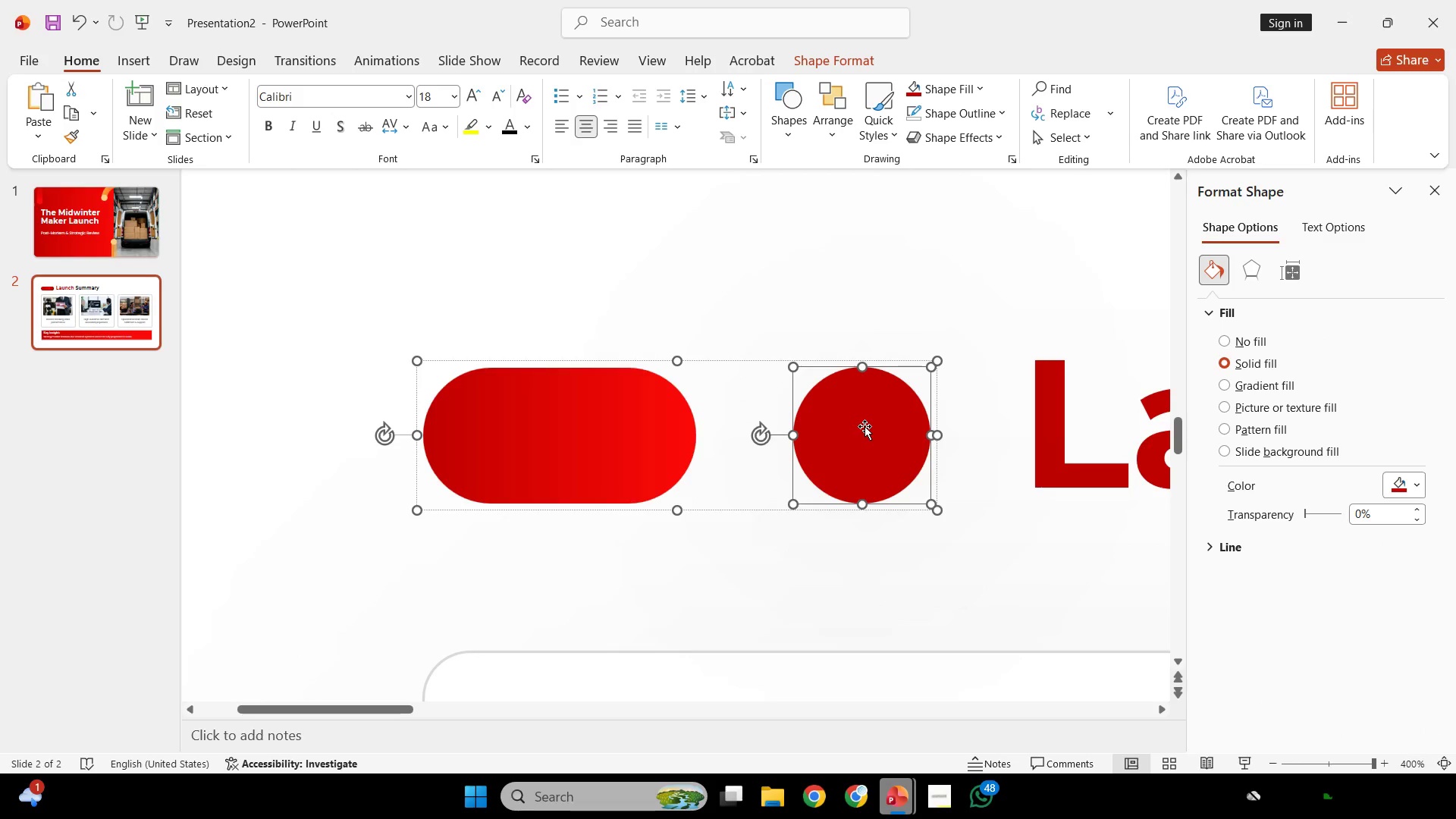 
hold_key(key=ShiftLeft, duration=1.92)
left_click_drag(start_coordinate=[864, 425], to_coordinate=[629, 449])
 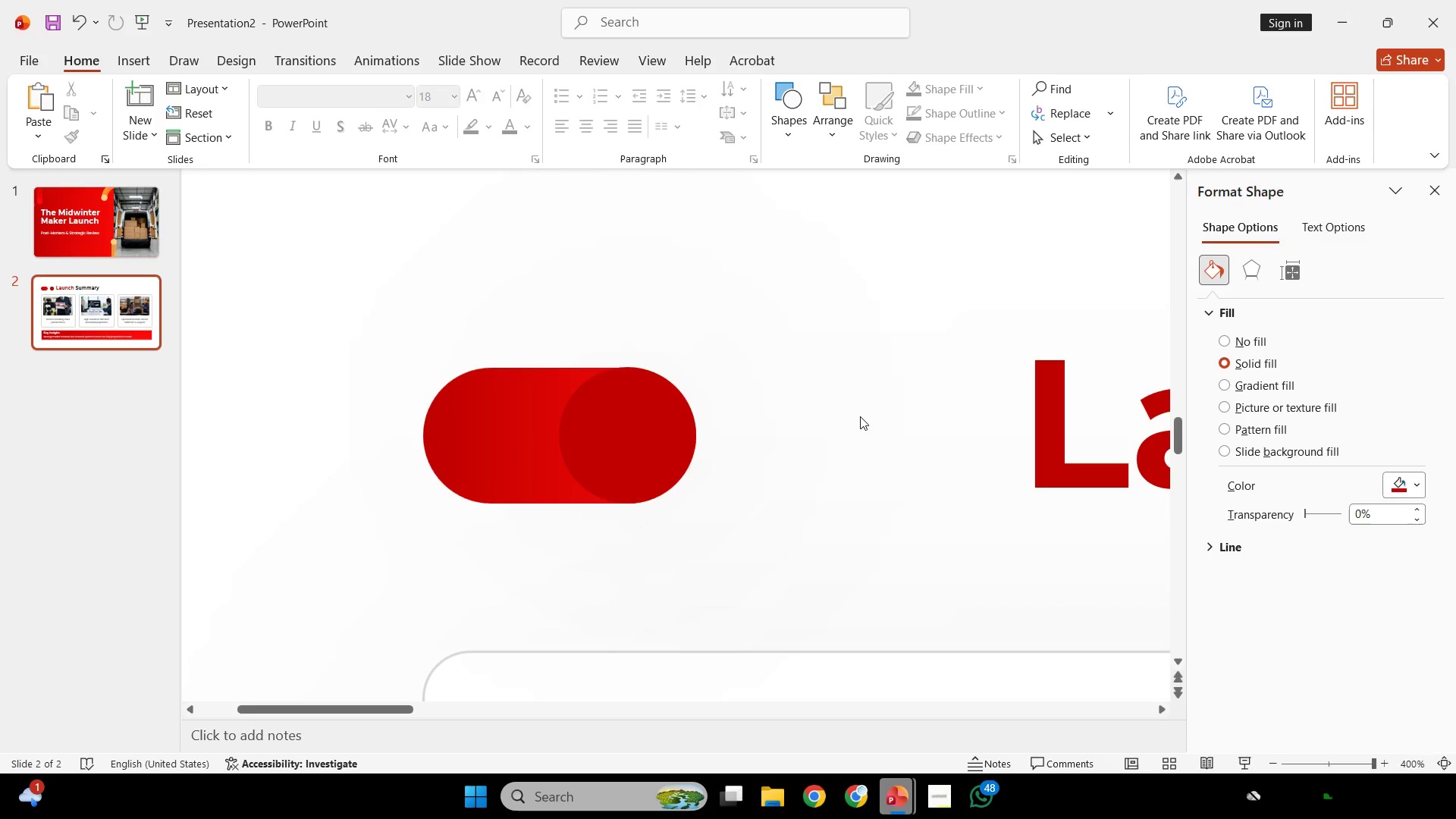 
left_click([858, 417])
 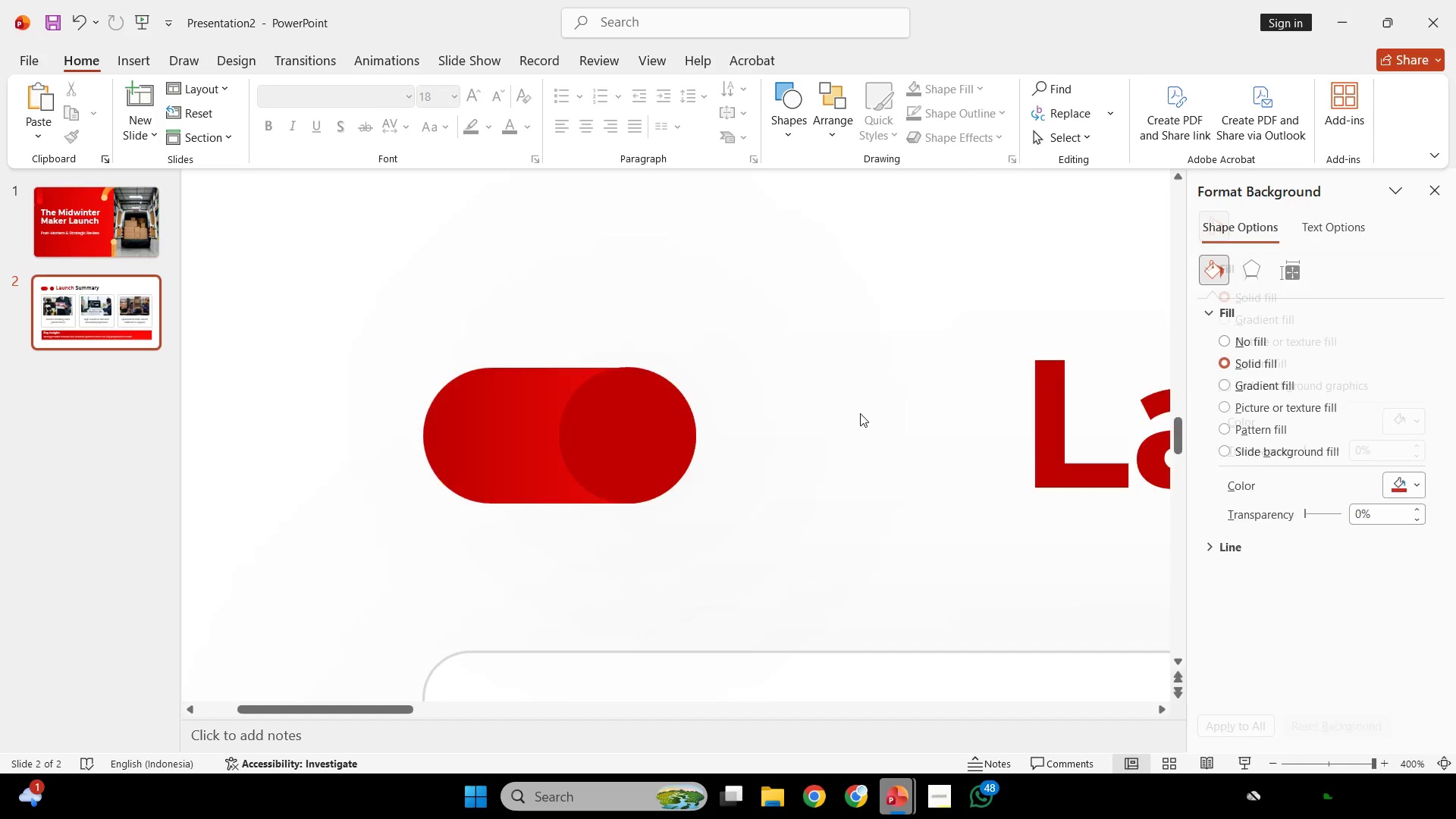 
hold_key(key=ControlLeft, duration=0.7)
scroll: coordinate [860, 409], scroll_direction: down, amount: 6.0
 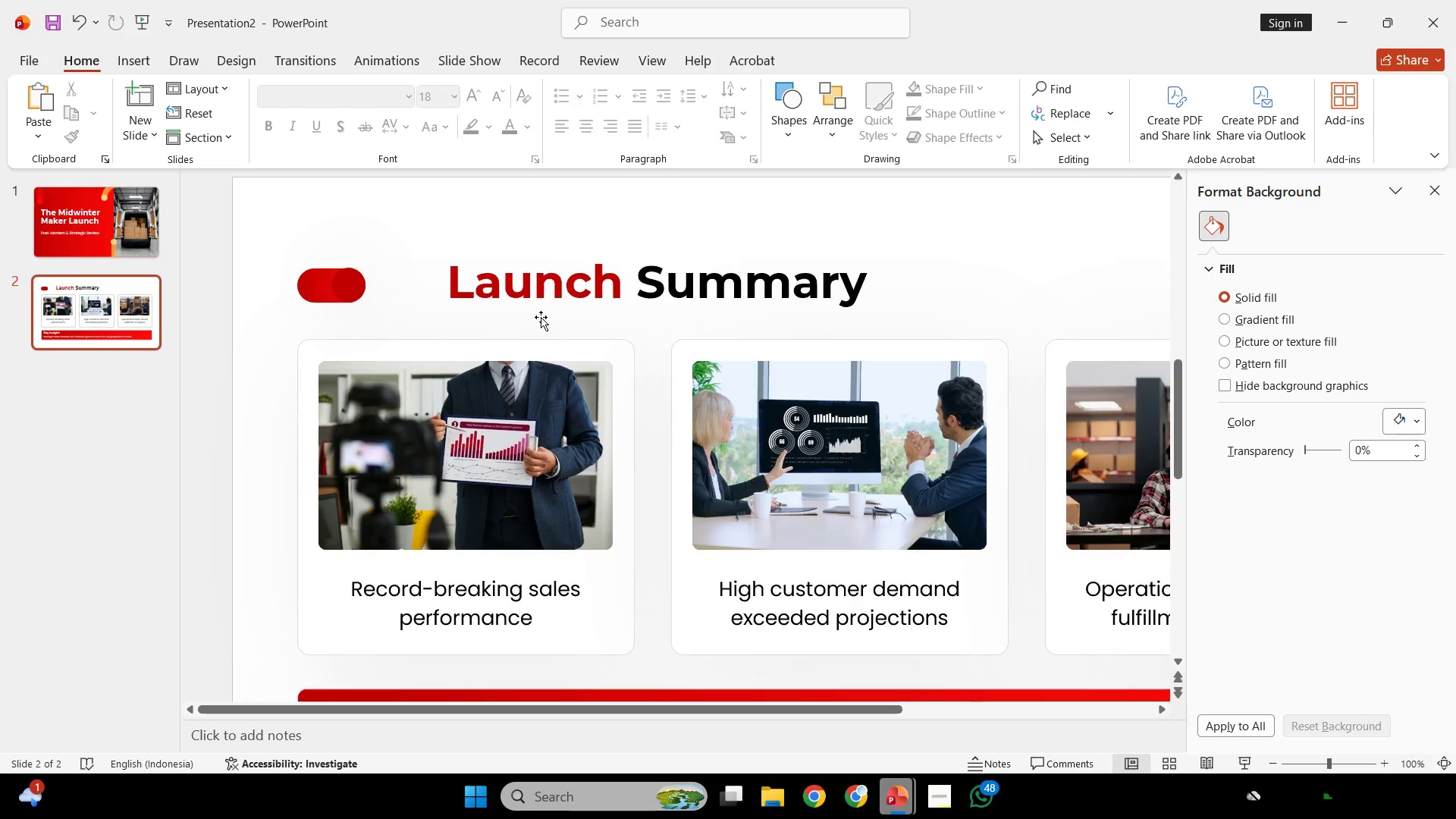 
left_click([541, 317])
 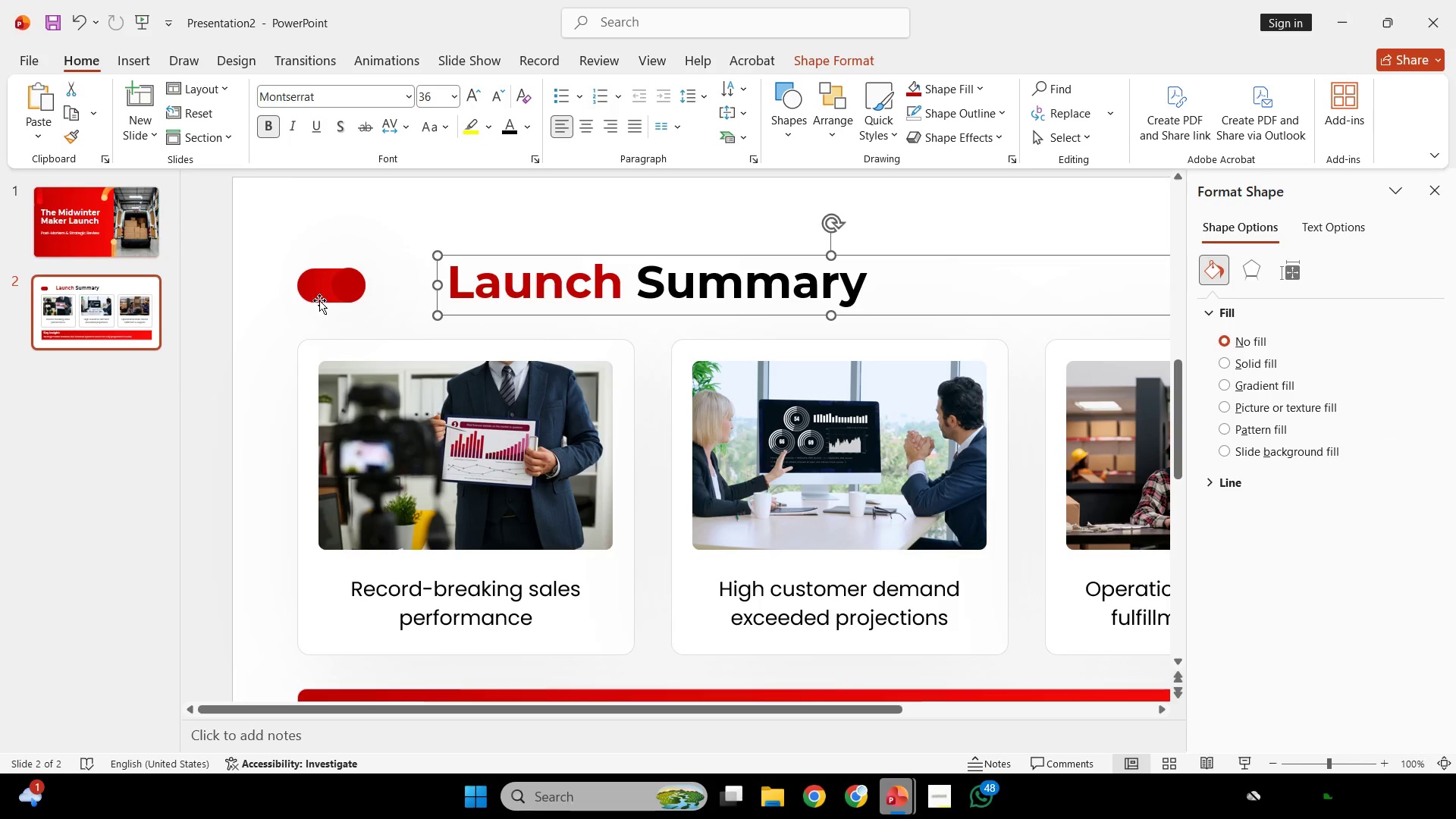 
left_click([325, 294])
 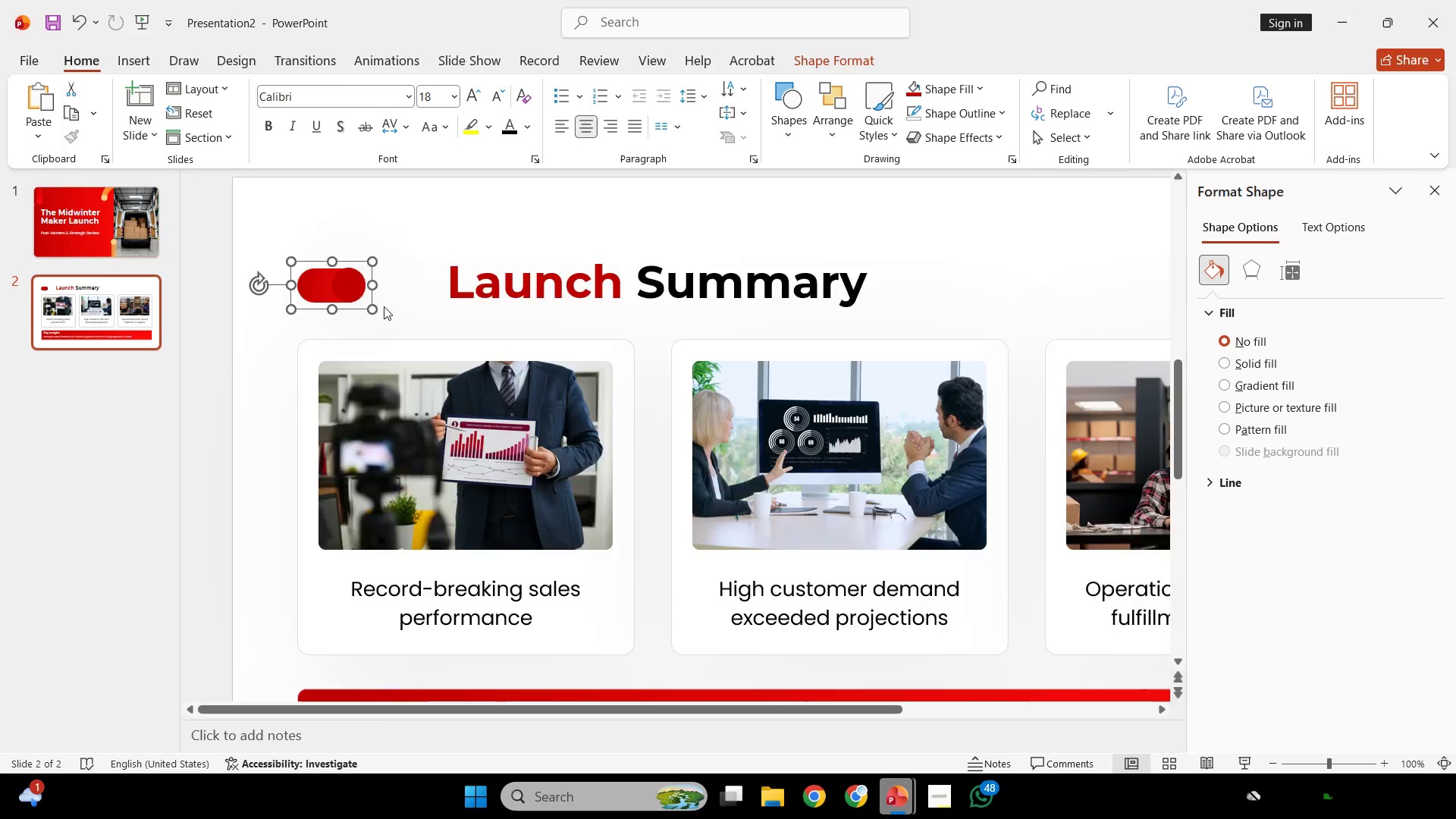 
hold_key(key=ControlLeft, duration=0.81)
scroll: coordinate [449, 423], scroll_direction: up, amount: 7.0
 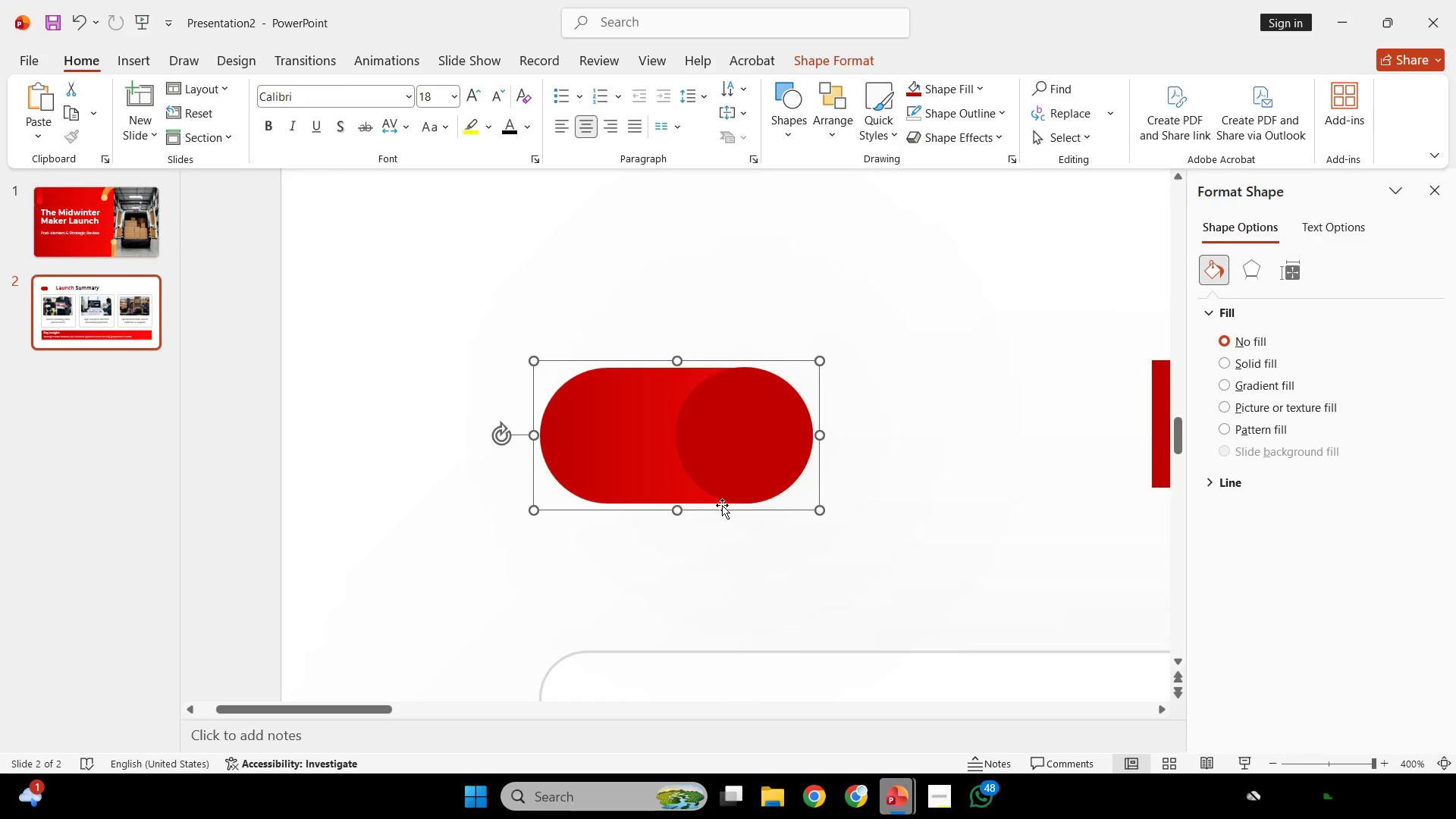 
hold_key(key=ShiftLeft, duration=0.38)
 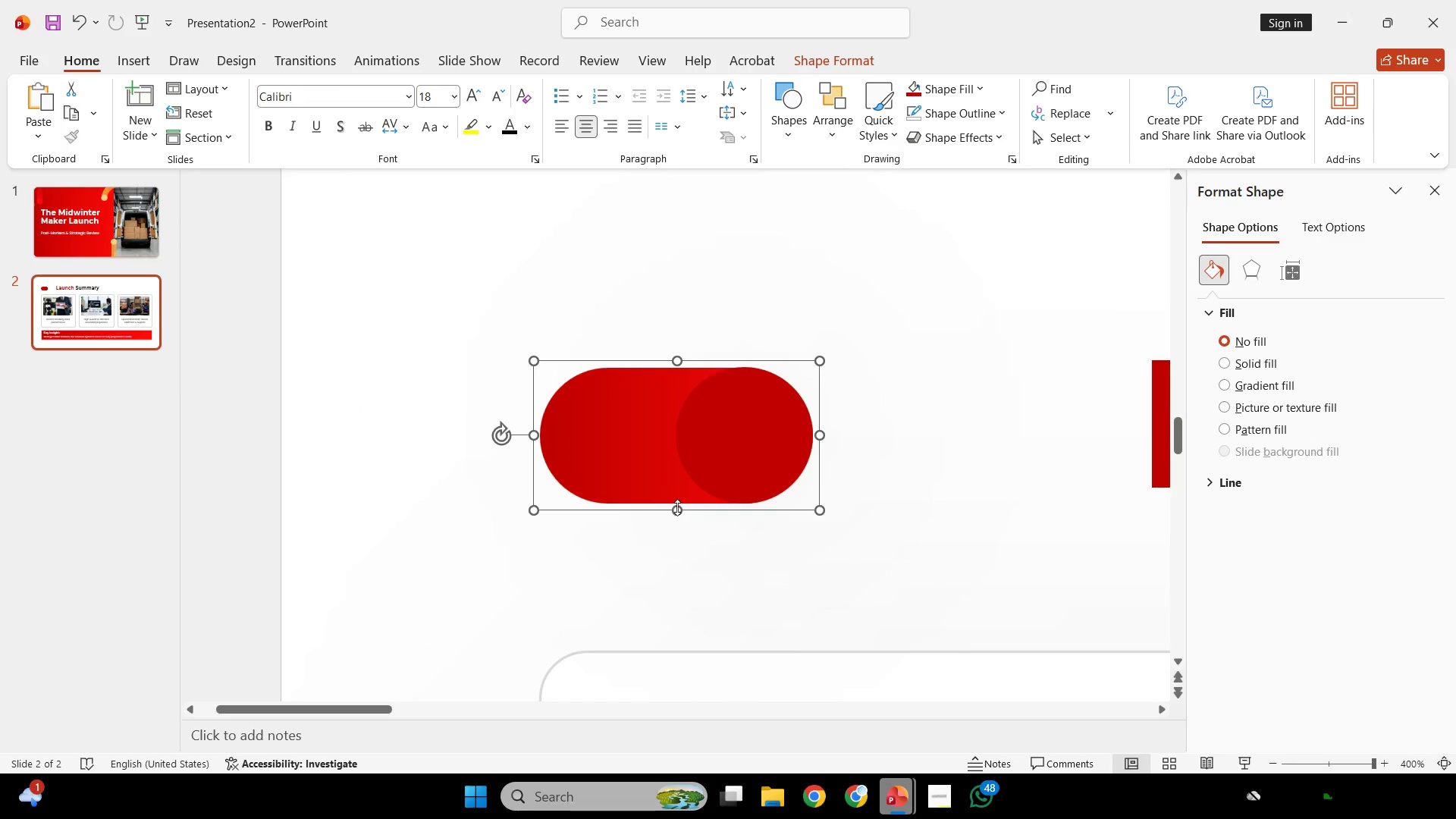 
left_click_drag(start_coordinate=[677, 507], to_coordinate=[684, 466])
 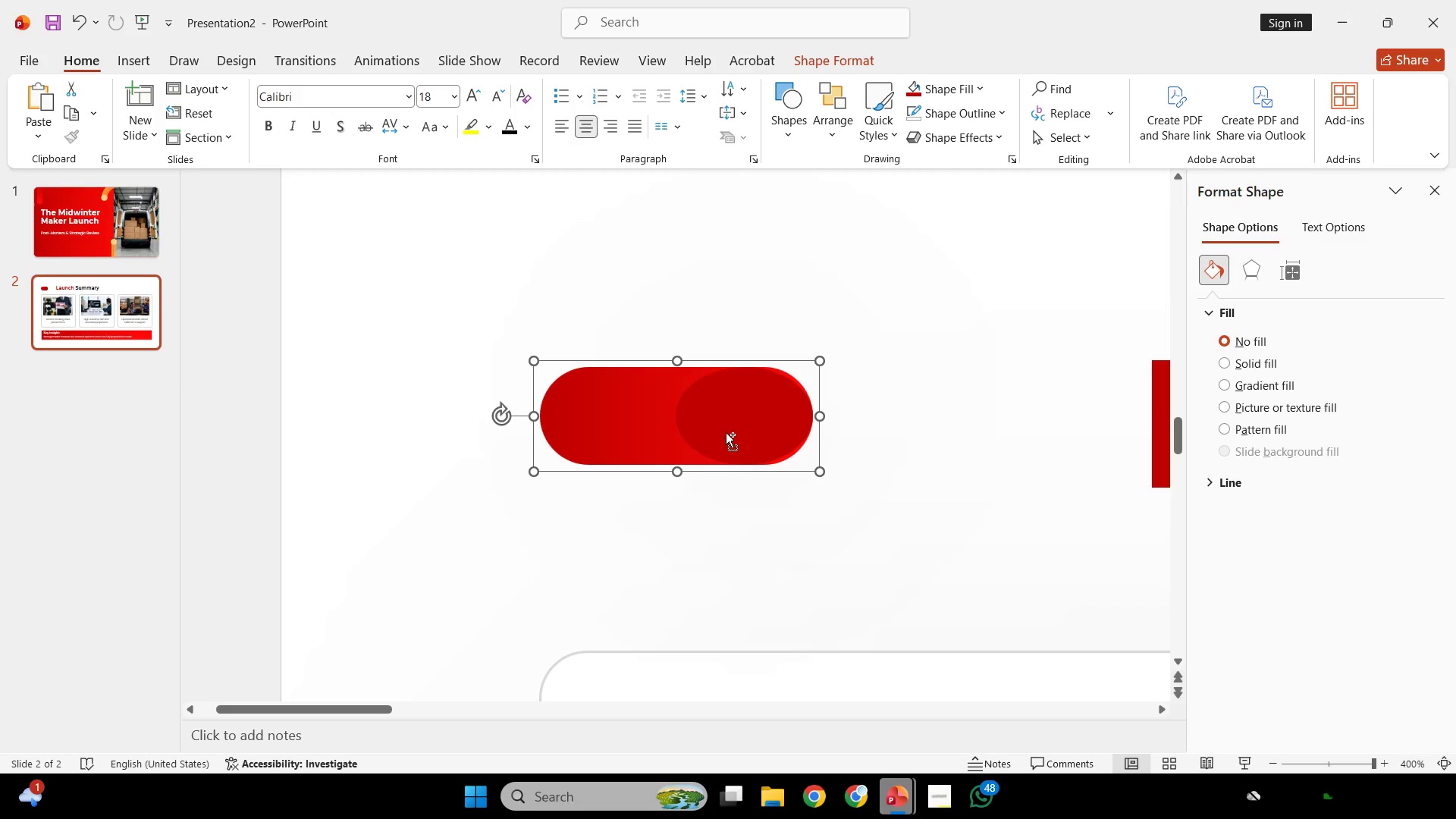 
key(Control+ControlLeft)
 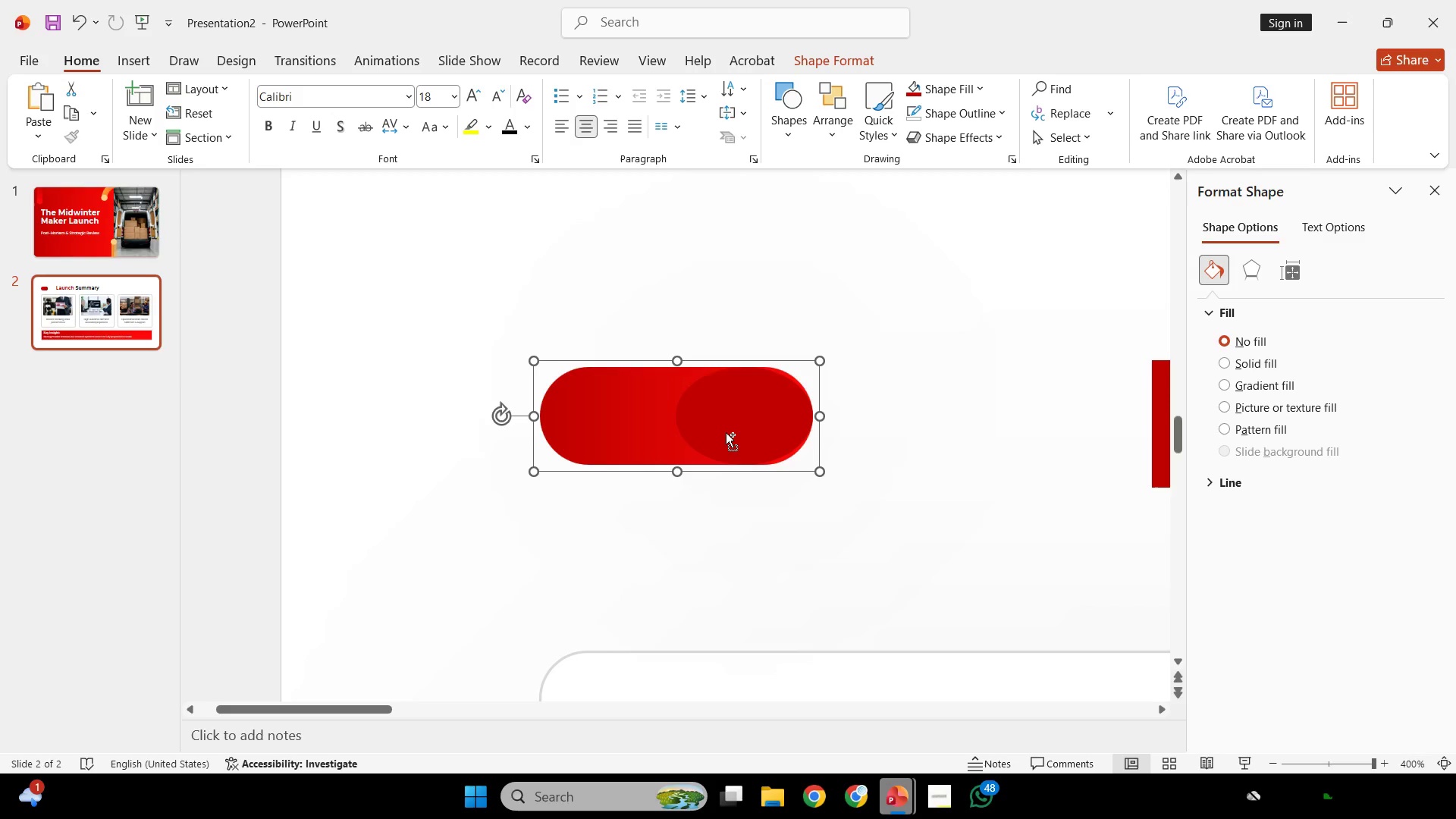 
scroll: coordinate [726, 432], scroll_direction: up, amount: 3.0
 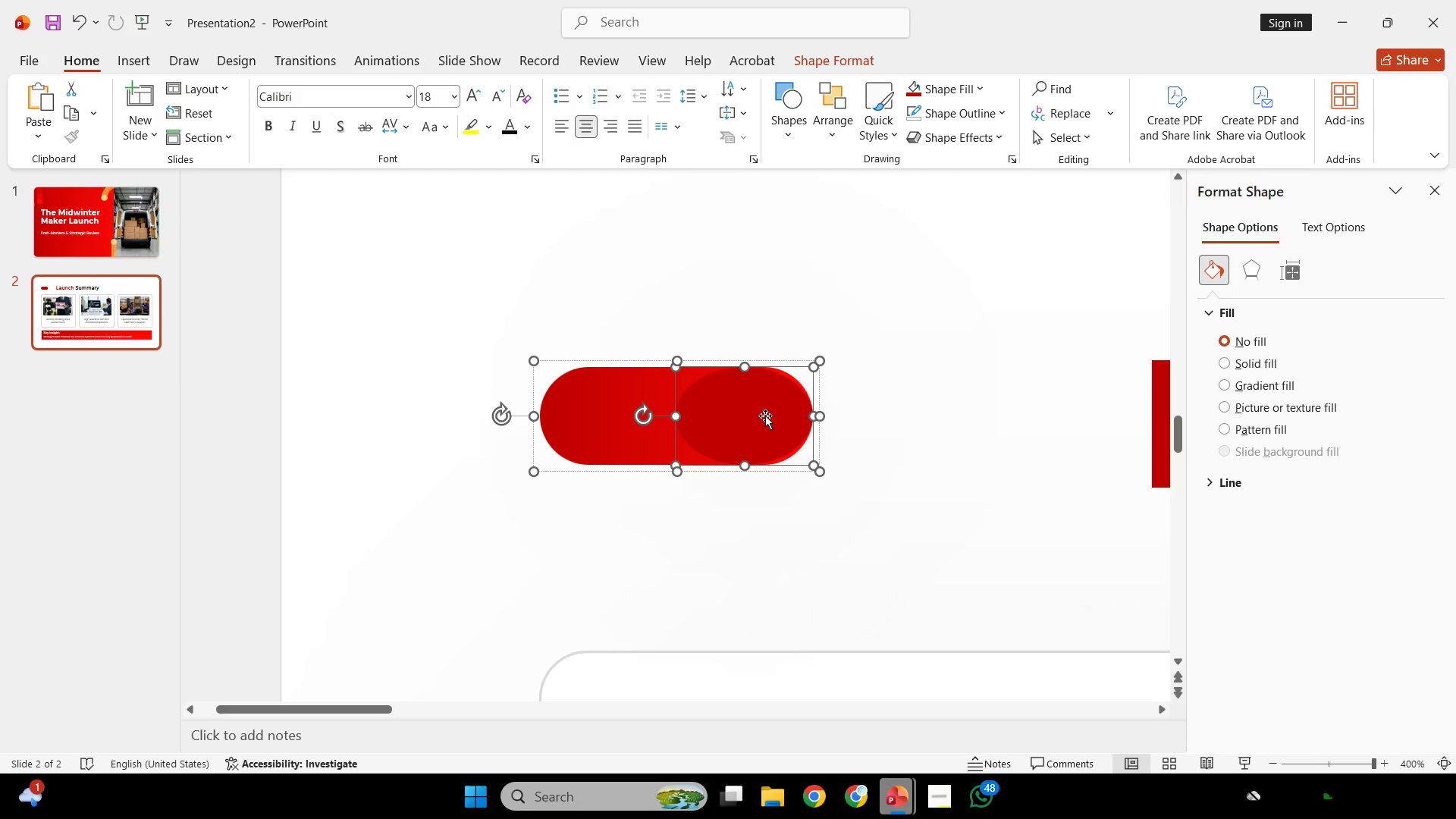 
double_click([765, 415])
 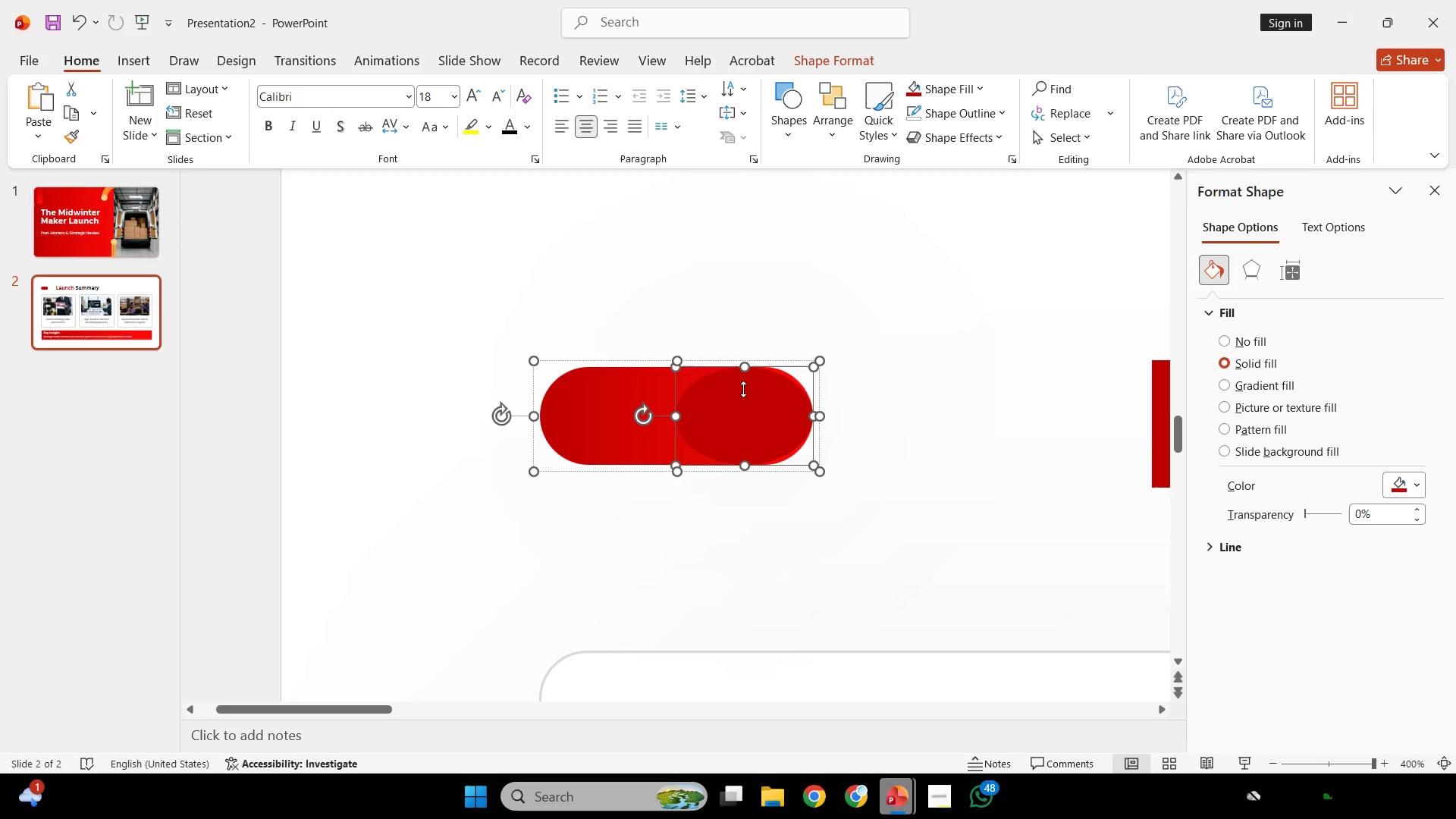 
left_click([760, 418])
 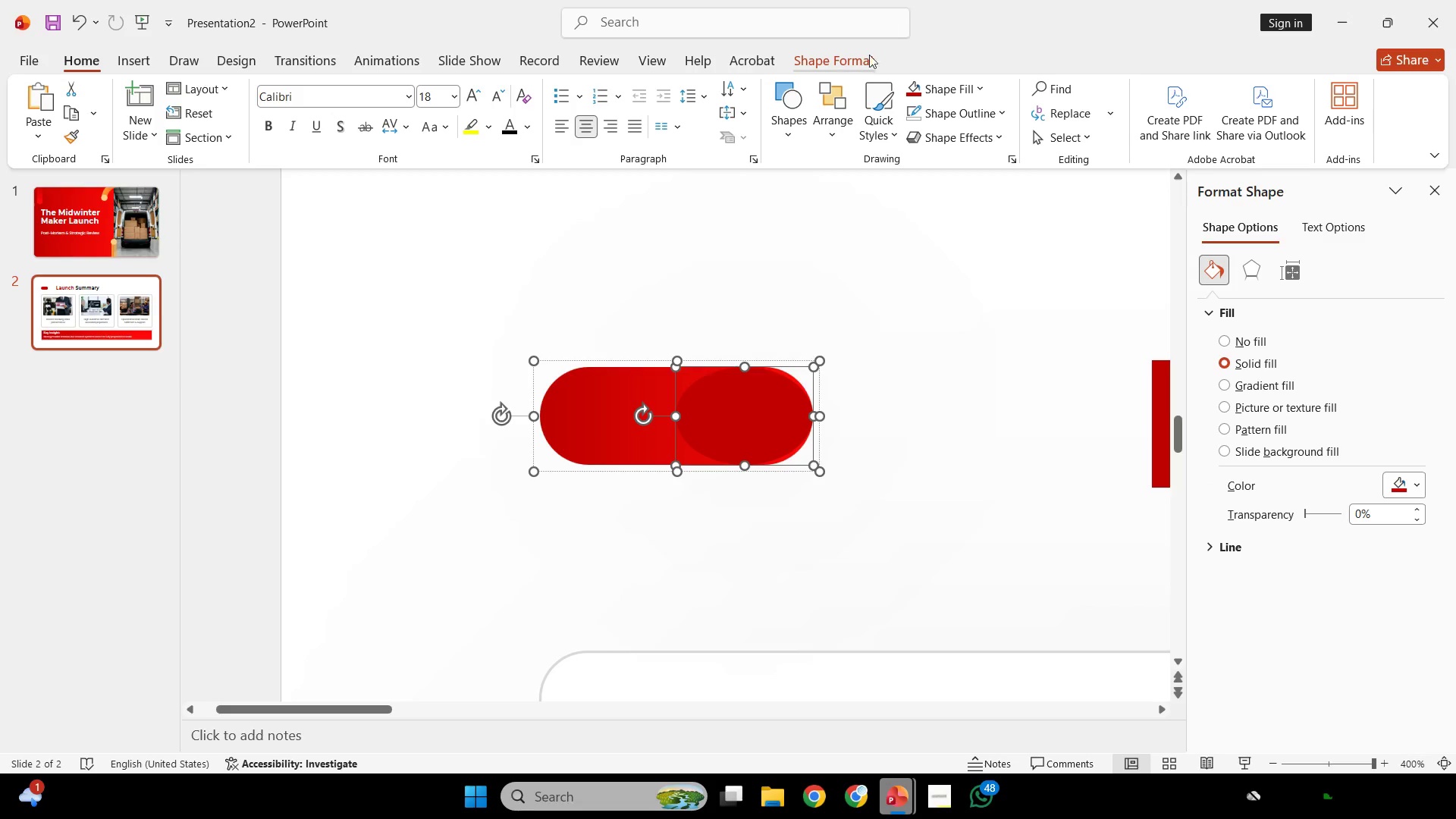 
left_click([864, 59])
 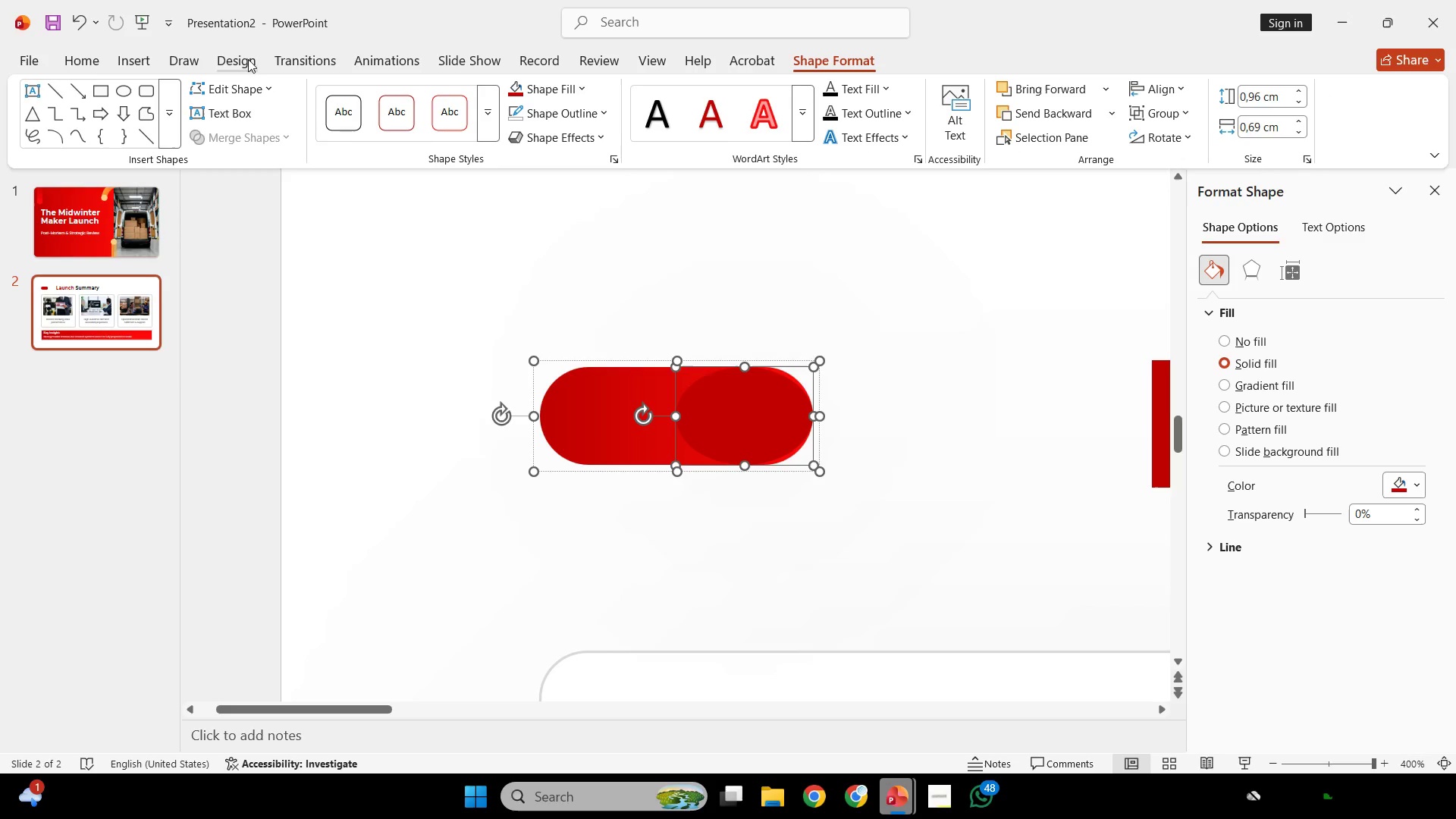 
left_click([255, 86])
 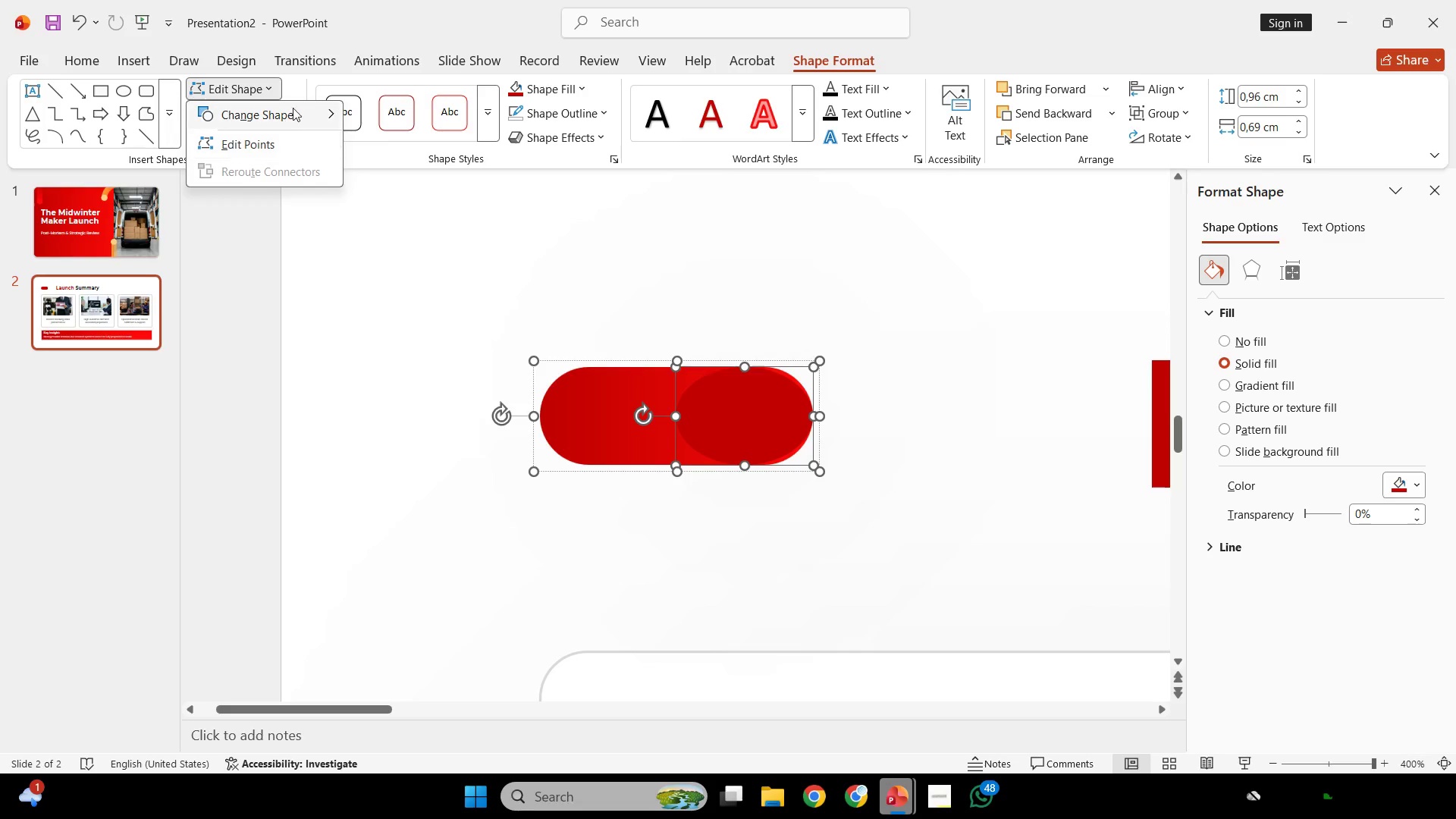 
left_click([293, 108])
 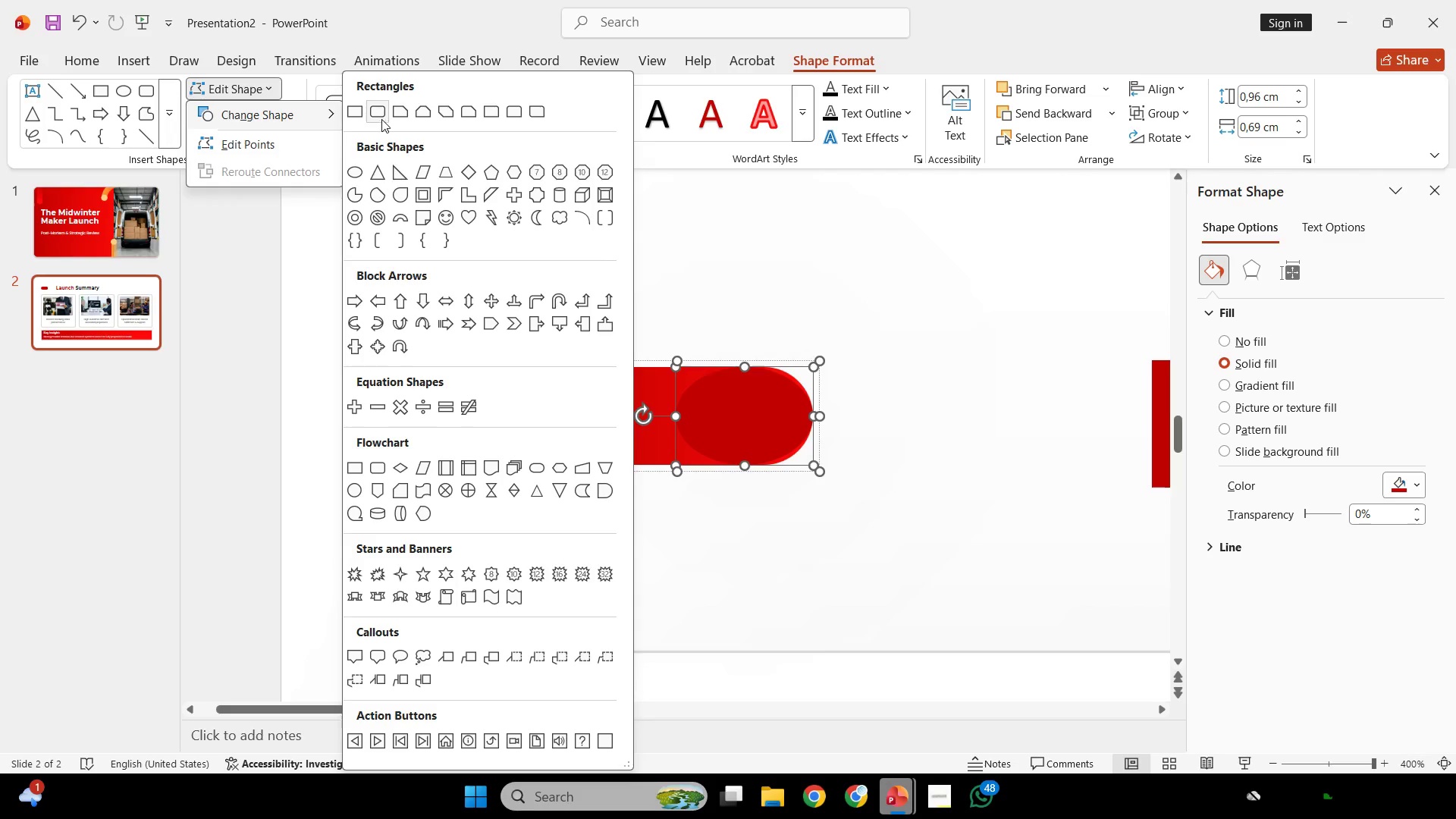 
left_click([377, 119])
 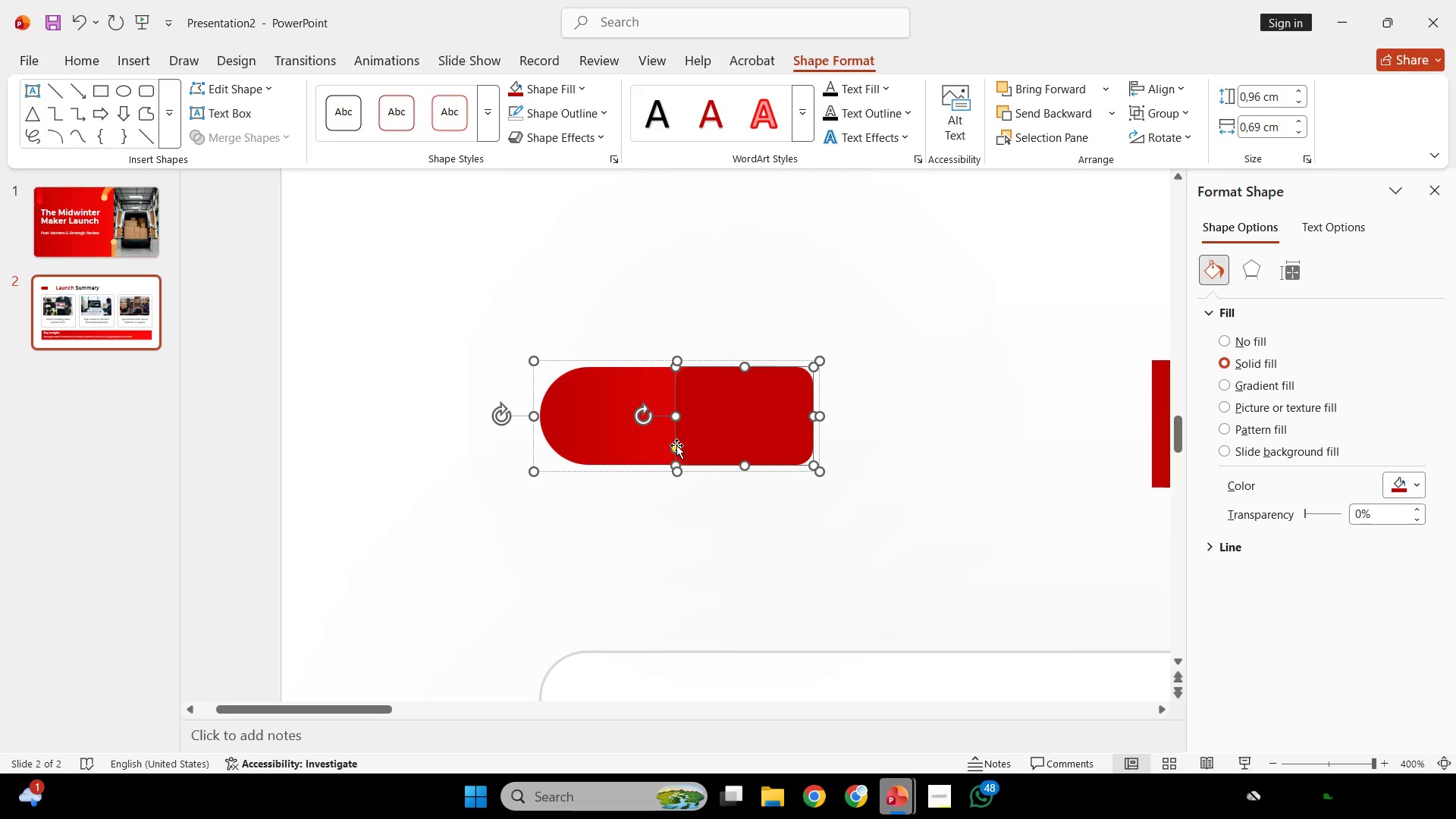 
left_click_drag(start_coordinate=[674, 447], to_coordinate=[687, 463])
 